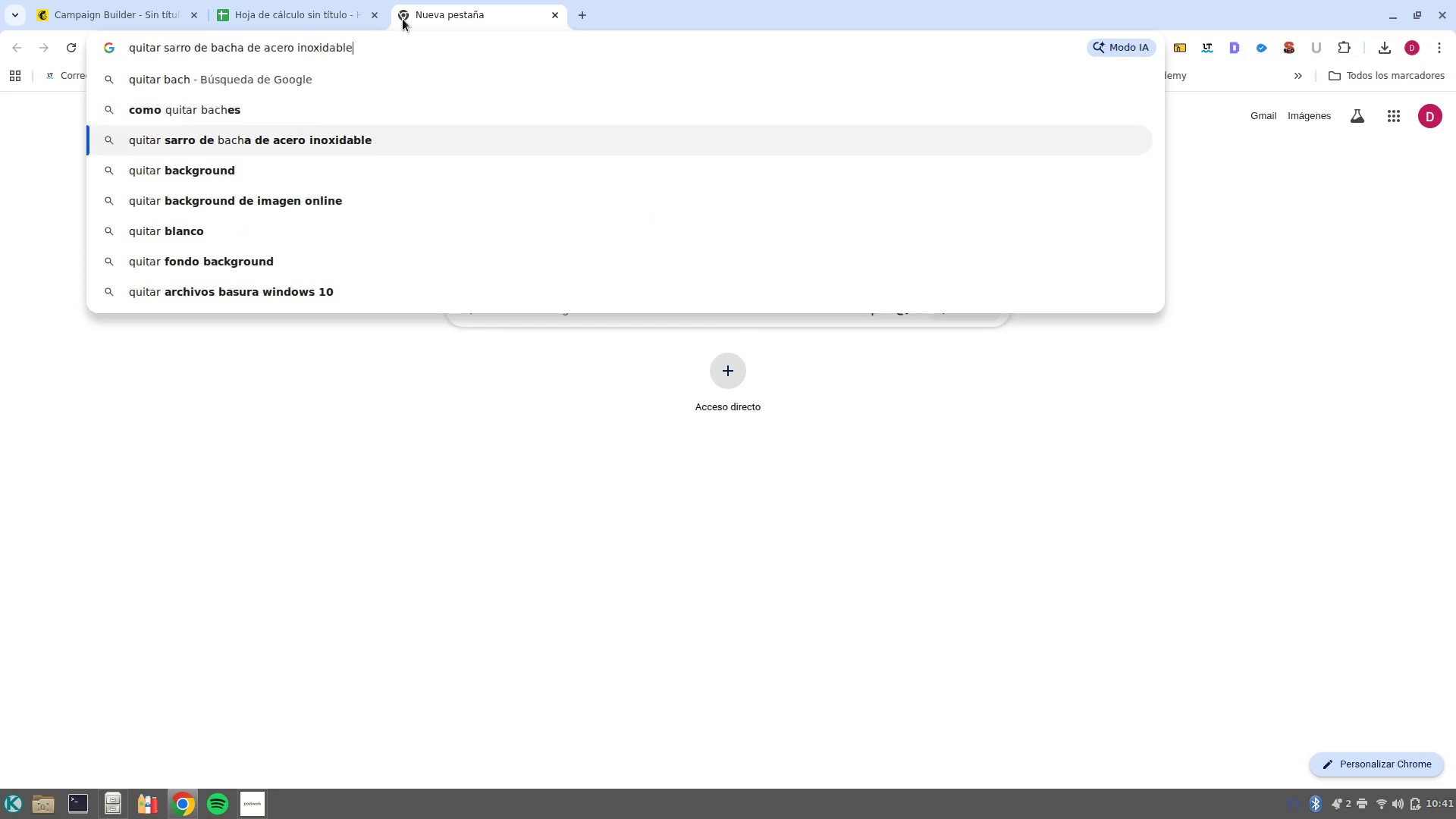 
key(ArrowDown)
 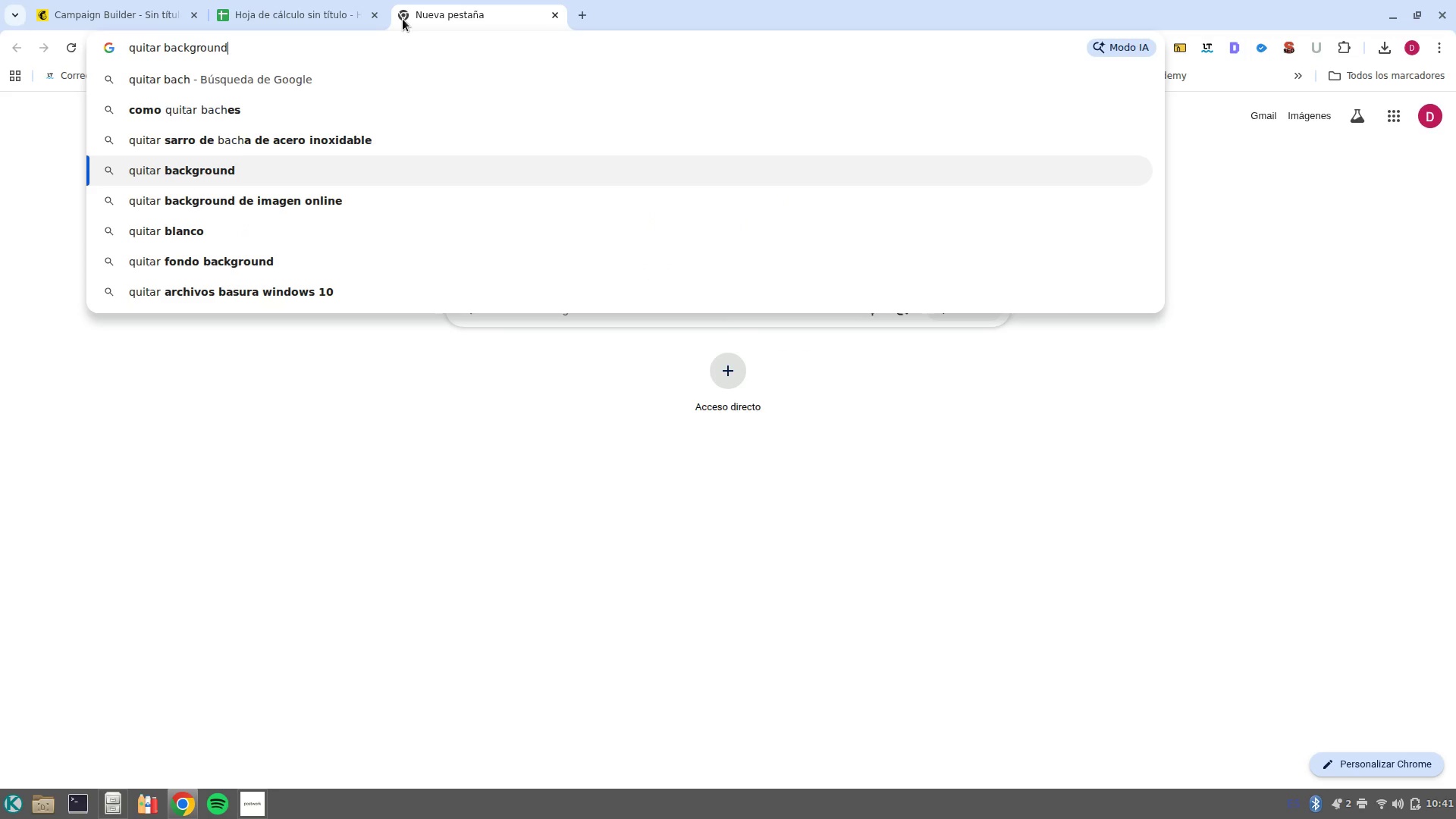 
key(NumpadEnter)
 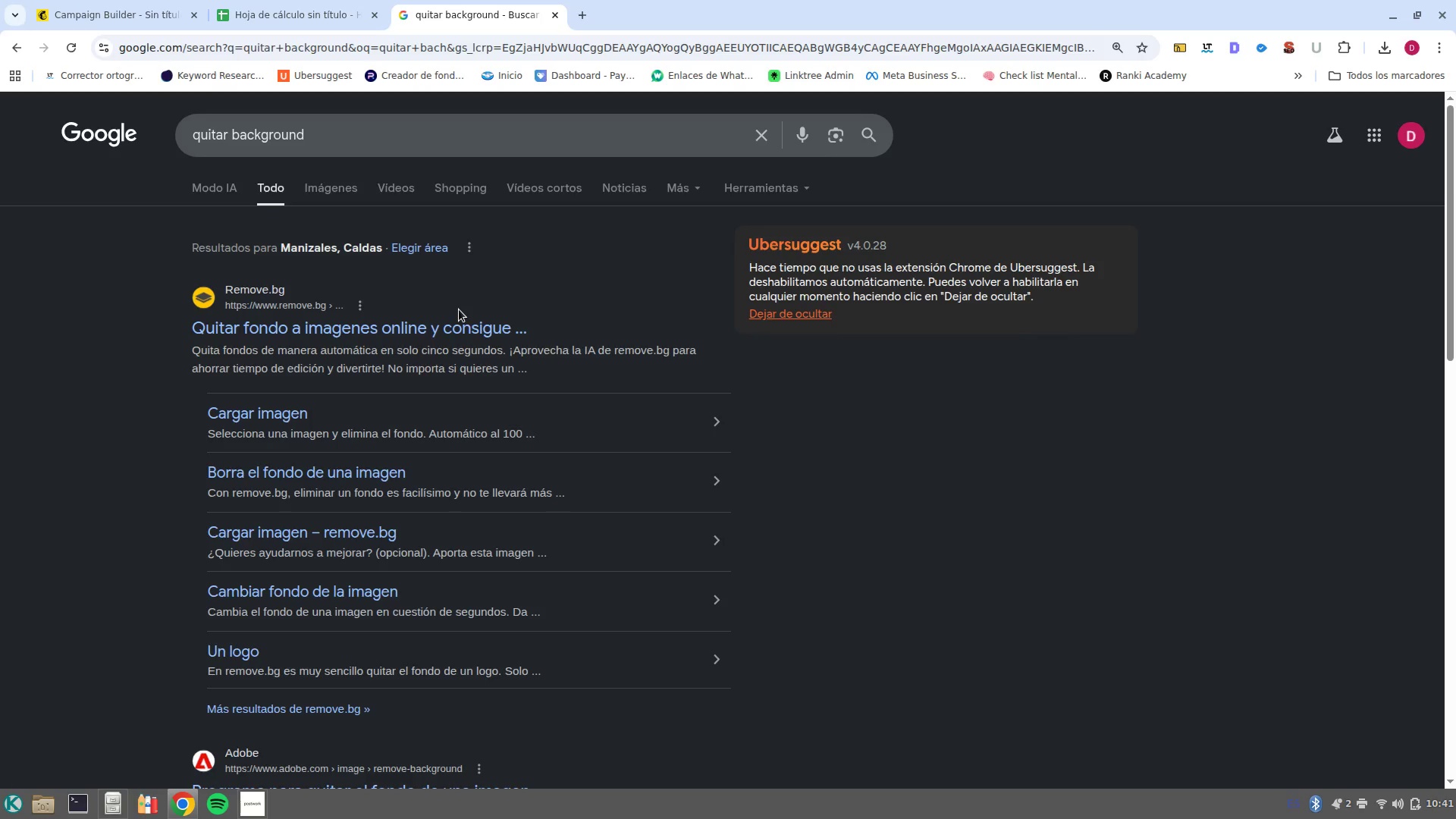 
left_click([479, 335])
 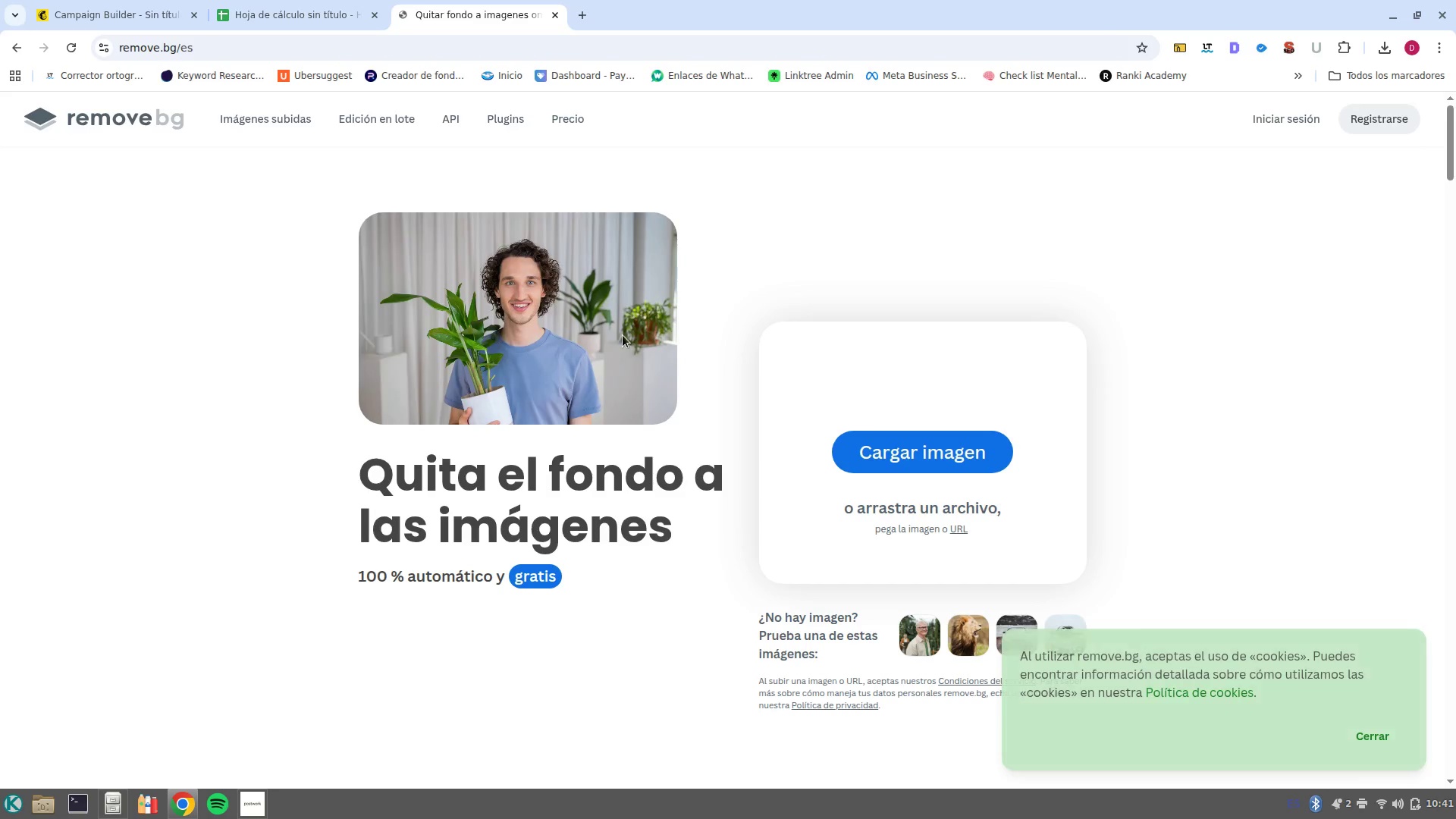 
left_click([943, 446])
 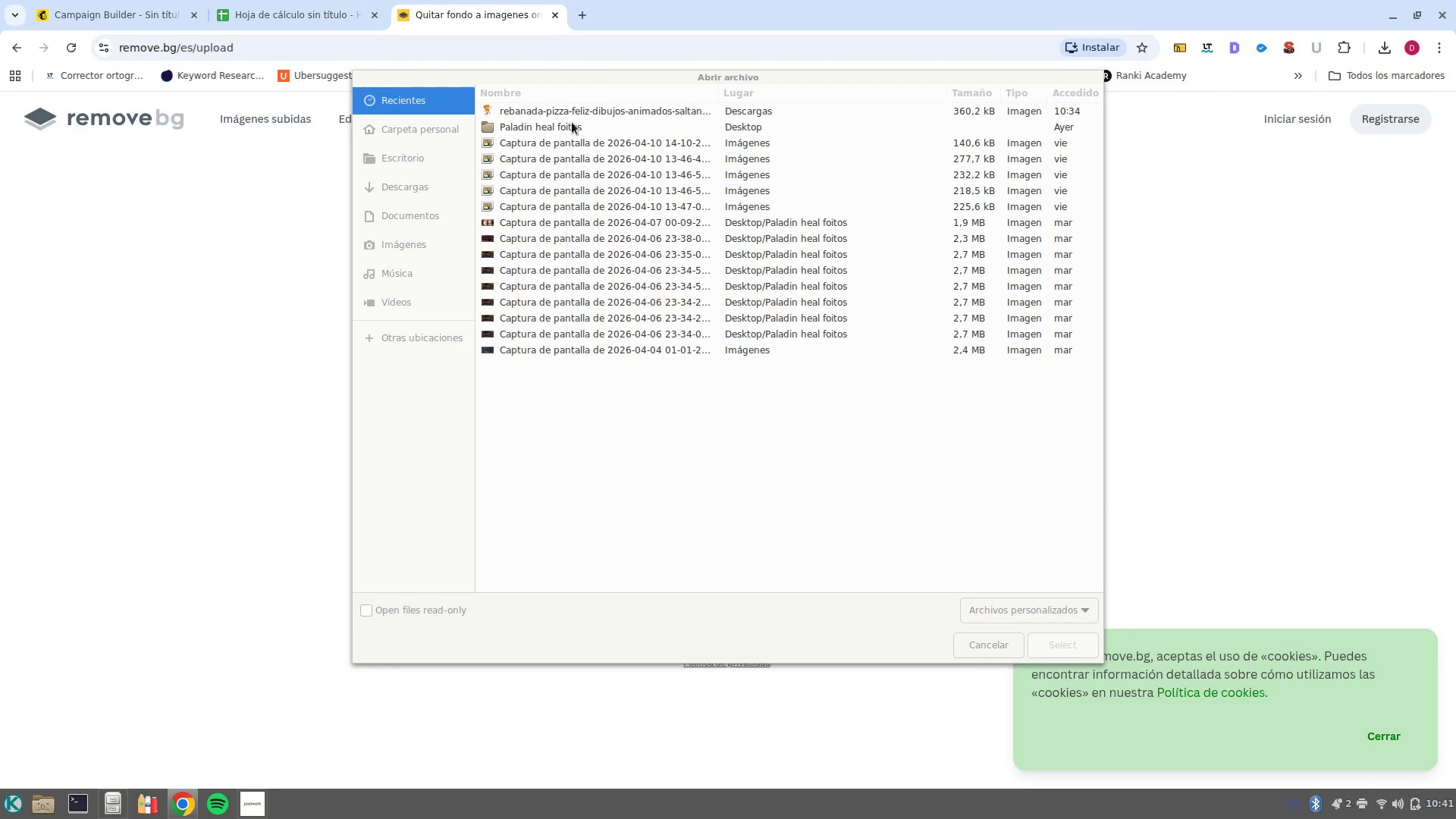 
left_click([579, 111])
 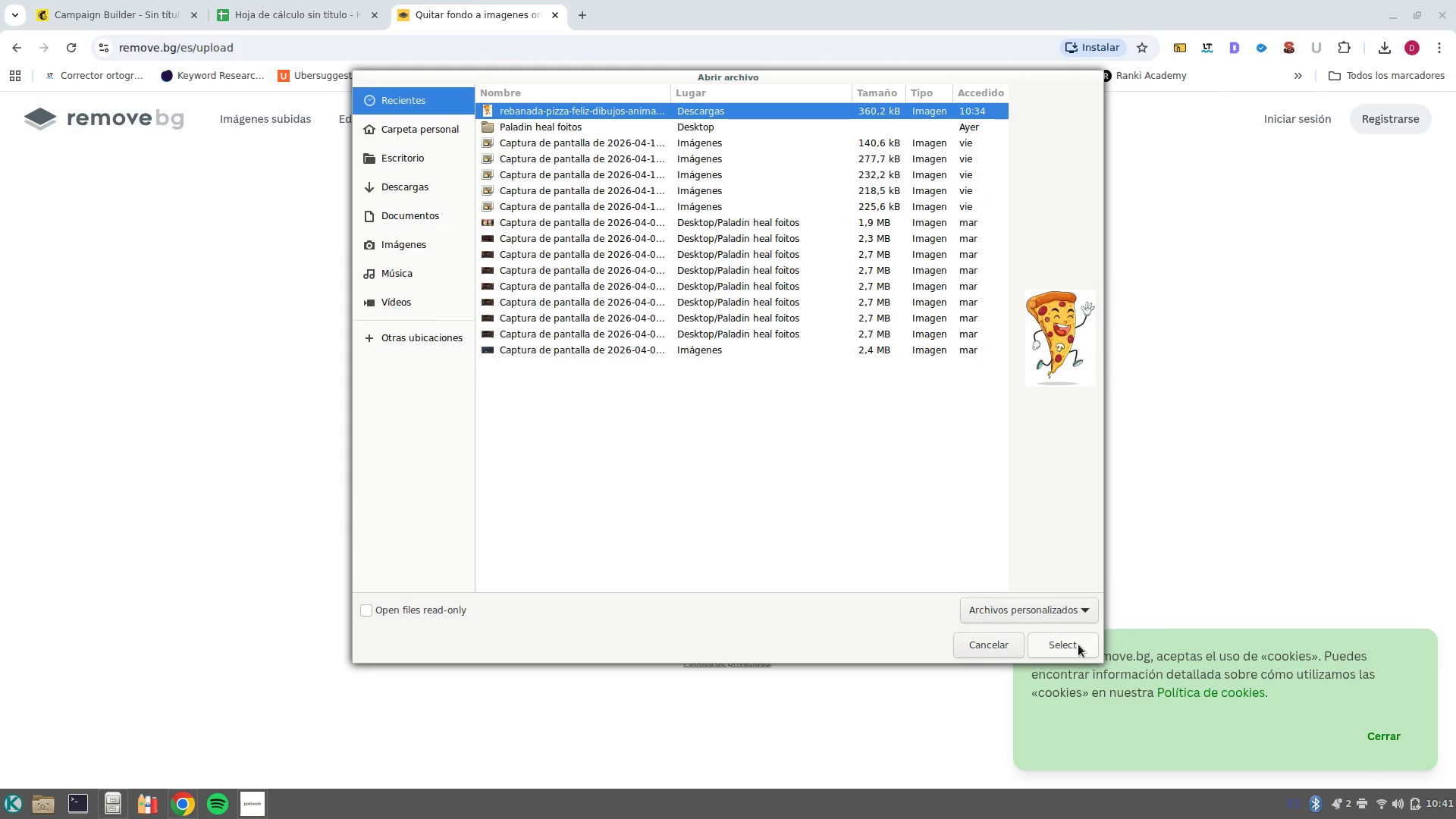 
left_click([1081, 650])
 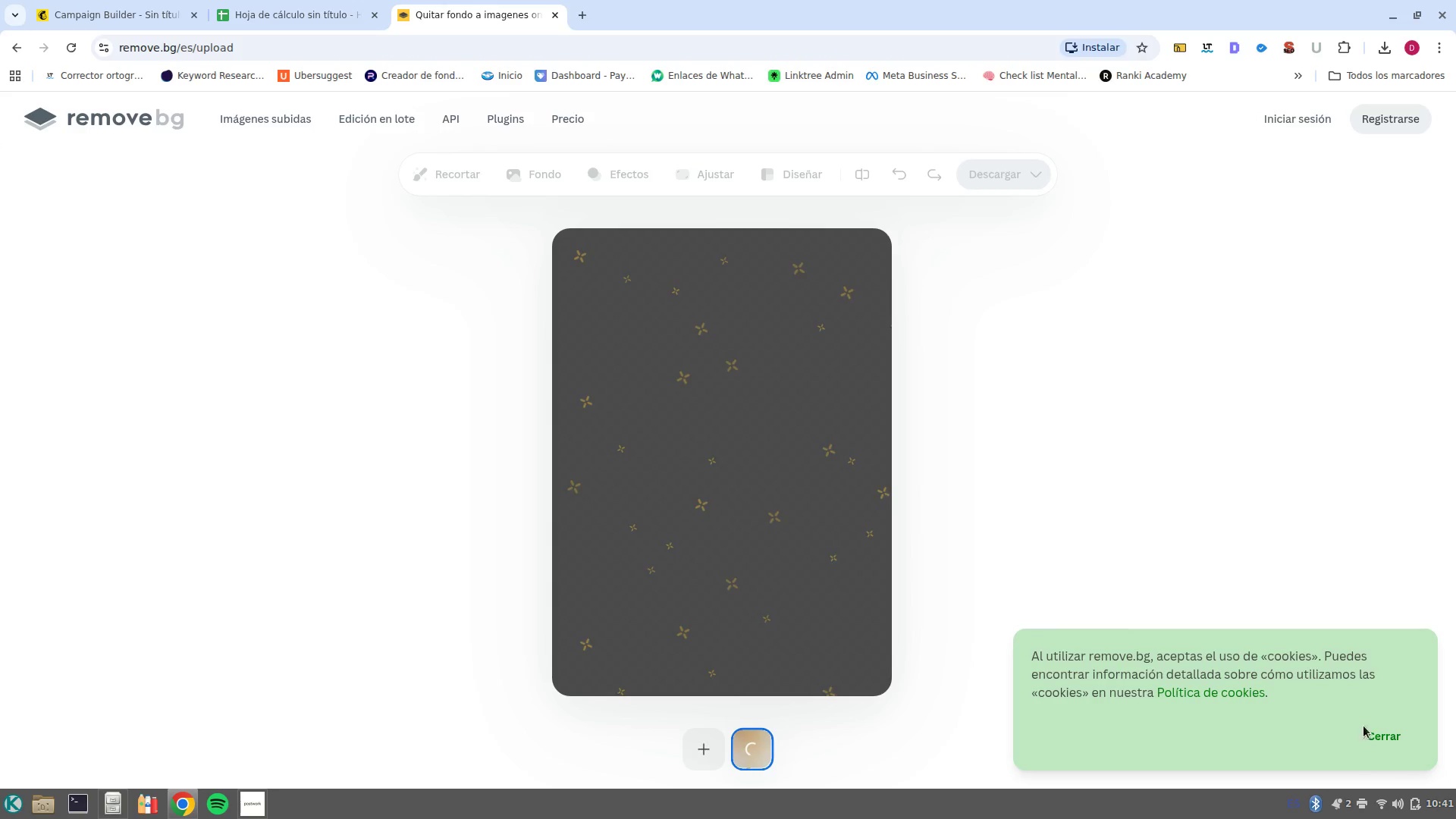 
left_click([1390, 745])
 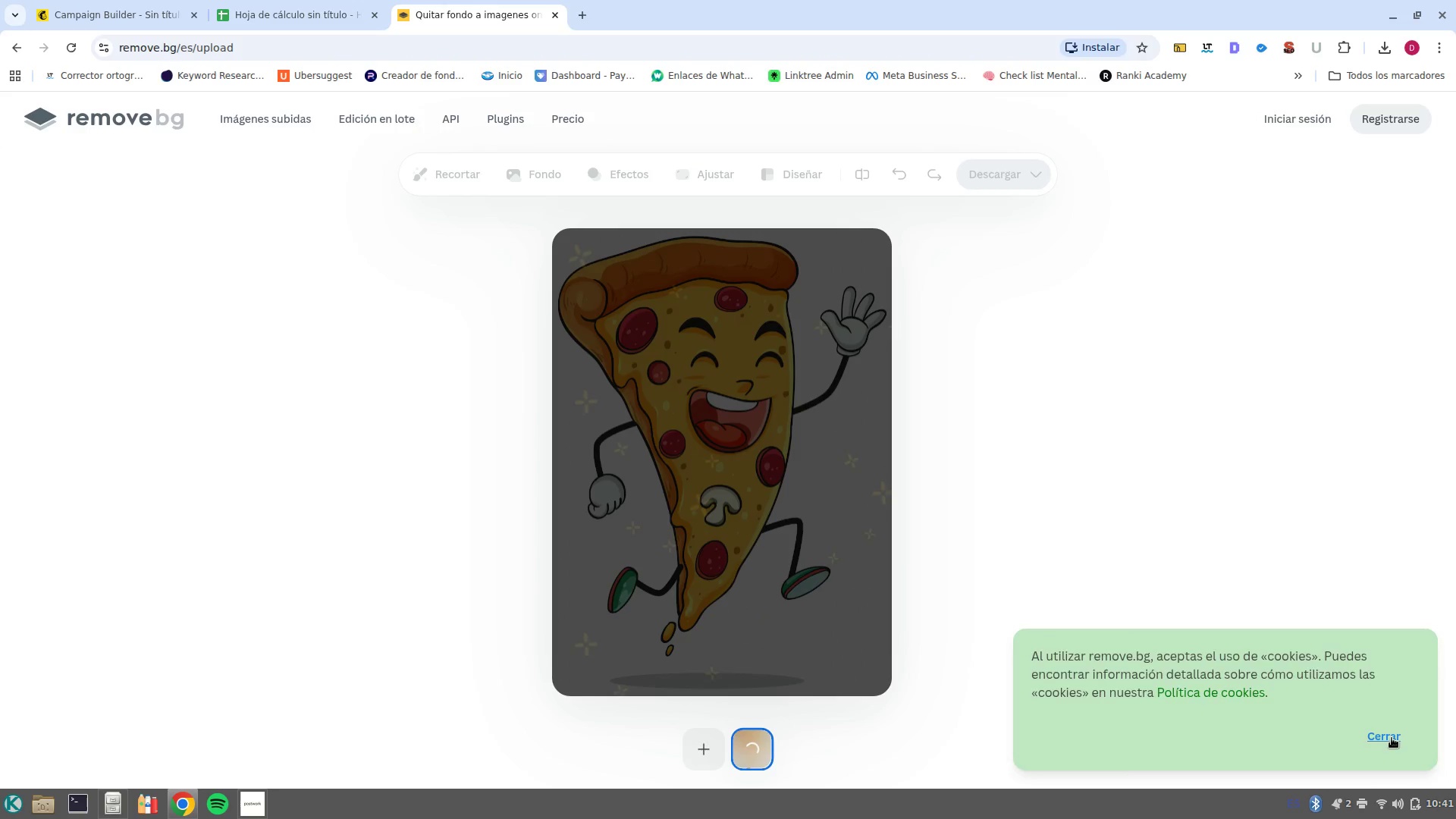 
left_click([1390, 738])
 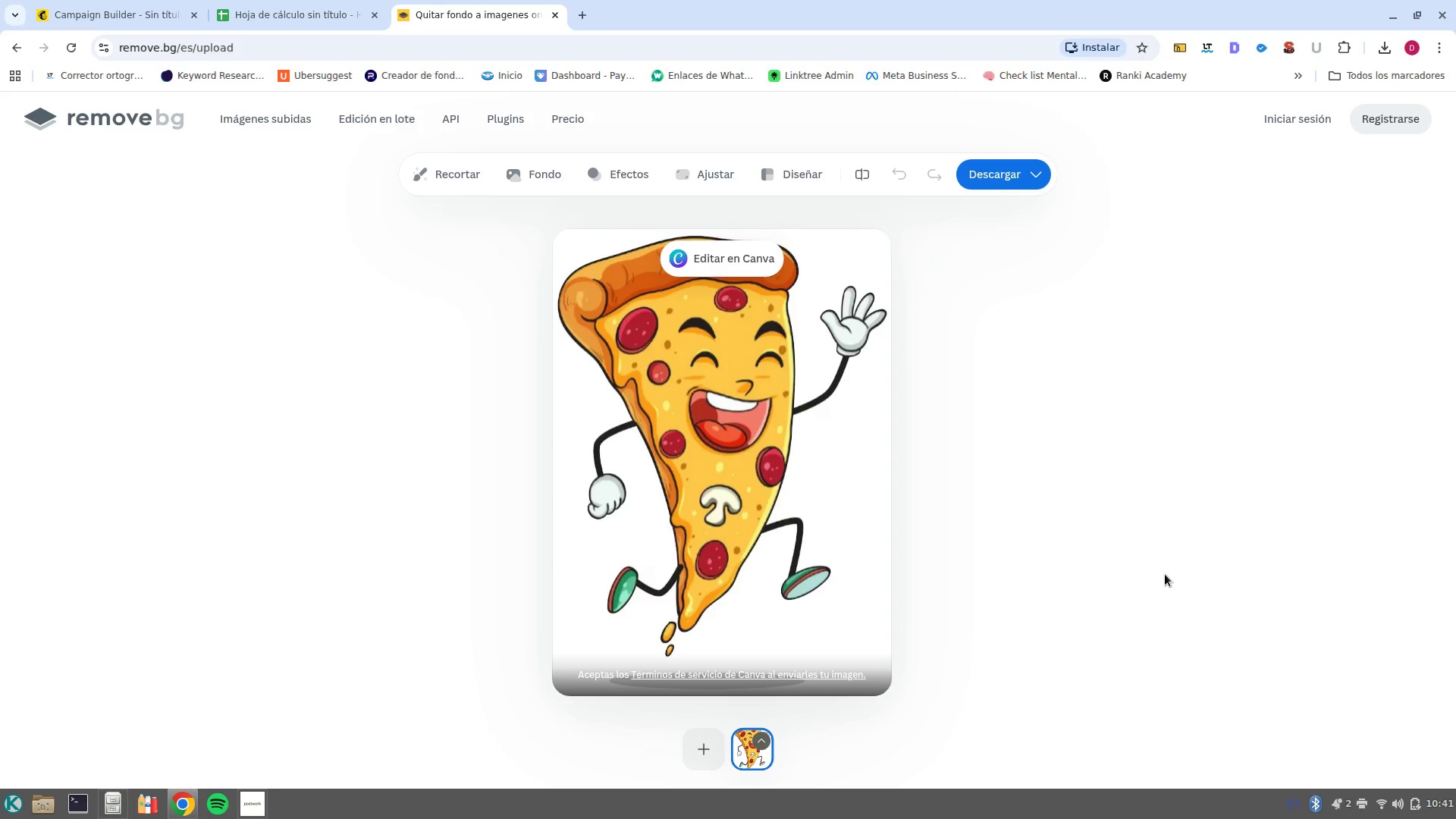 
wait(5.84)
 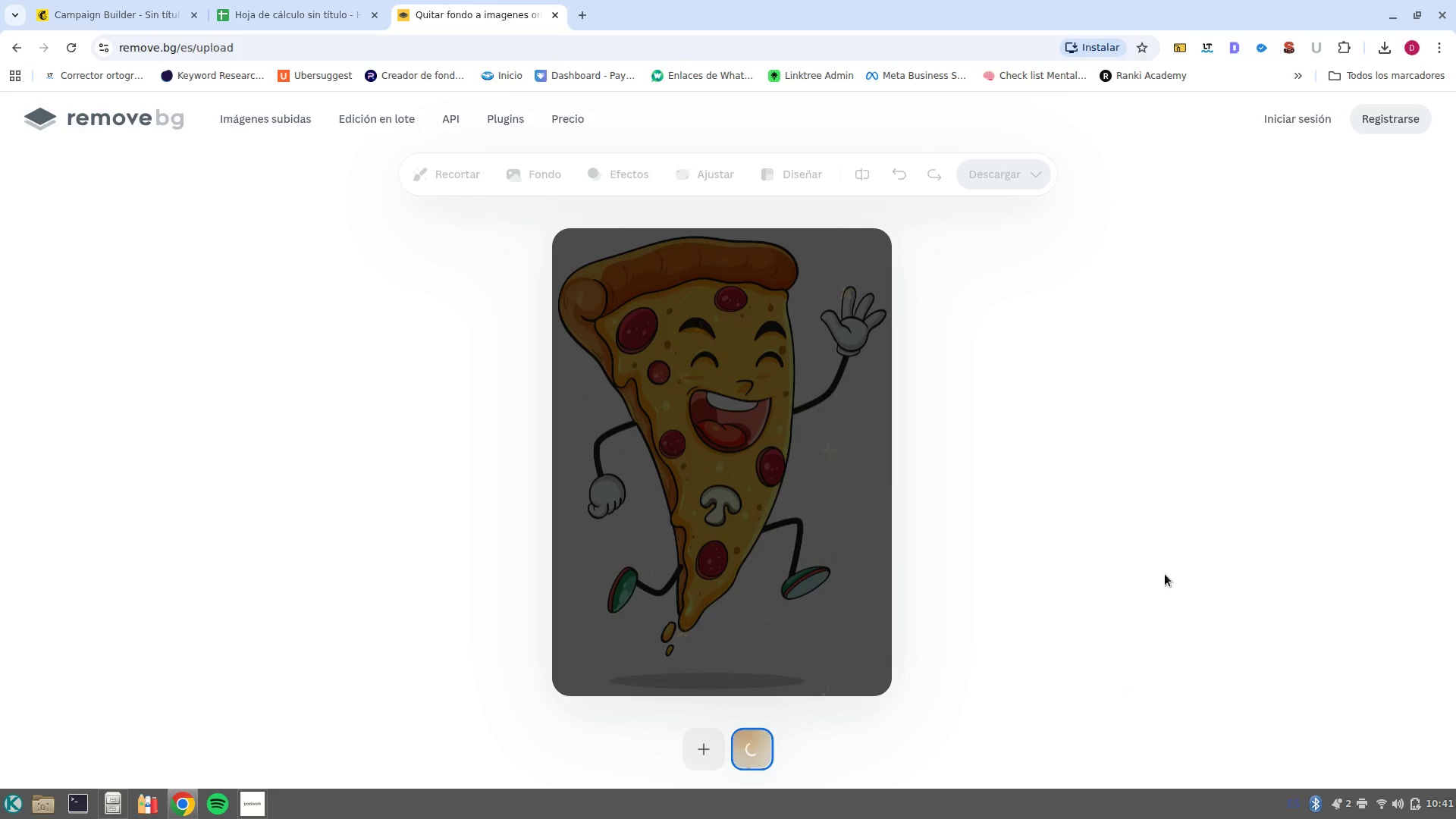 
left_click([1022, 181])
 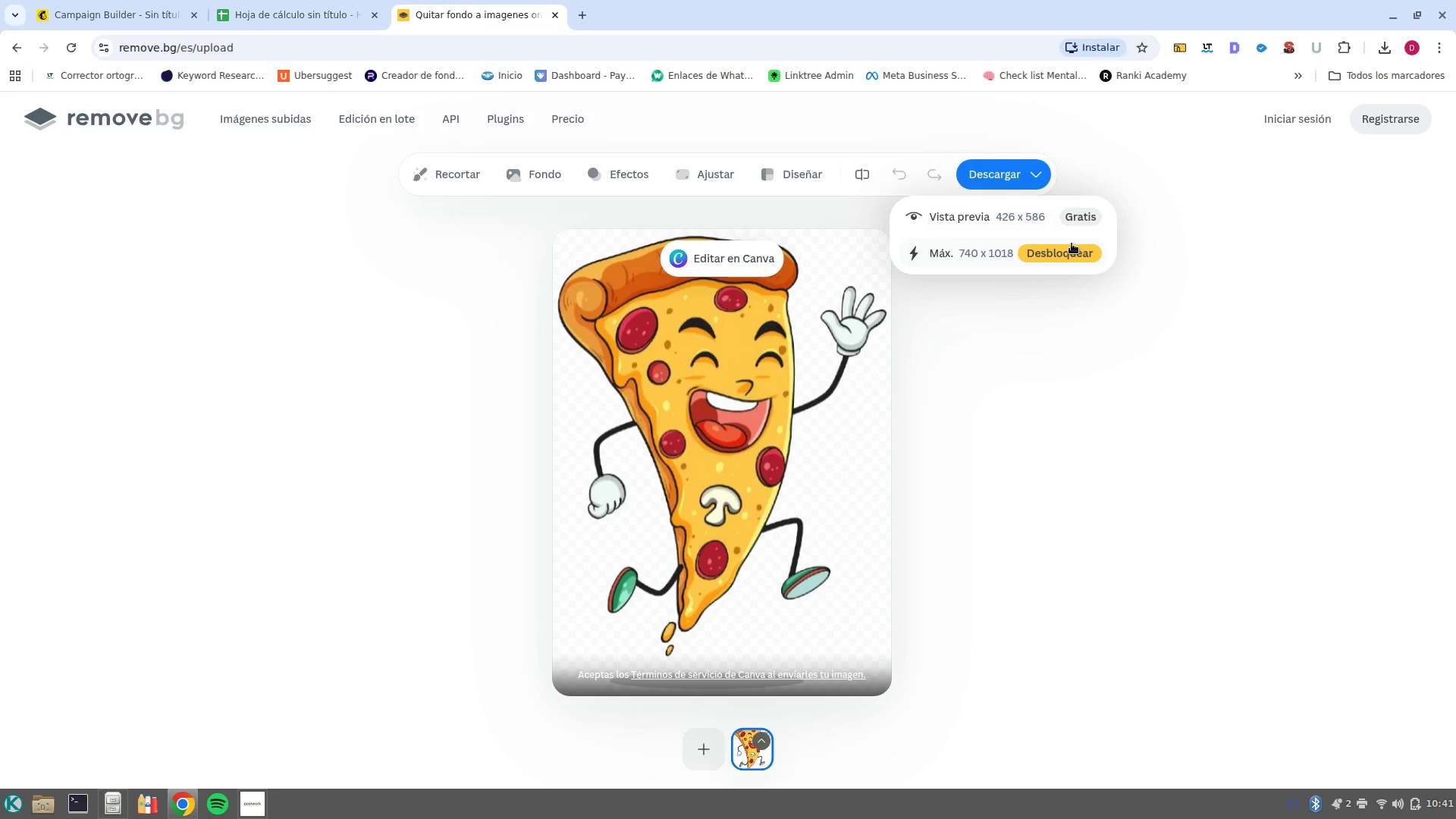 
left_click([1076, 225])
 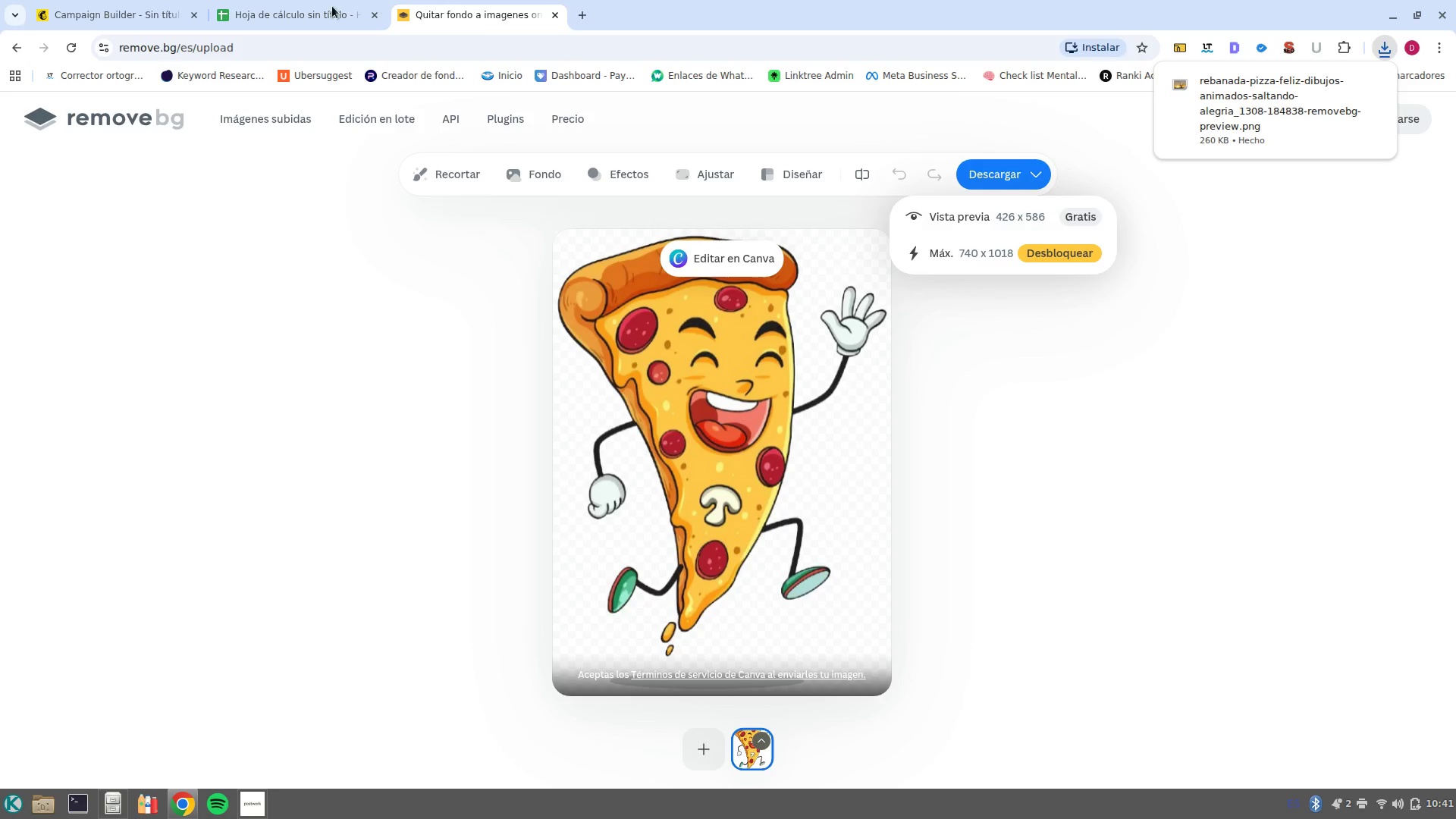 
left_click([118, 11])
 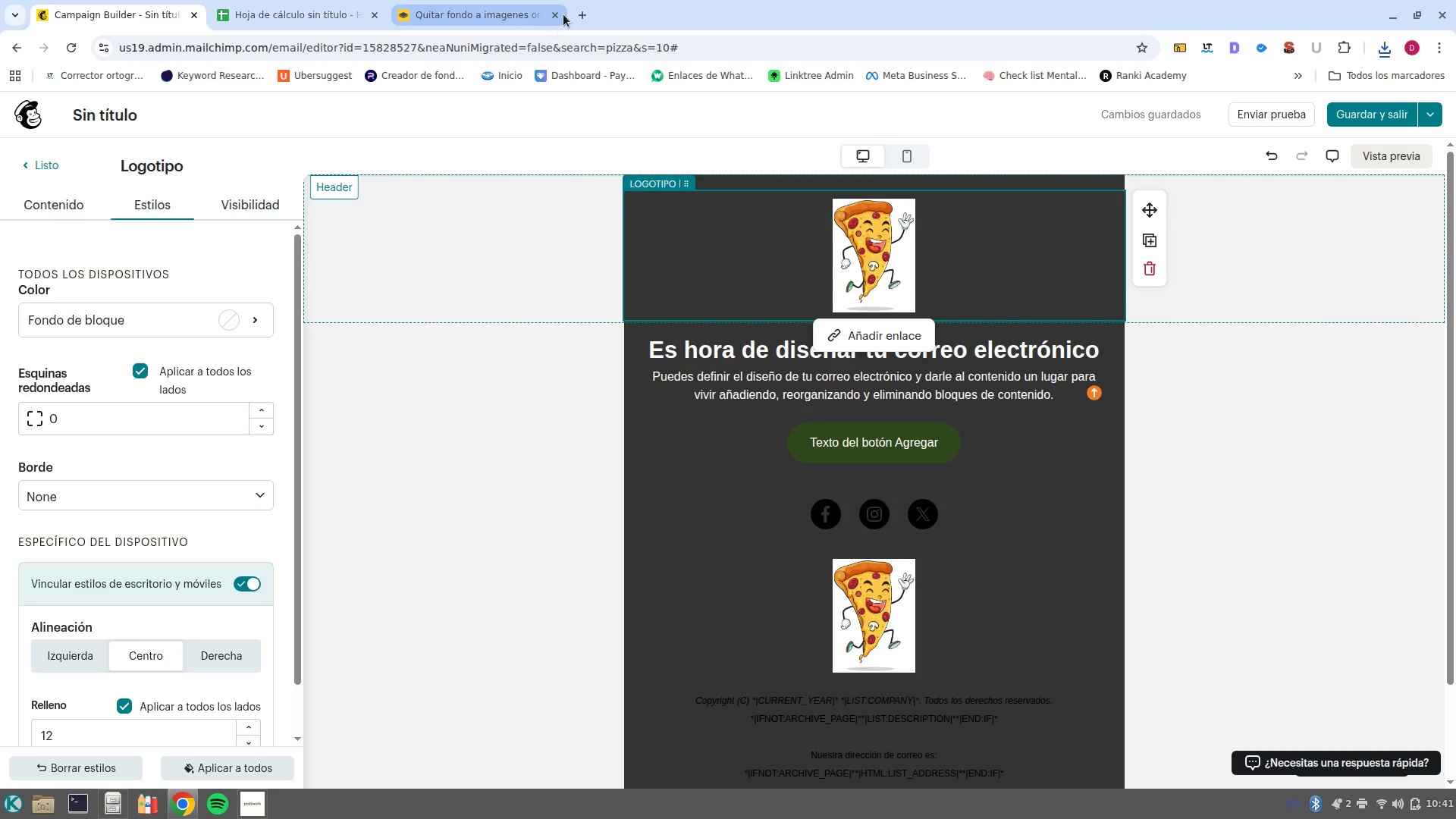 
left_click([559, 16])
 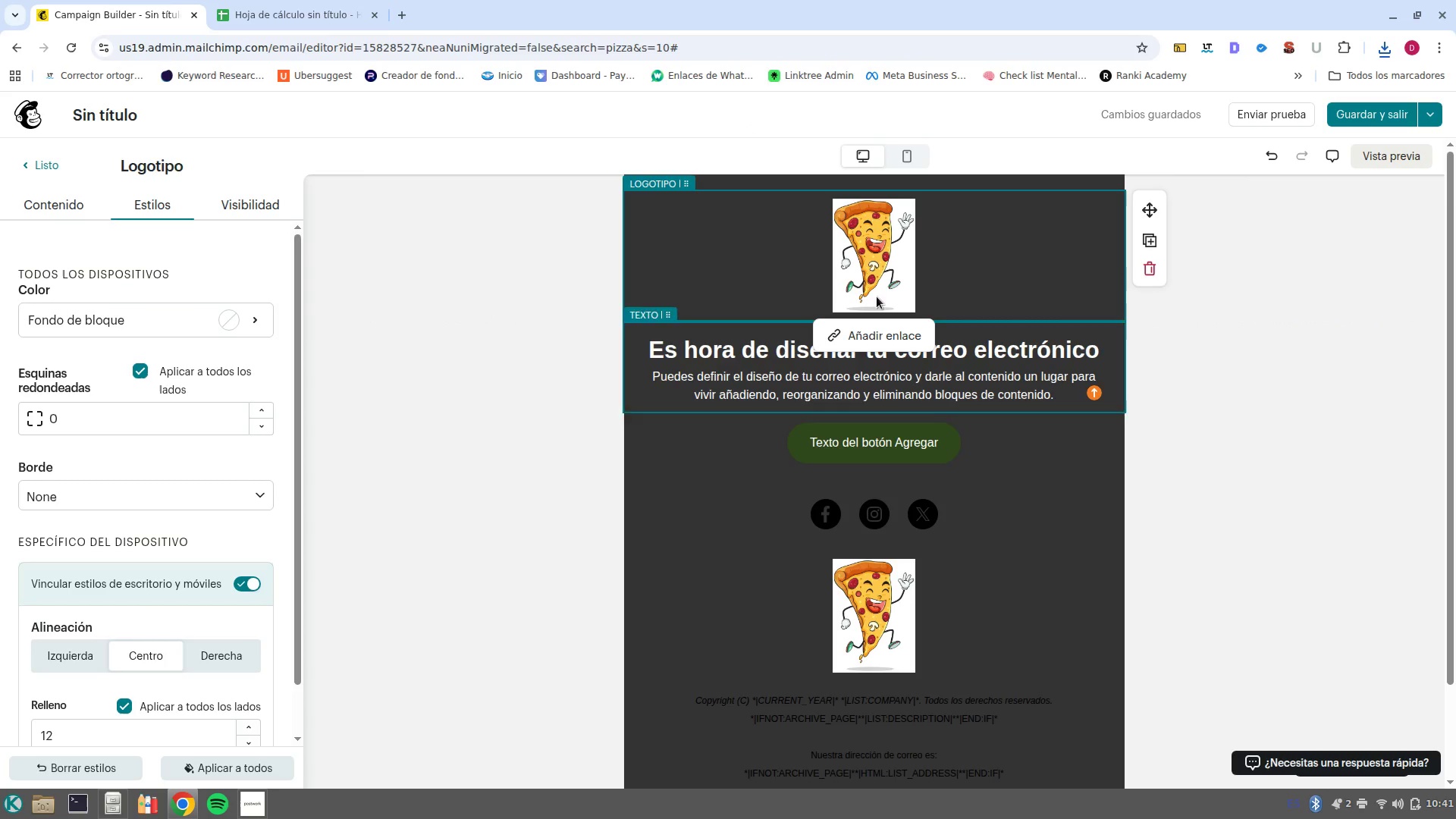 
left_click([877, 286])
 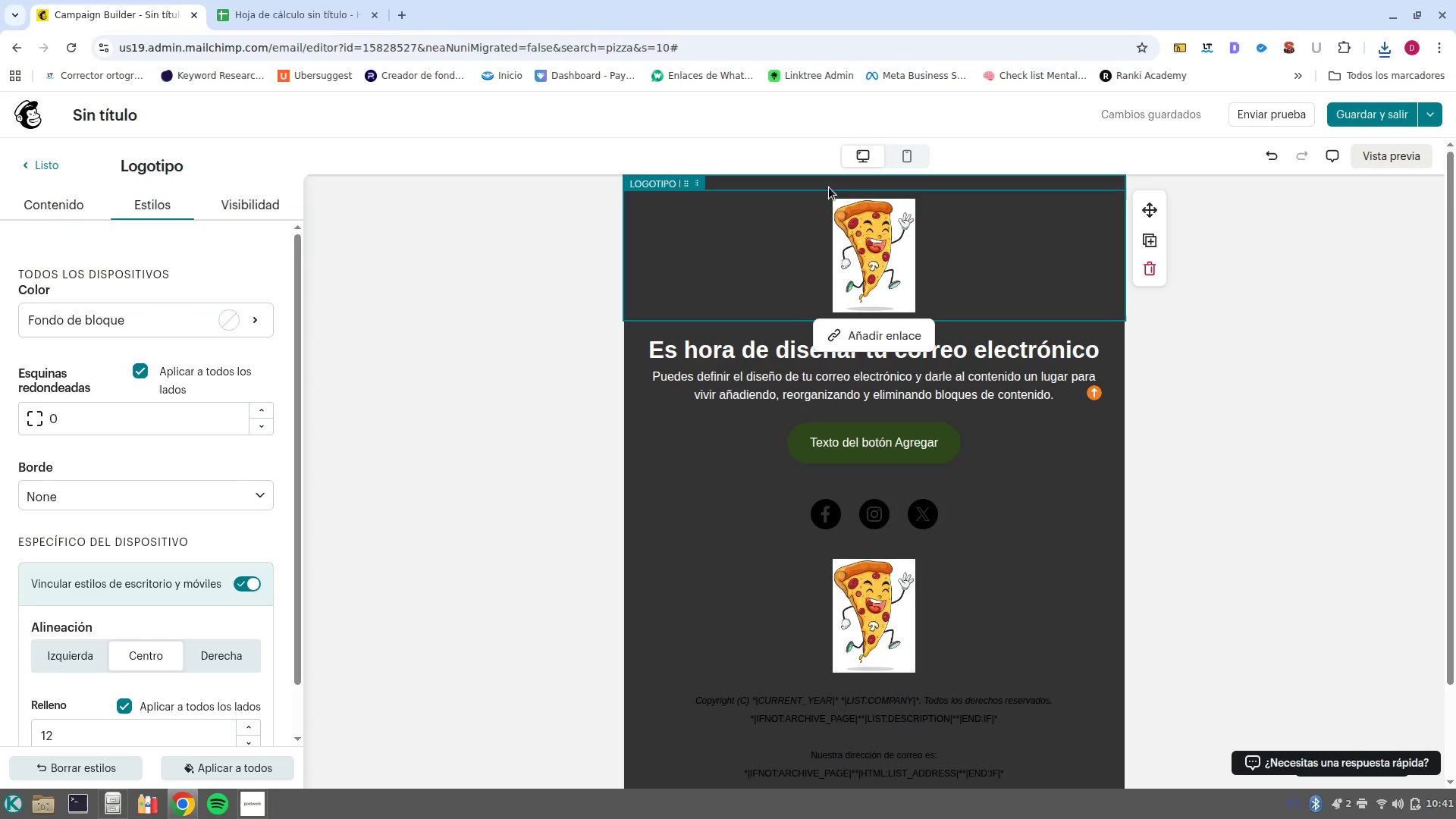 
double_click([863, 216])
 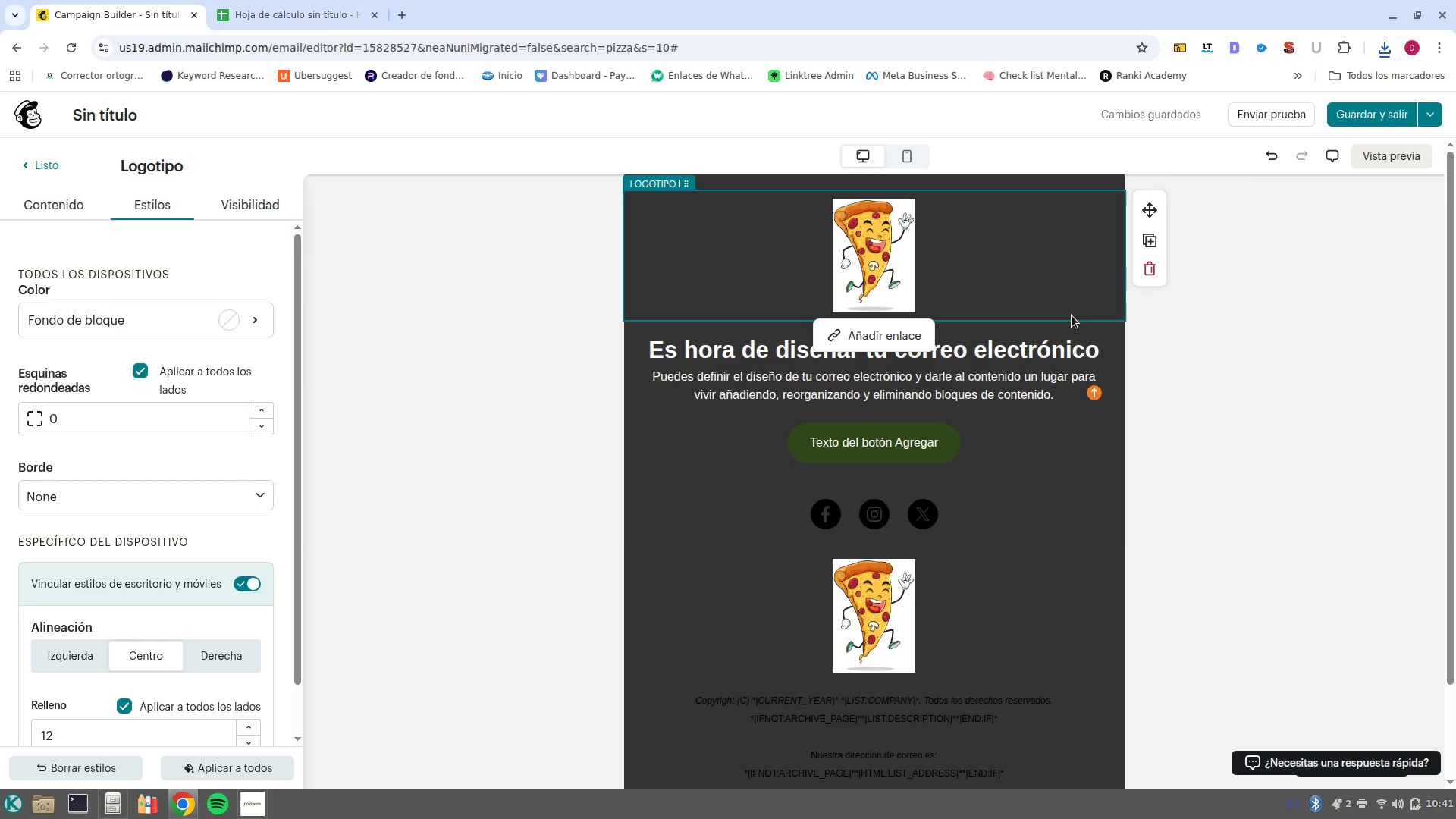 
left_click([1269, 397])
 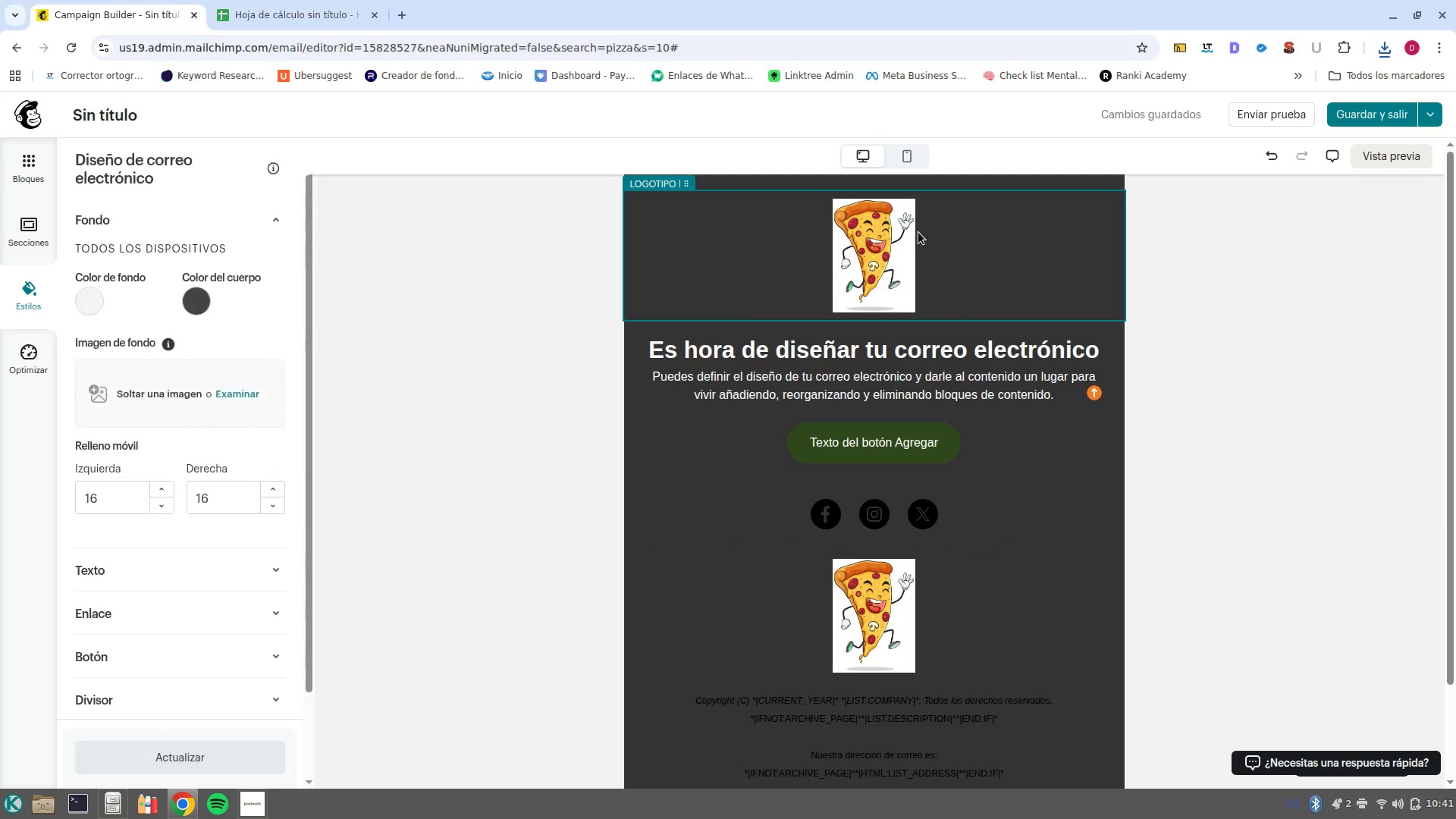 
left_click([891, 235])
 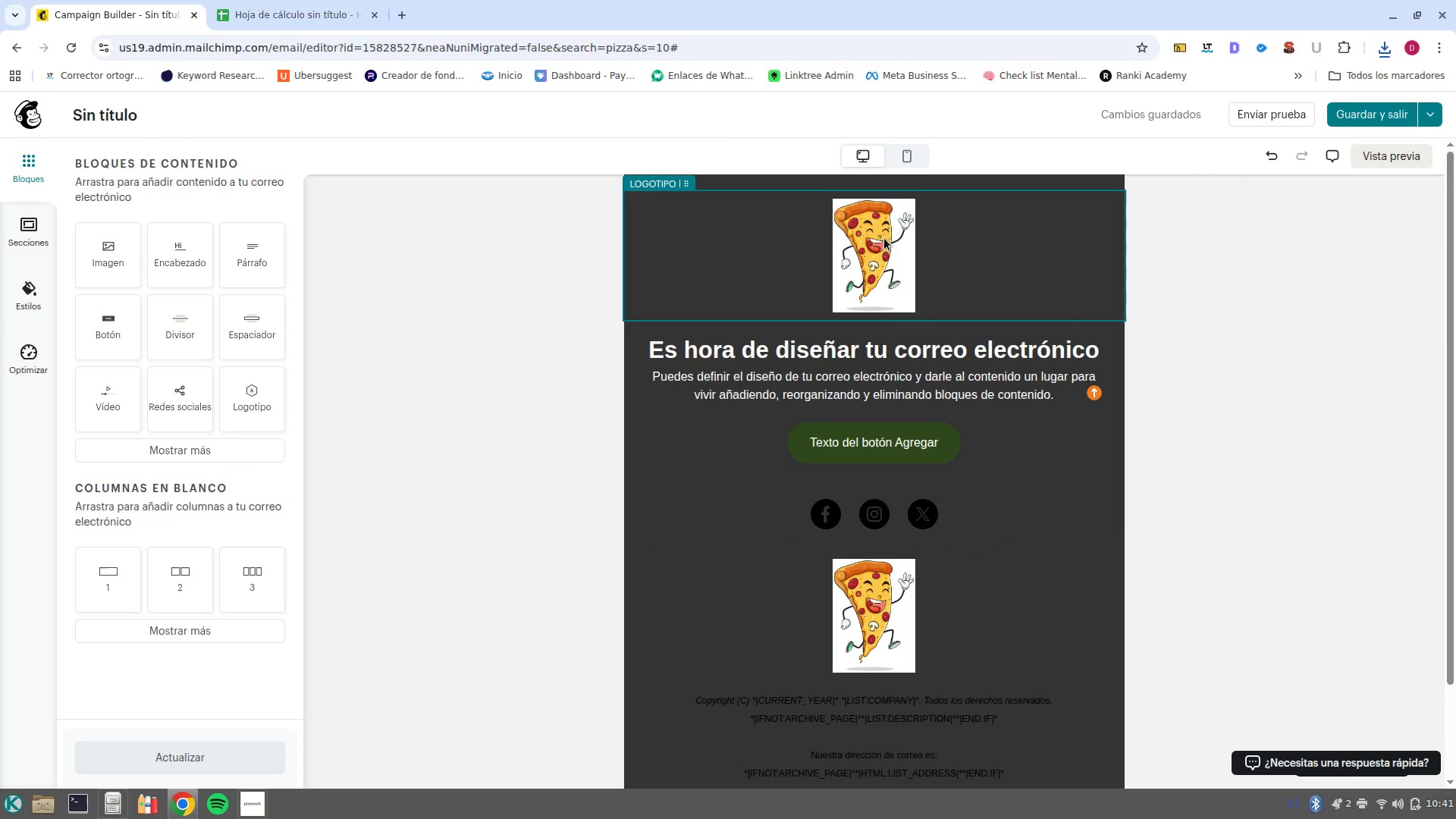 
double_click([883, 238])
 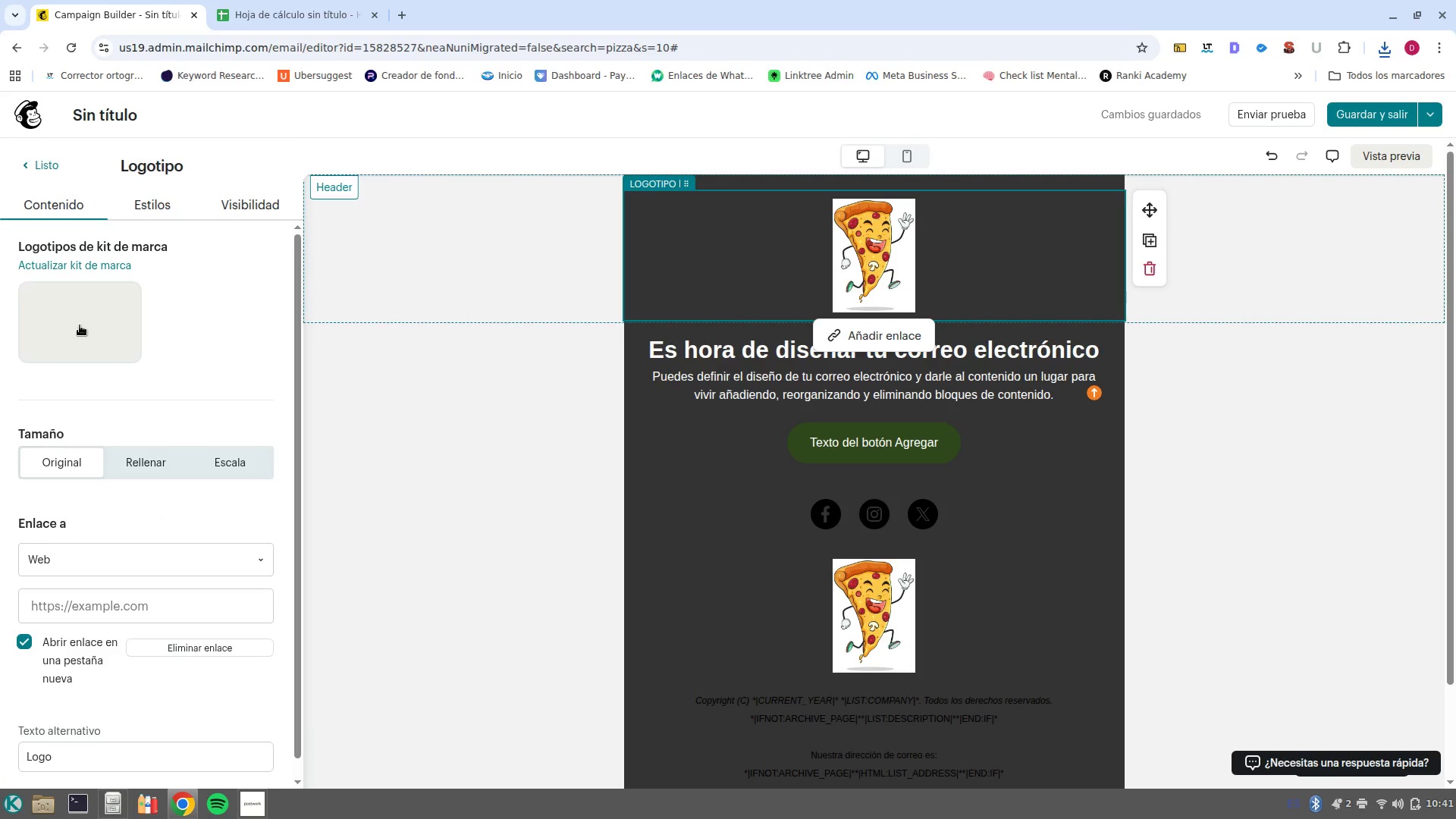 
left_click([80, 325])
 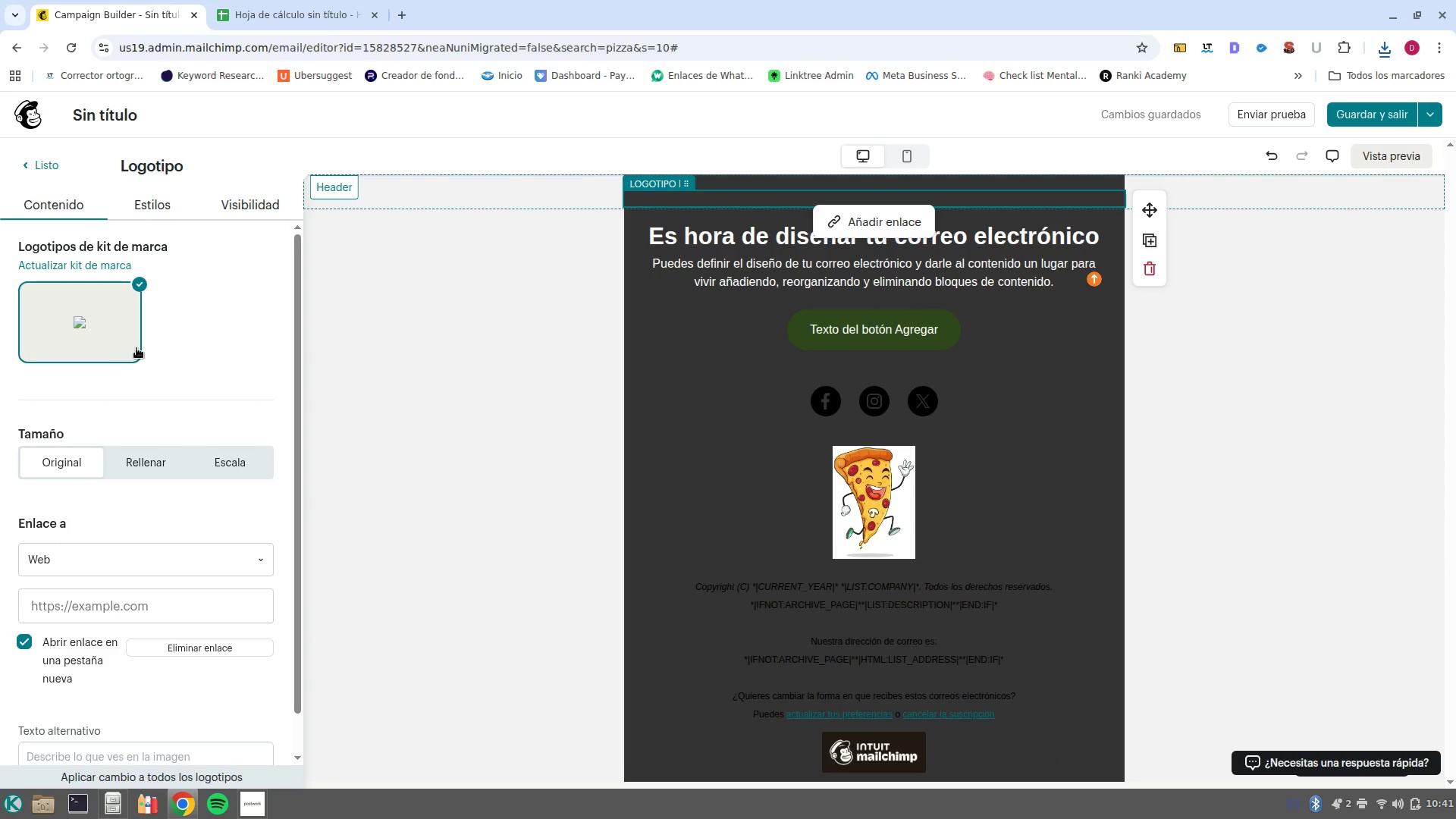 
key(Delete)
 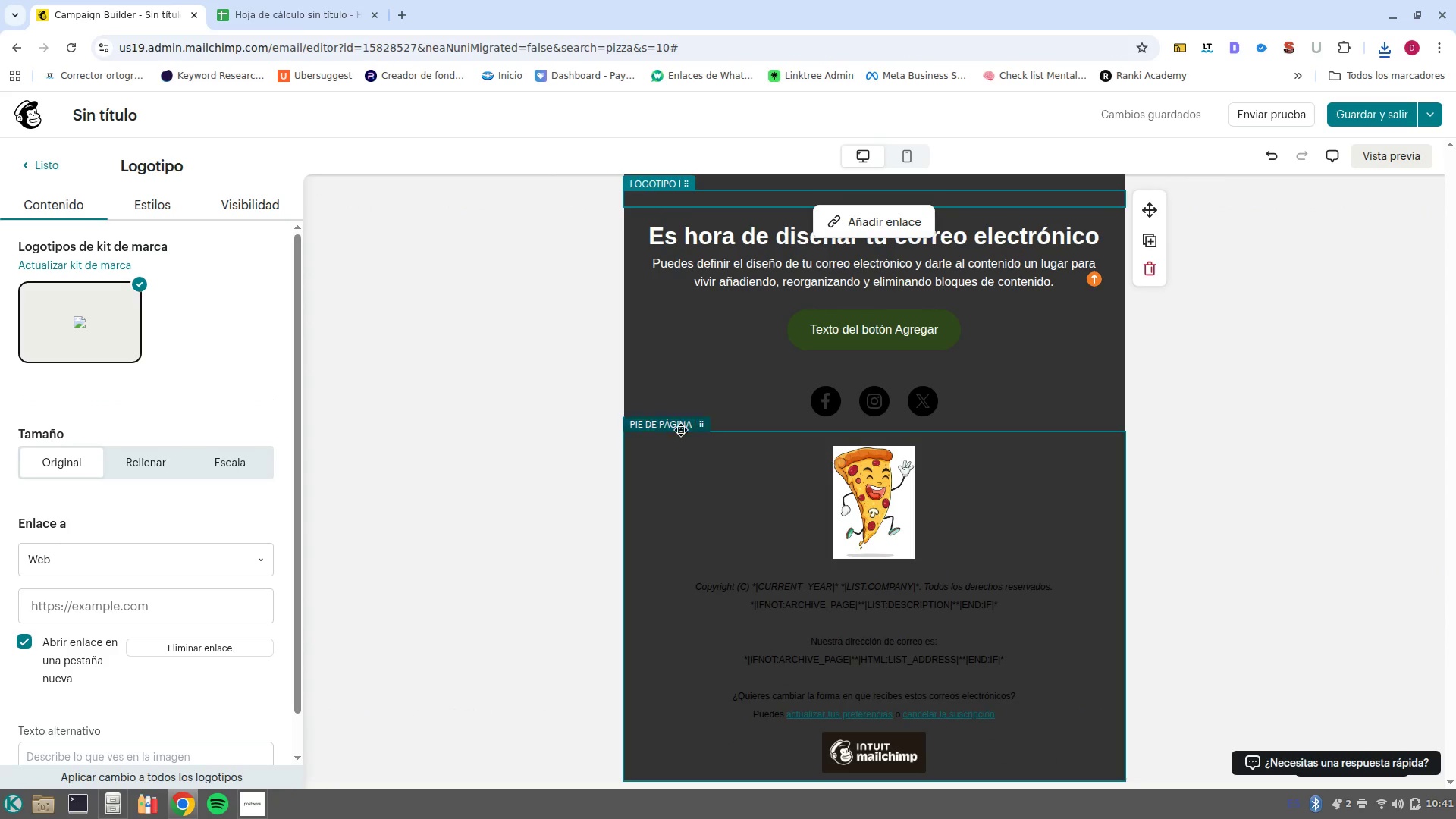 
key(Control+Z)
 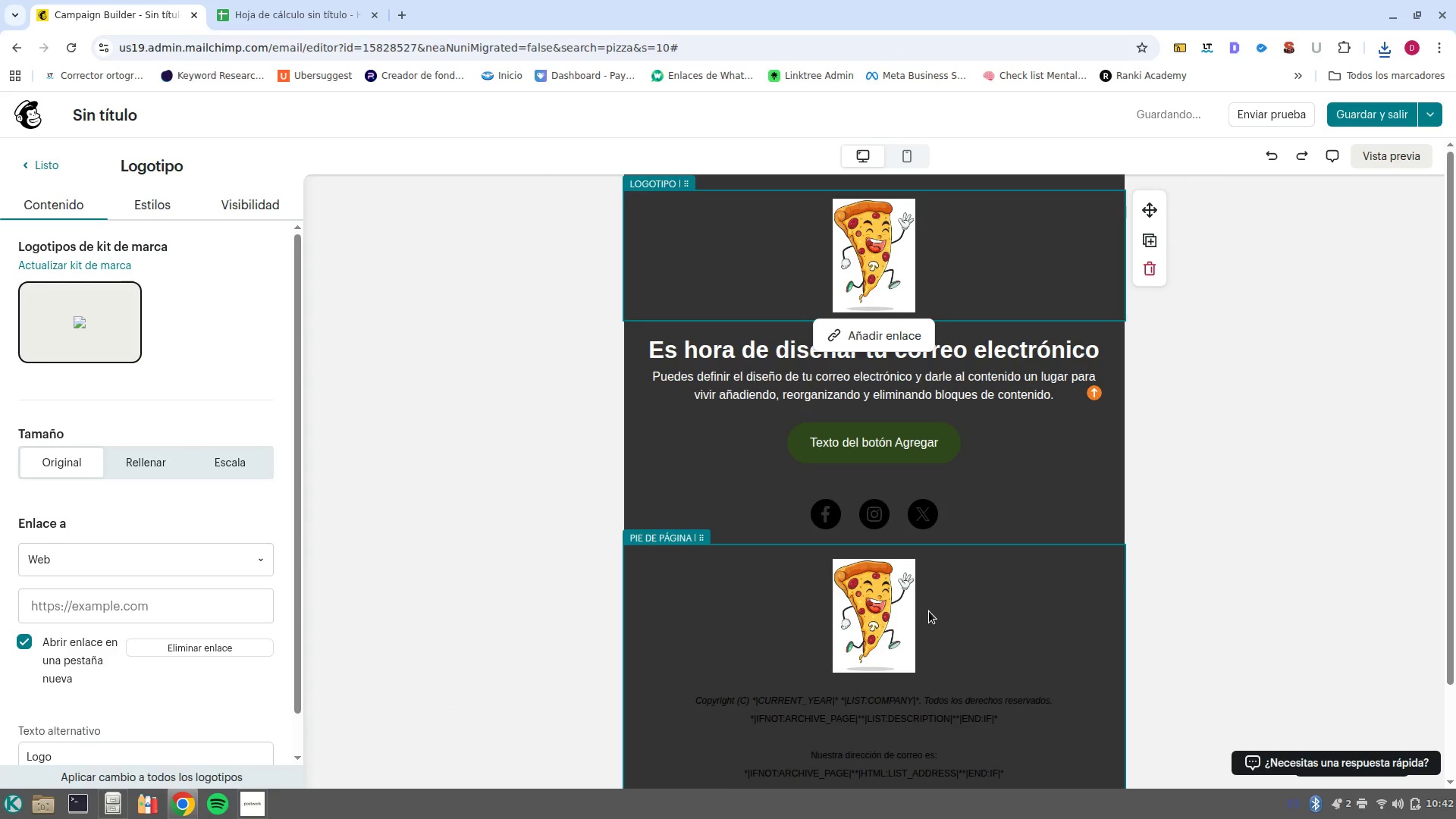 
left_click([899, 610])
 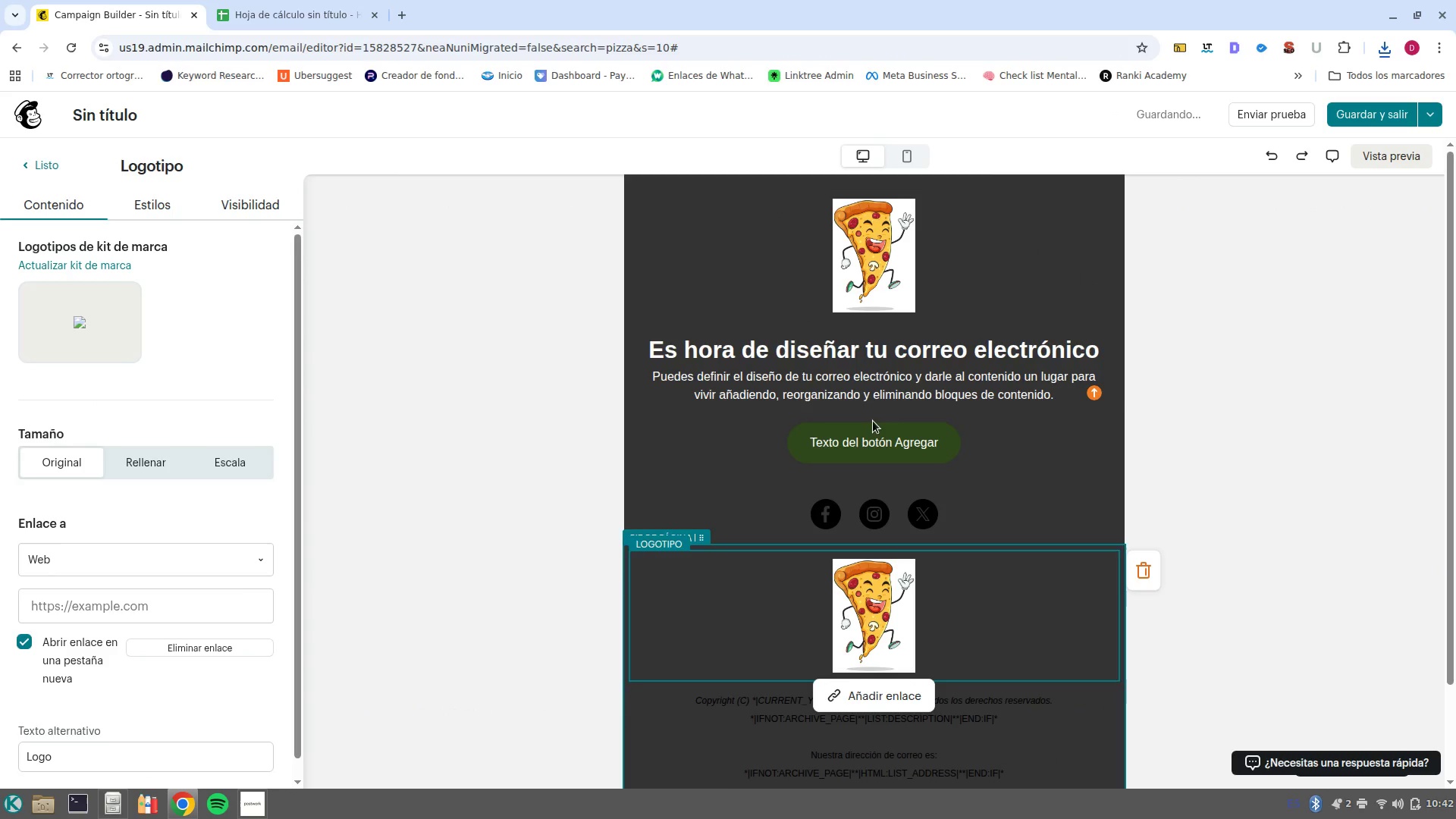 
left_click([898, 269])
 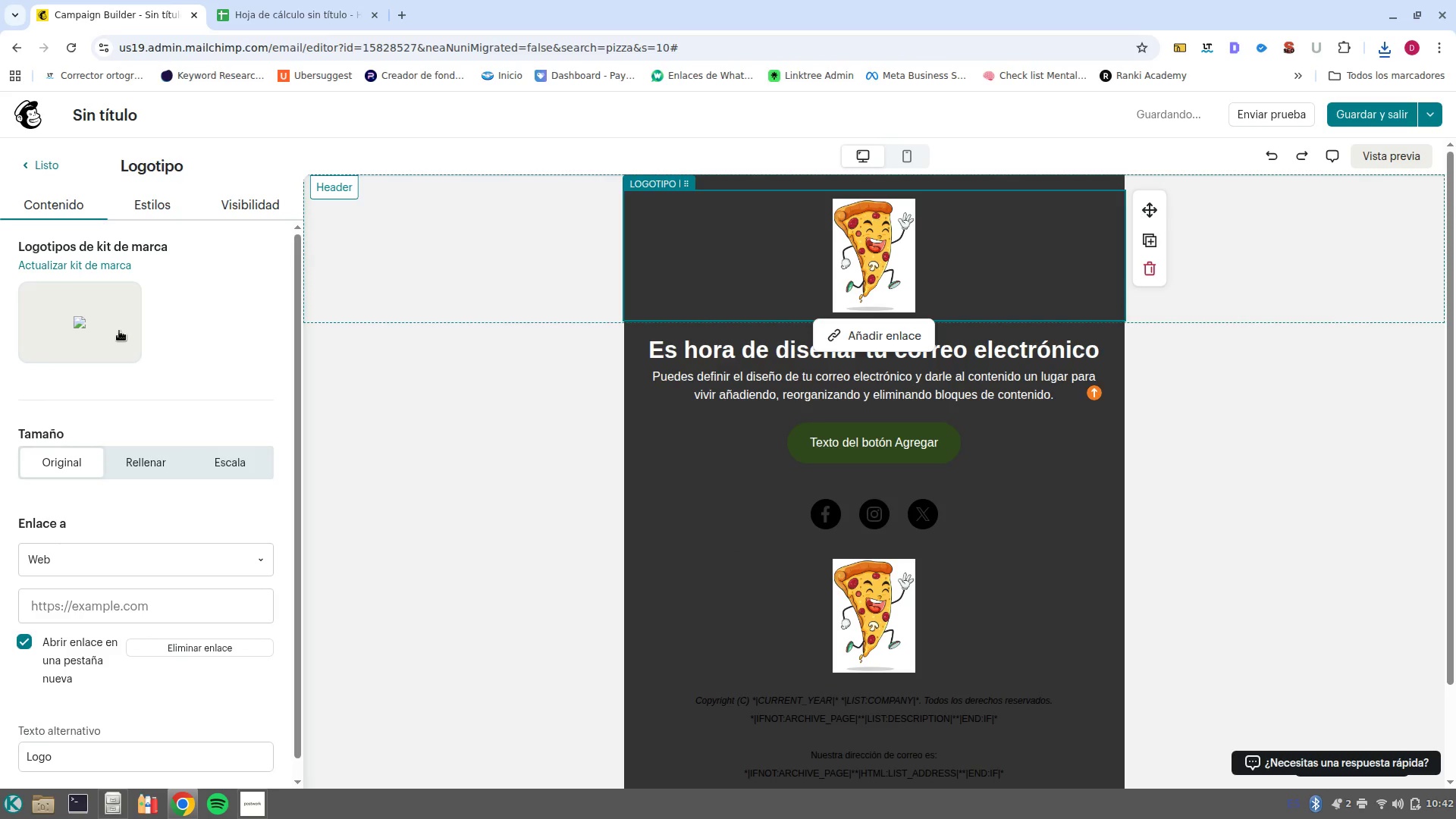 
left_click([84, 331])
 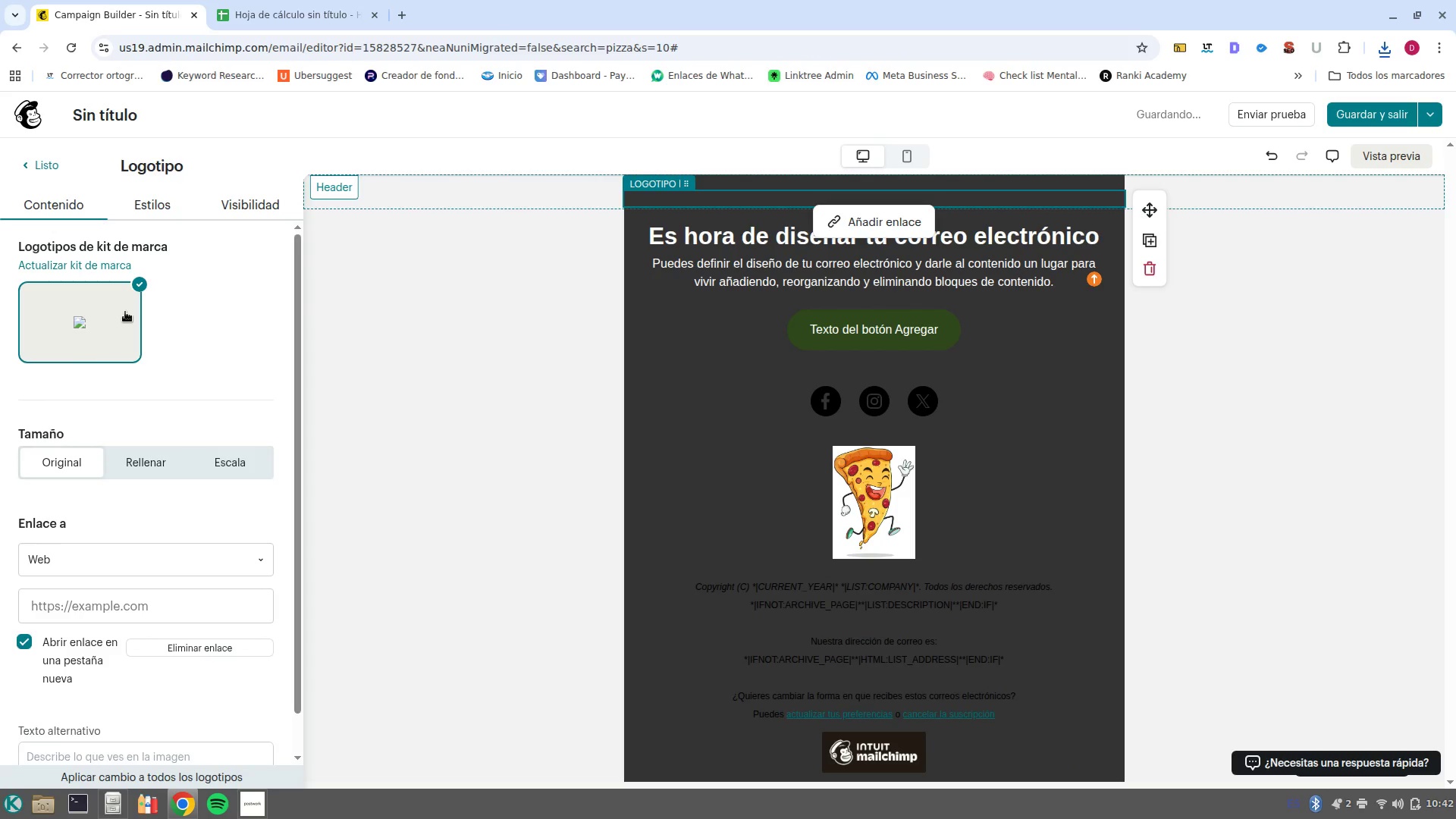 
key(Control+Z)
 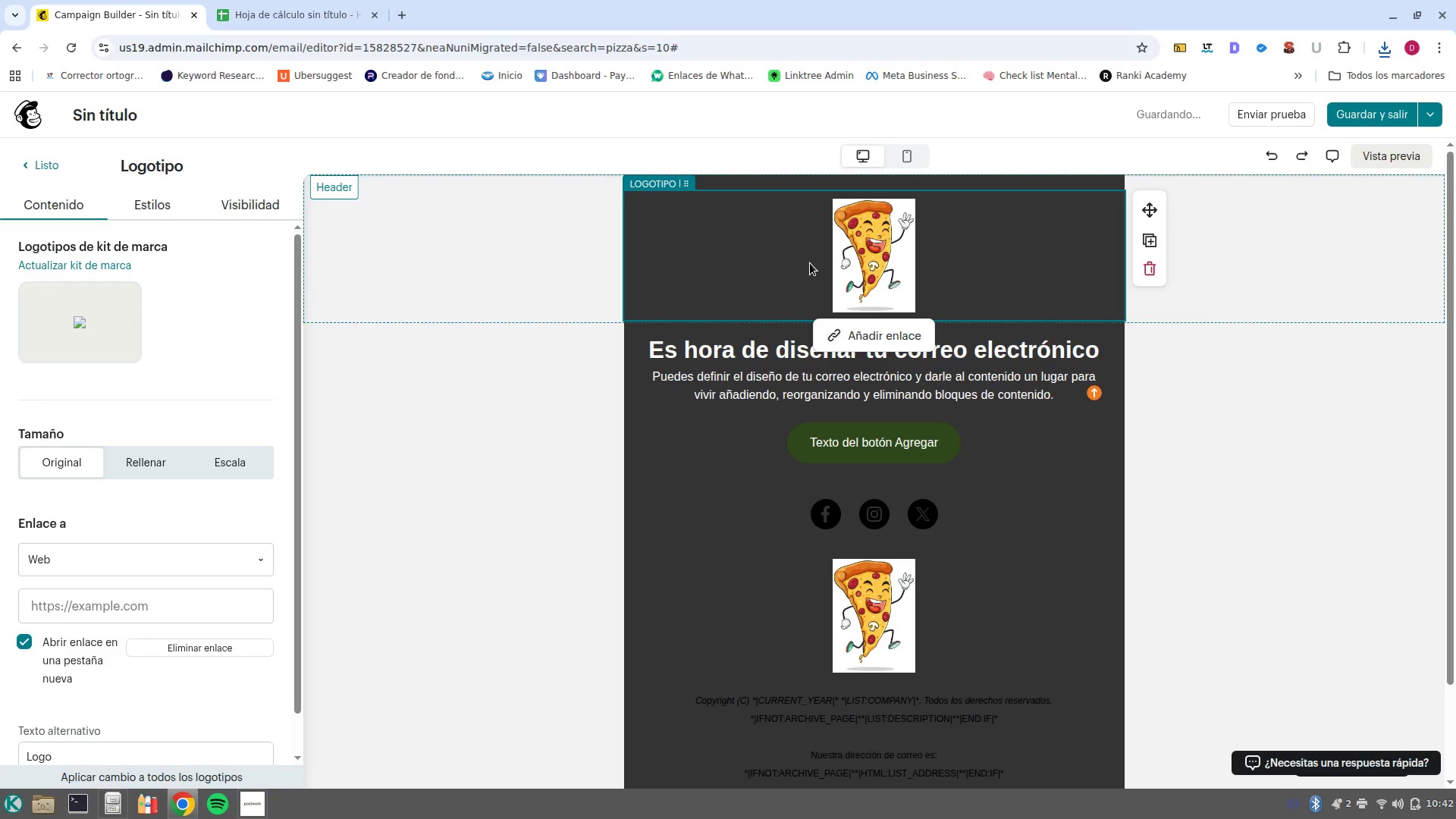 
right_click([862, 264])
 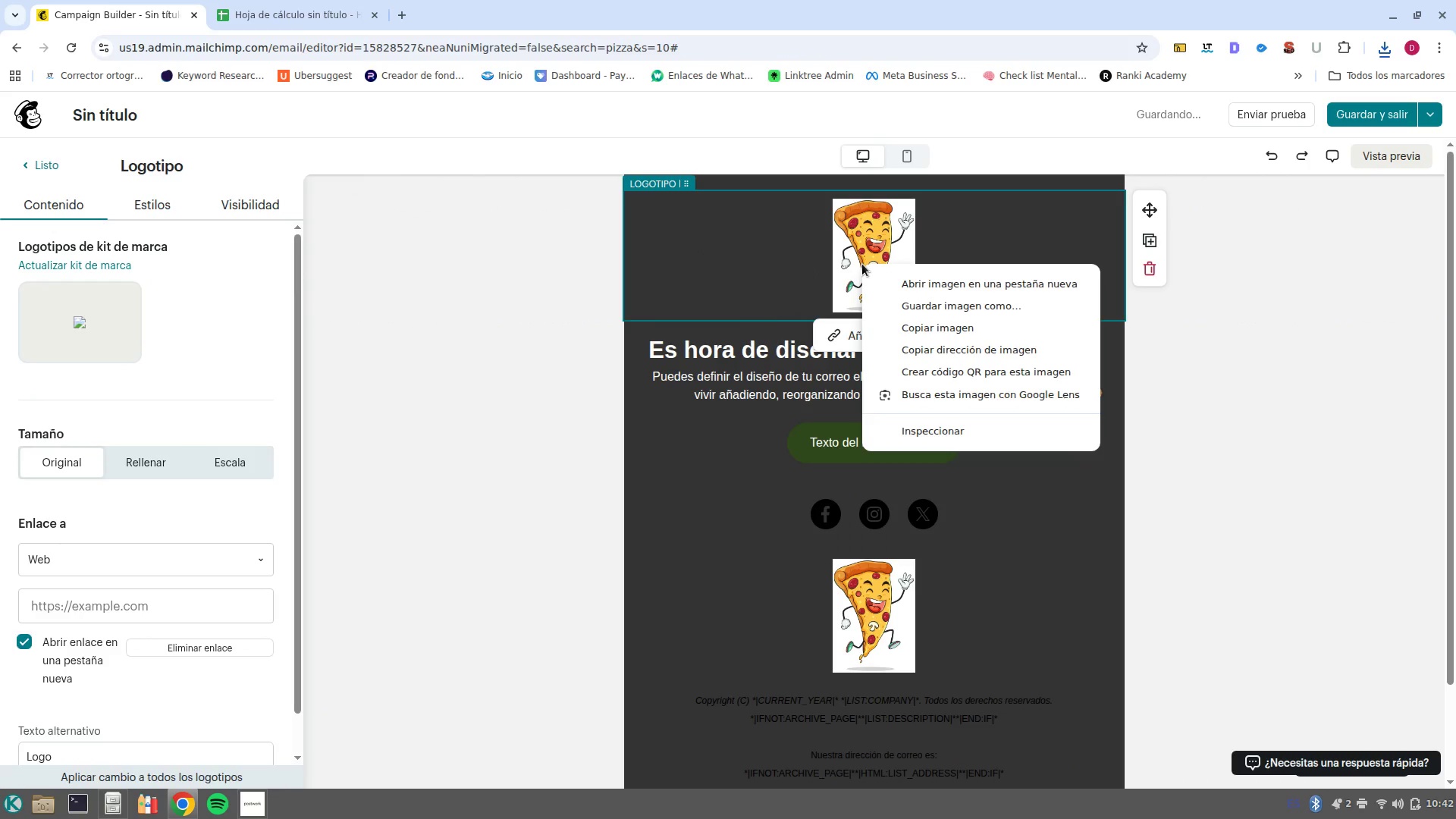 
left_click([858, 241])
 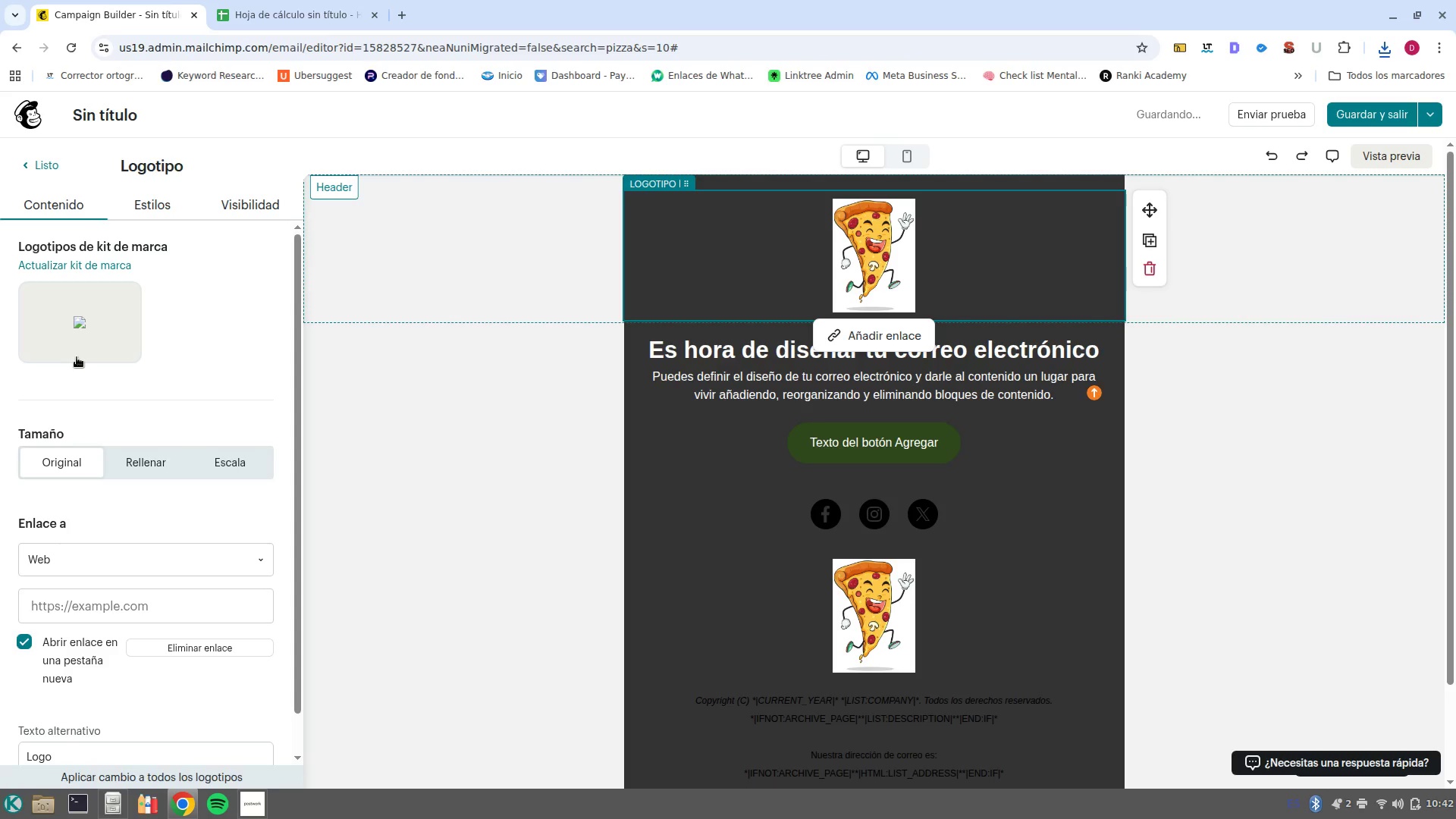 
left_click([61, 266])
 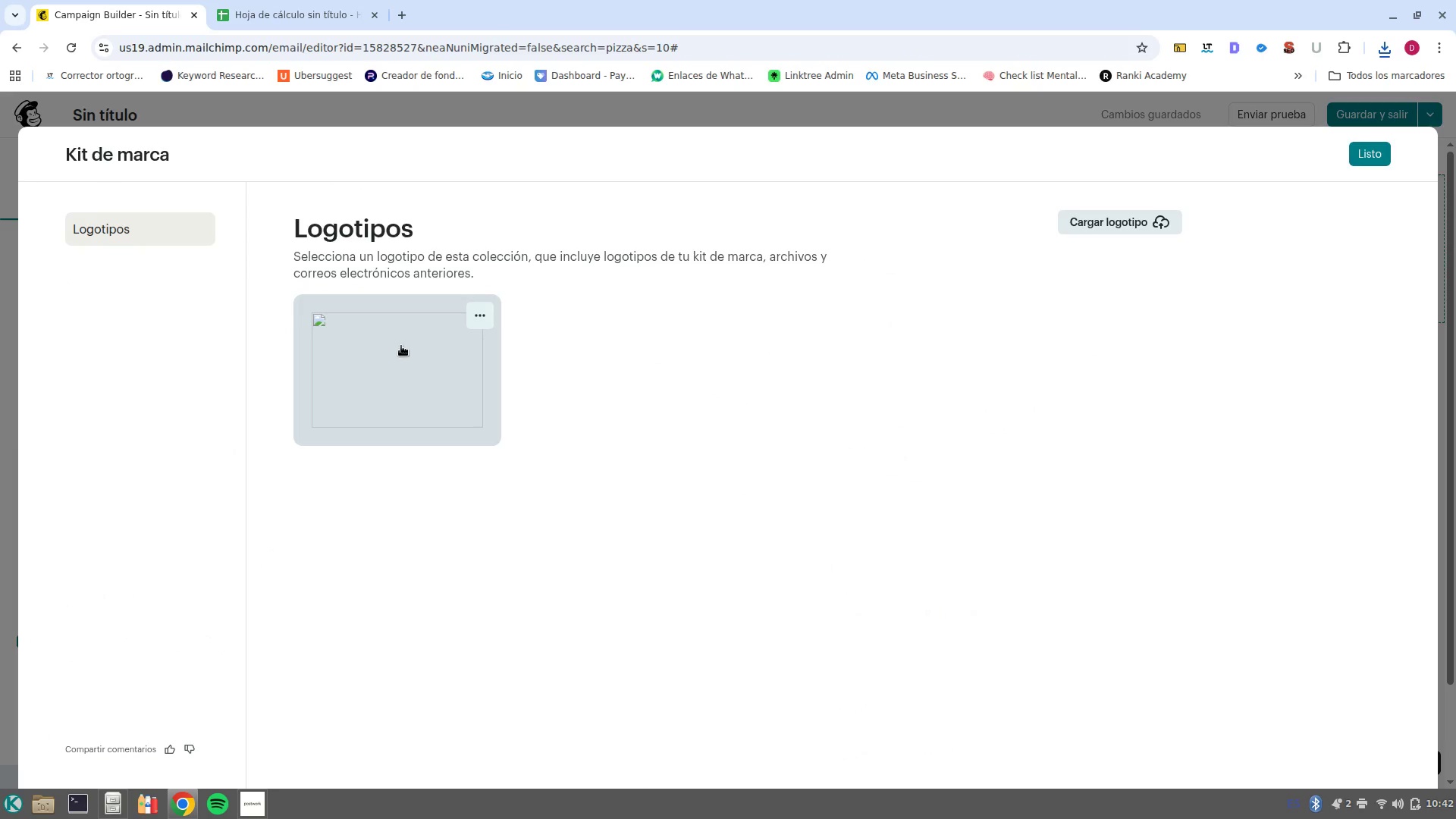 
left_click([502, 313])
 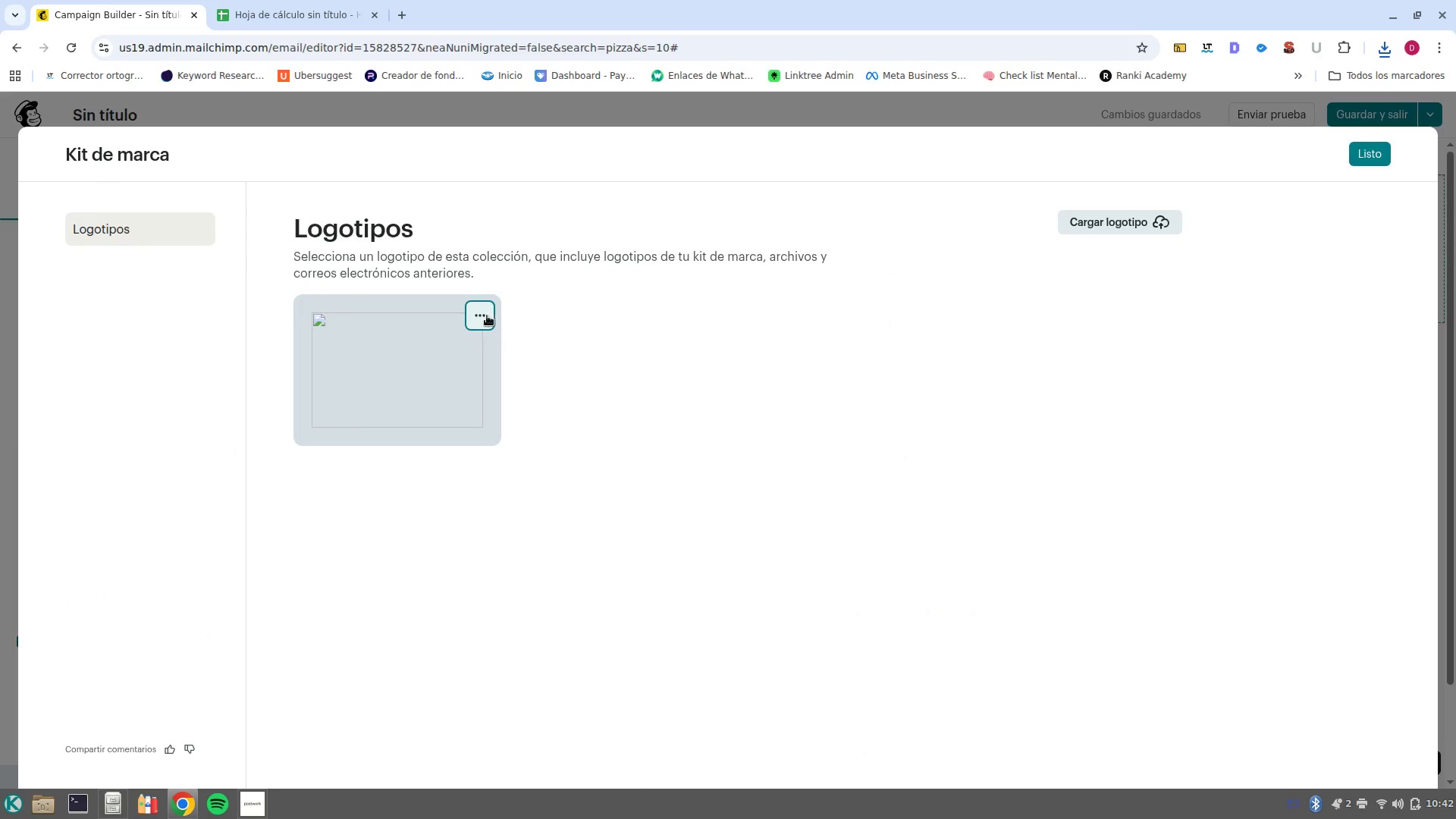 
left_click([485, 314])
 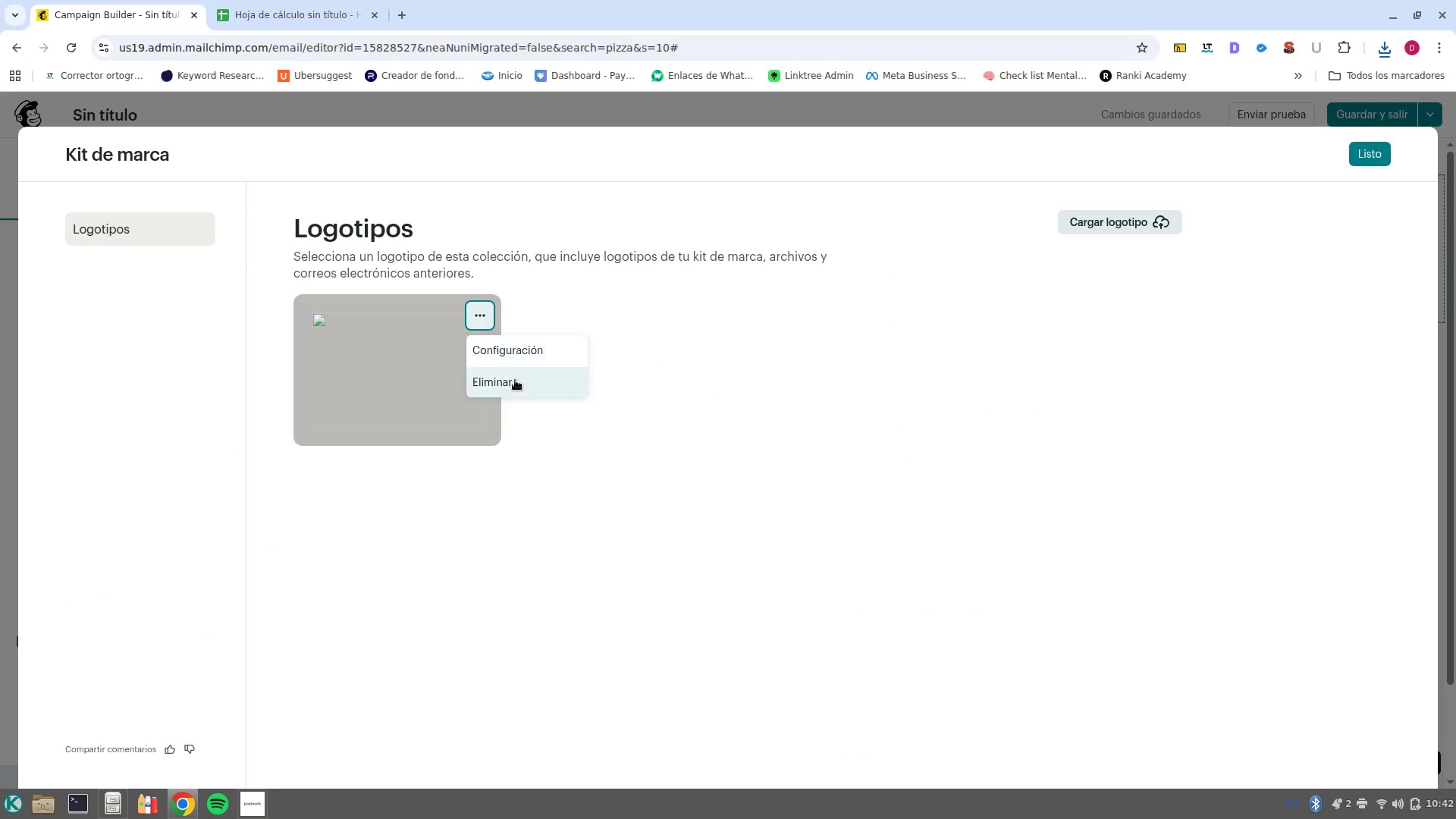 
left_click([515, 380])
 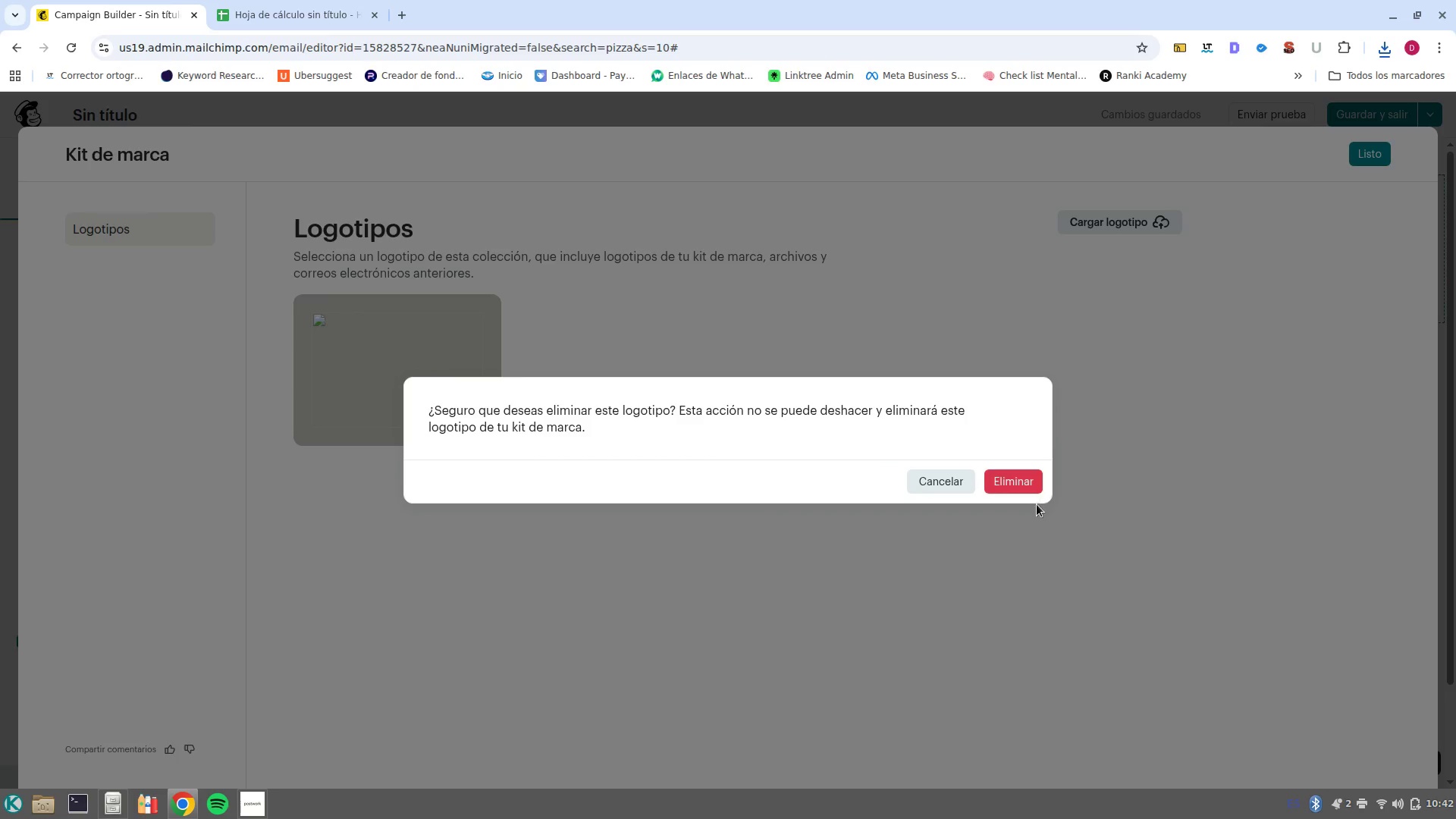 
left_click([1014, 476])
 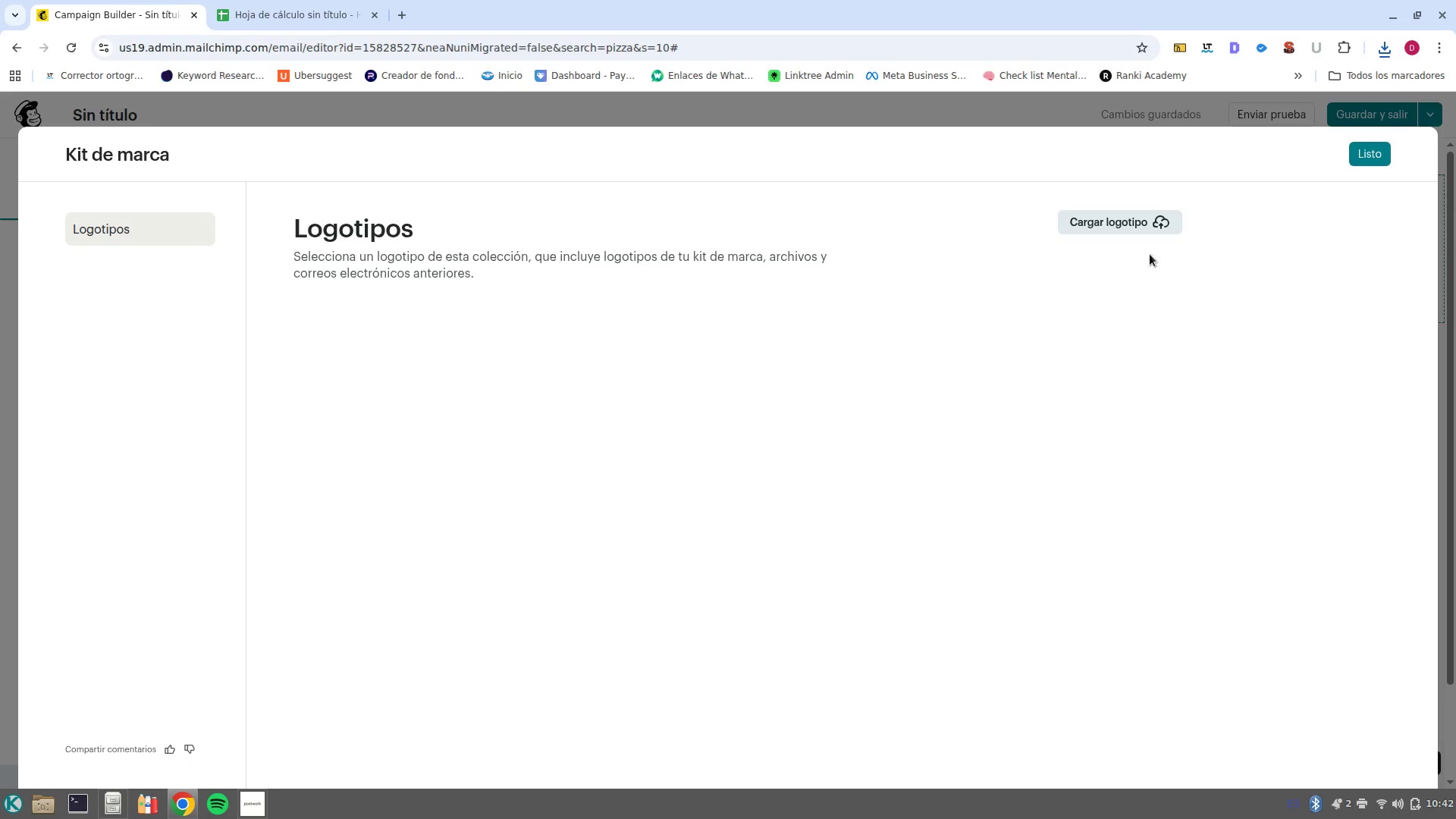 
left_click([1138, 224])
 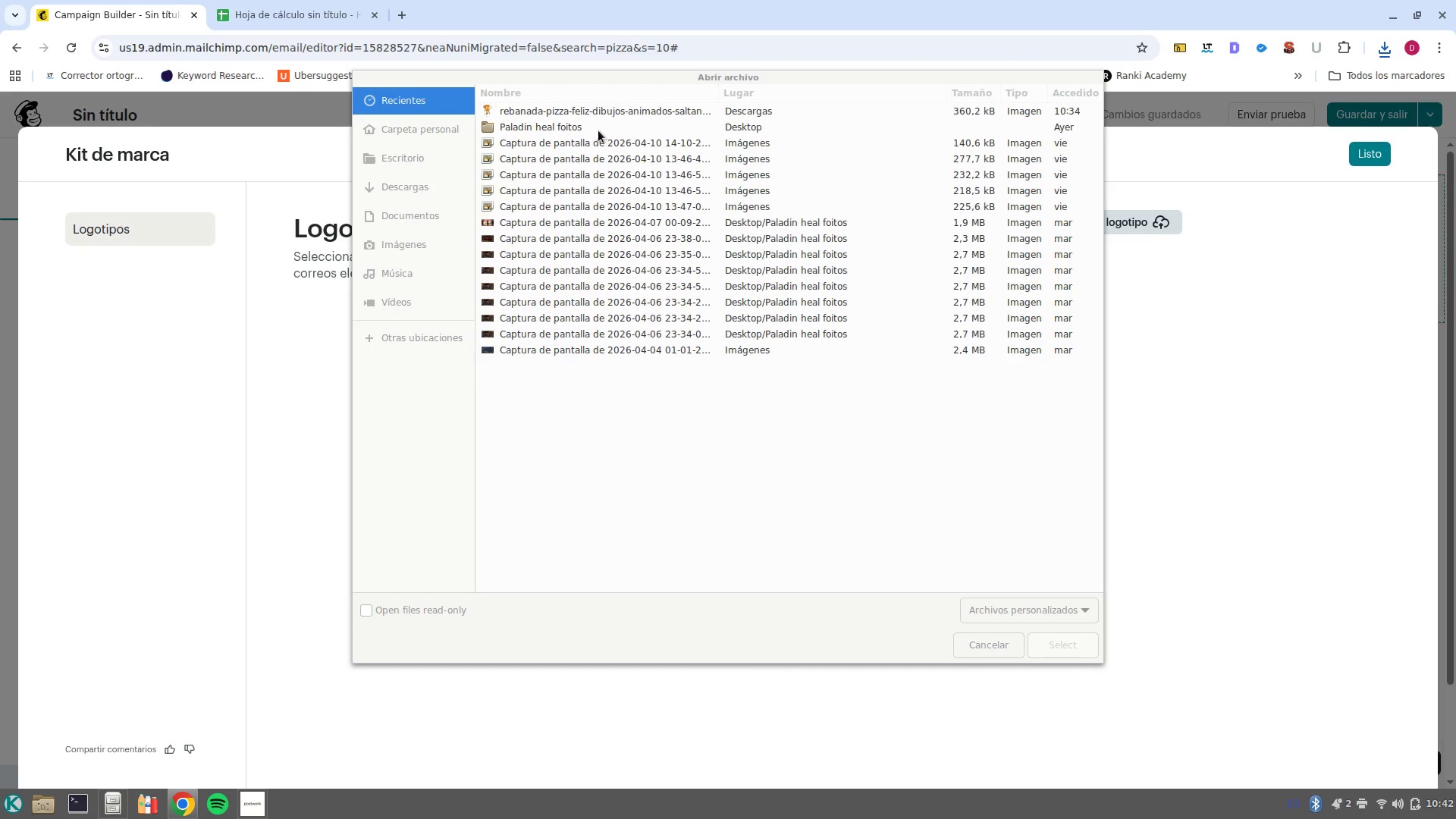 
mouse_move([613, 130])
 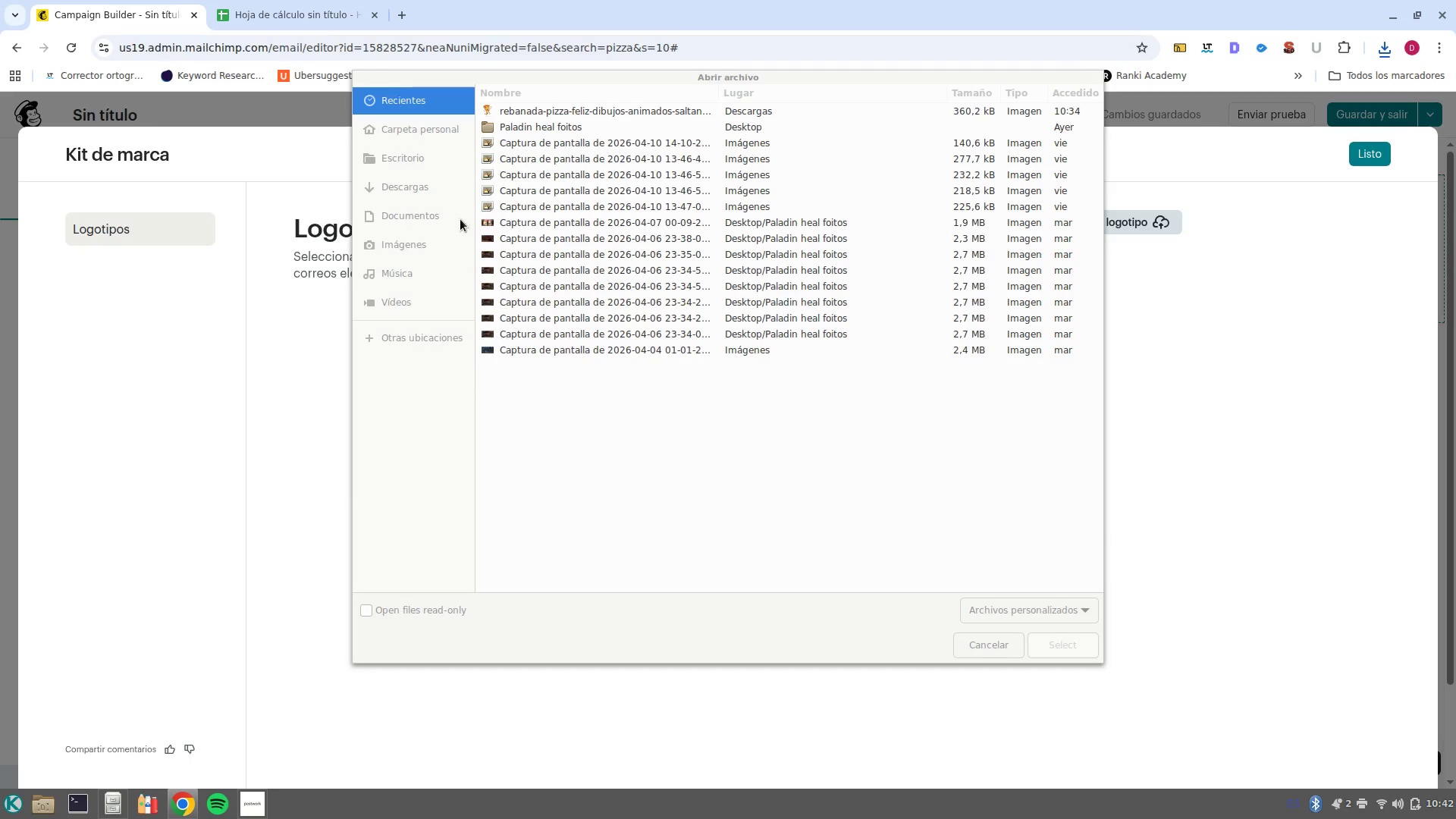 
left_click([416, 184])
 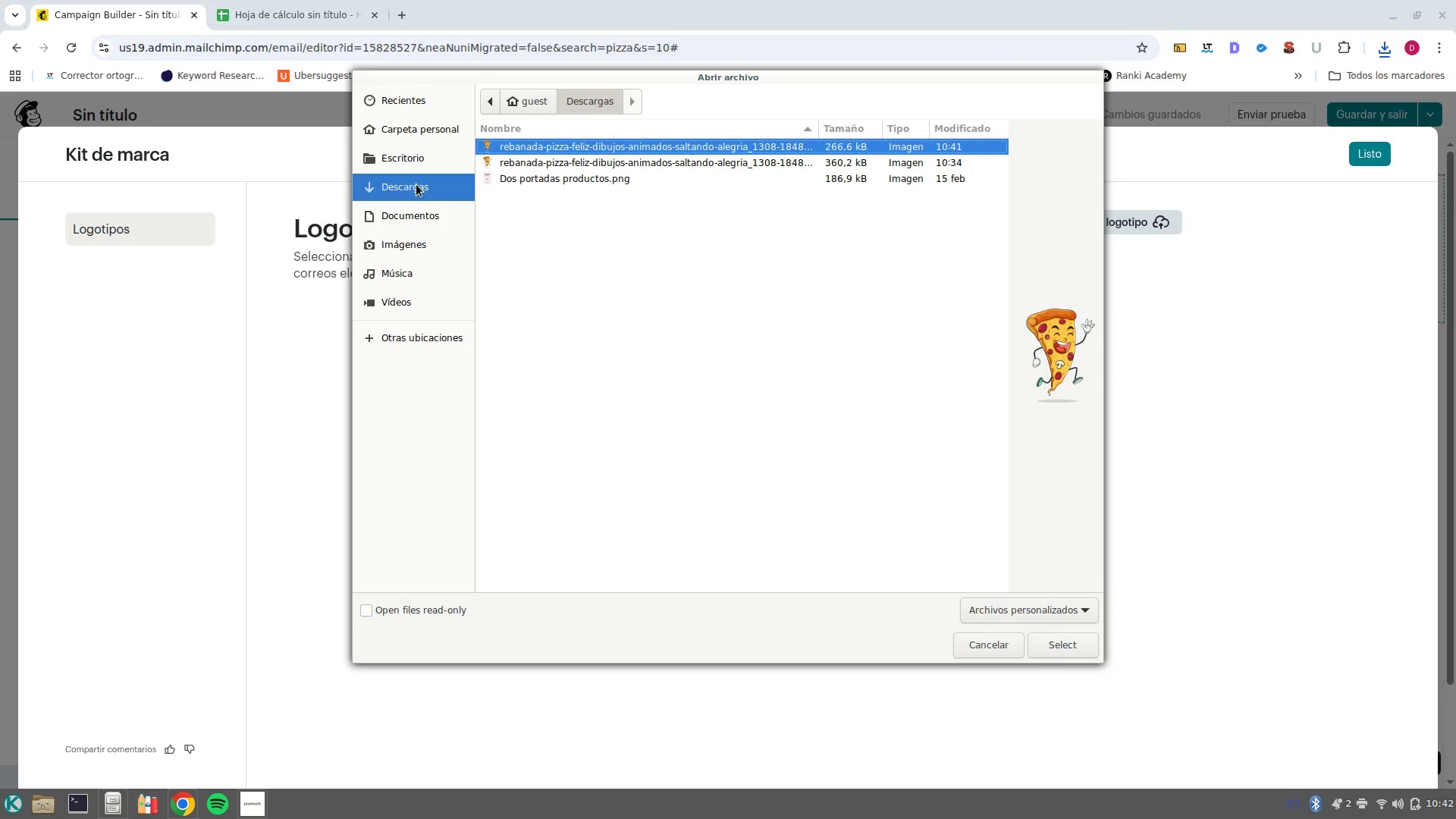 
key(NumpadEnter)
 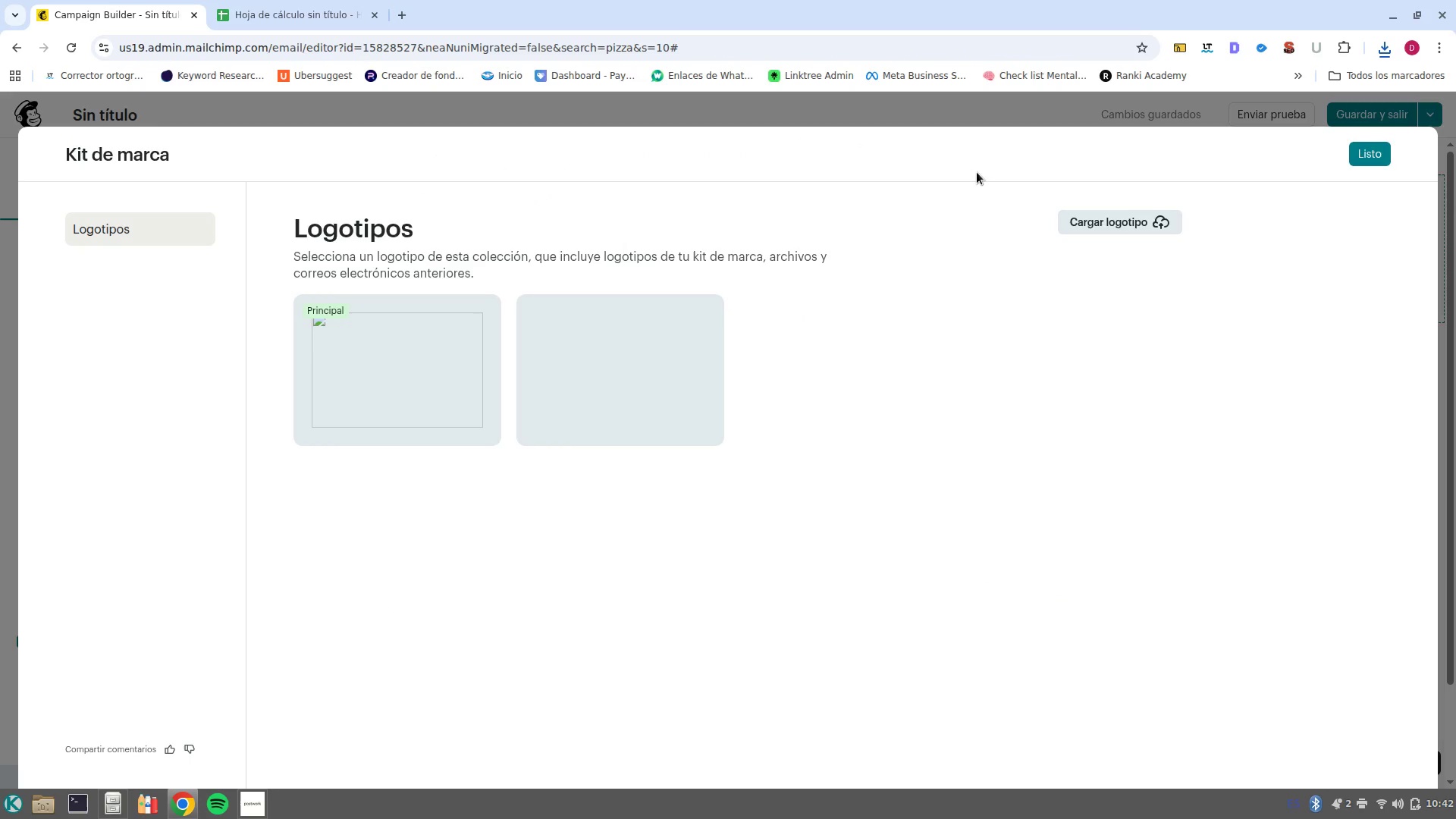 
wait(7.56)
 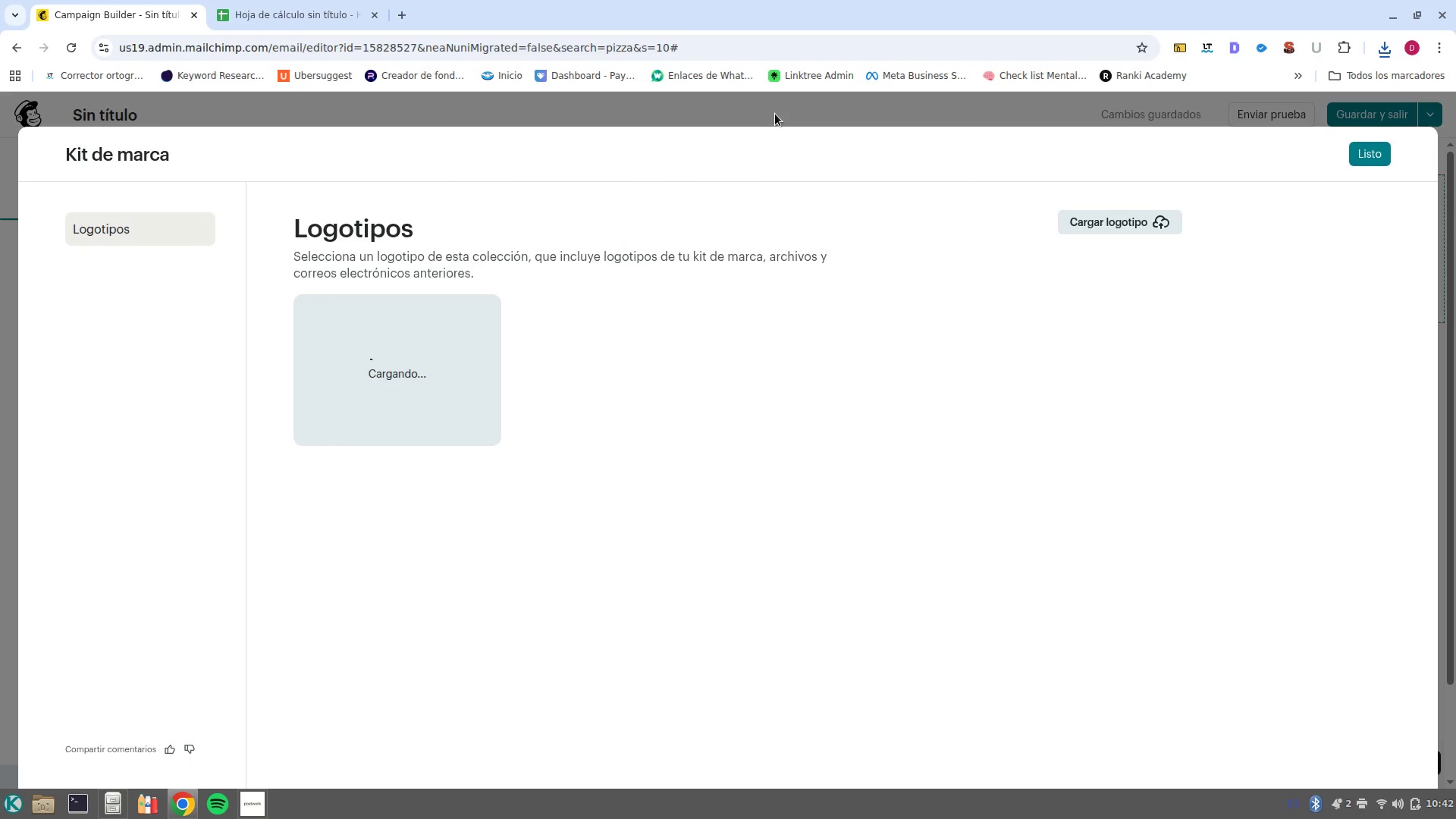 
left_click([1371, 160])
 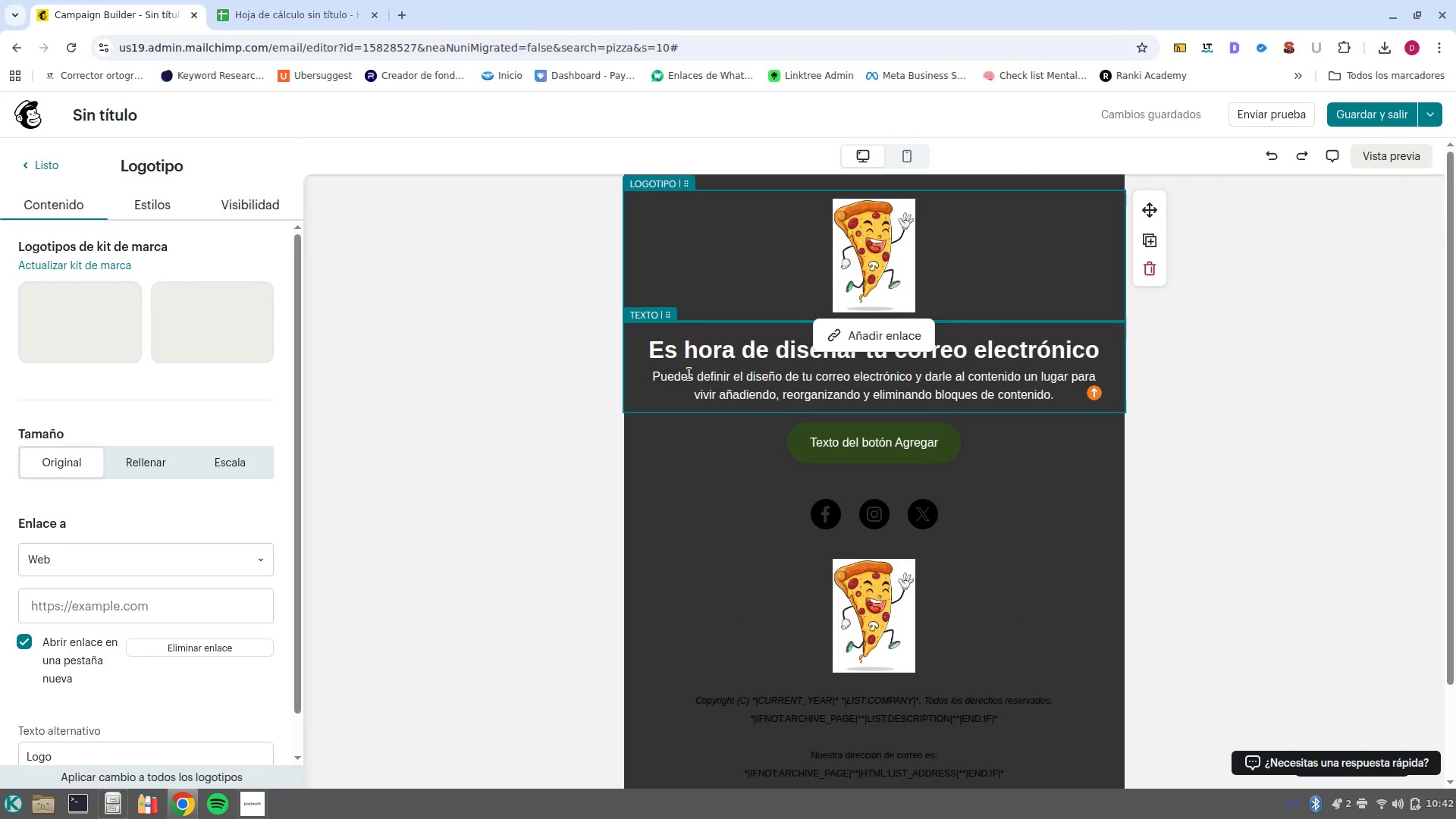 
left_click([98, 306])
 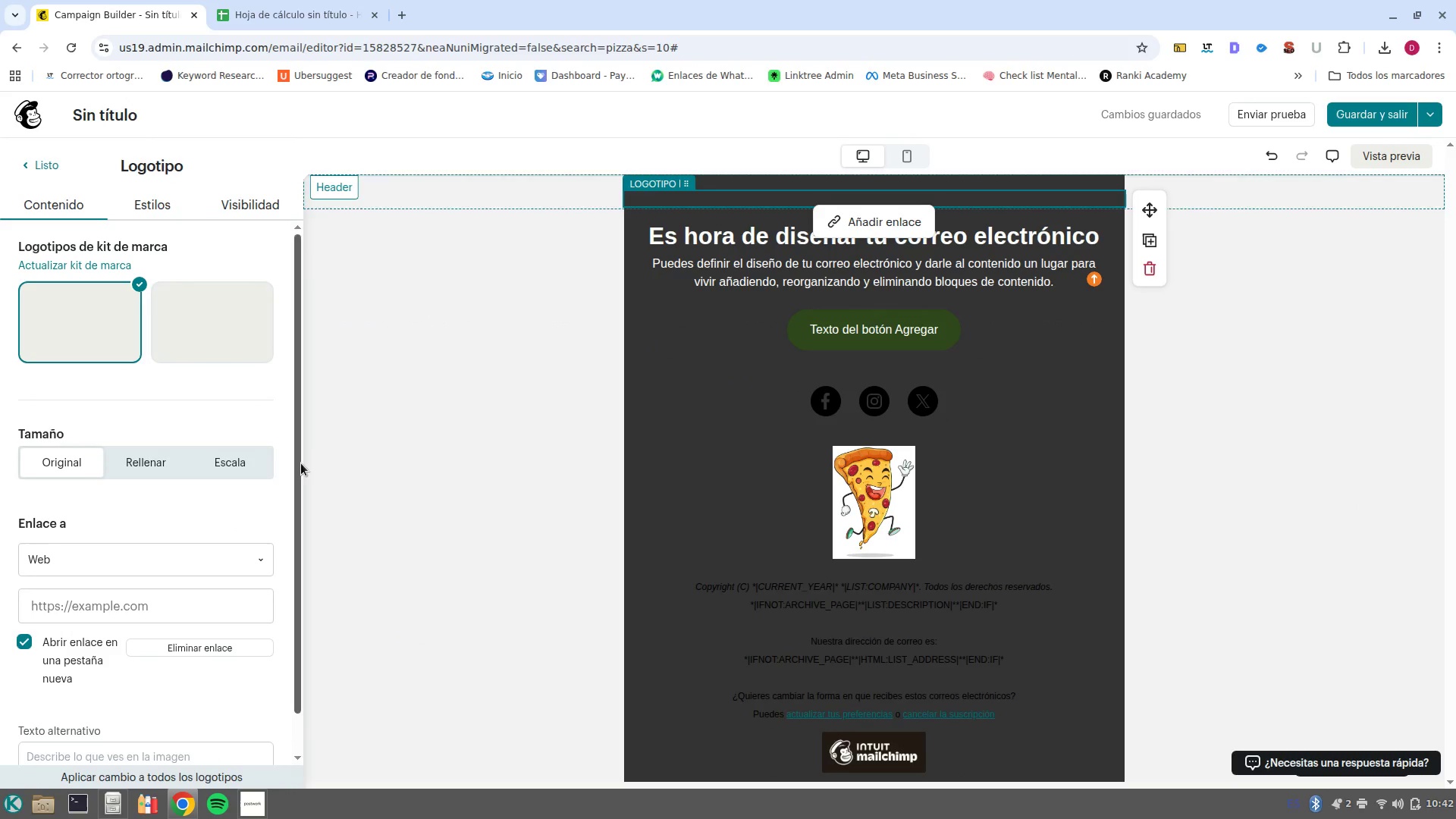 
wait(5.32)
 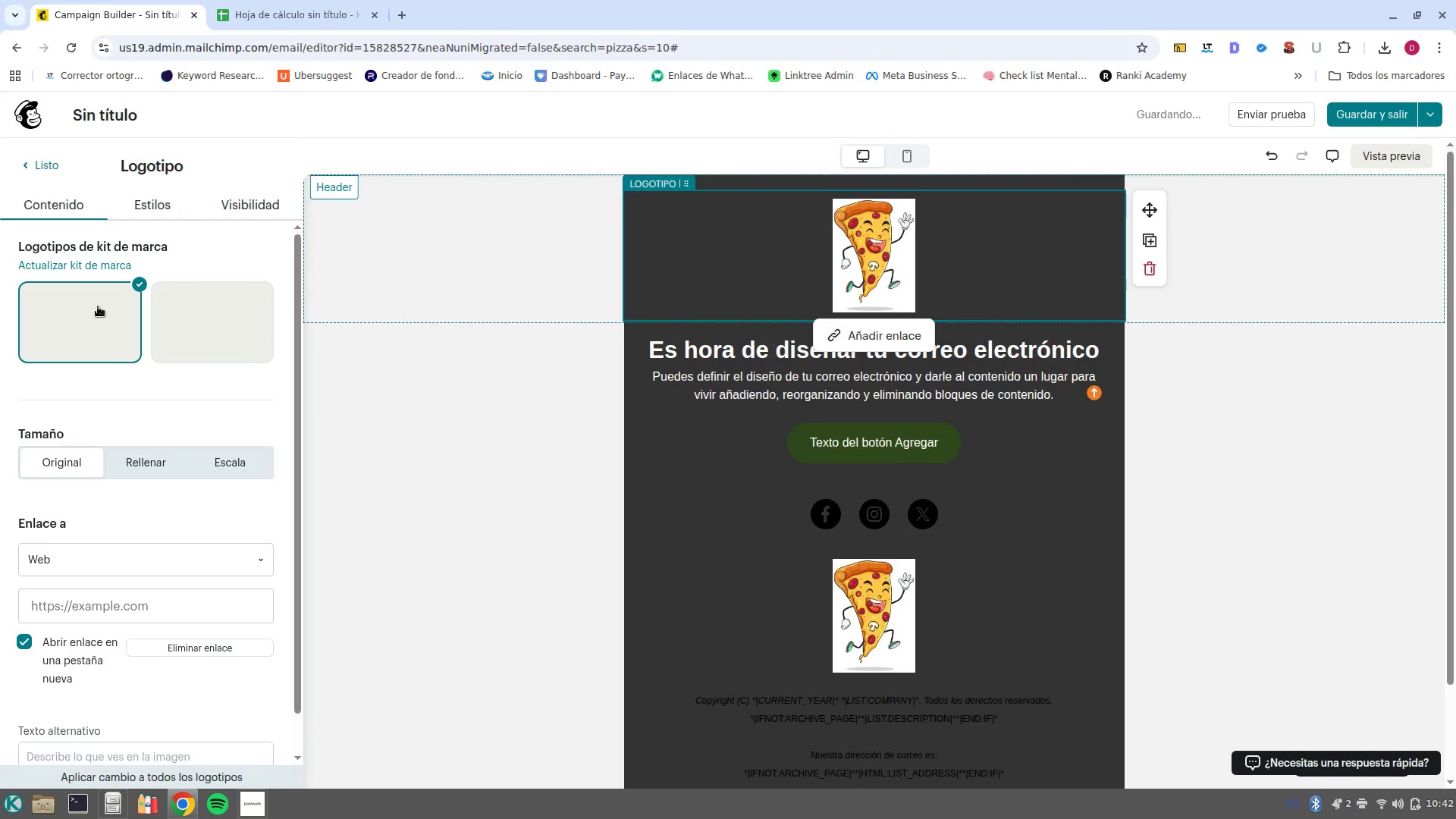 
scroll: coordinate [768, 361], scroll_direction: up, amount: 1.0
 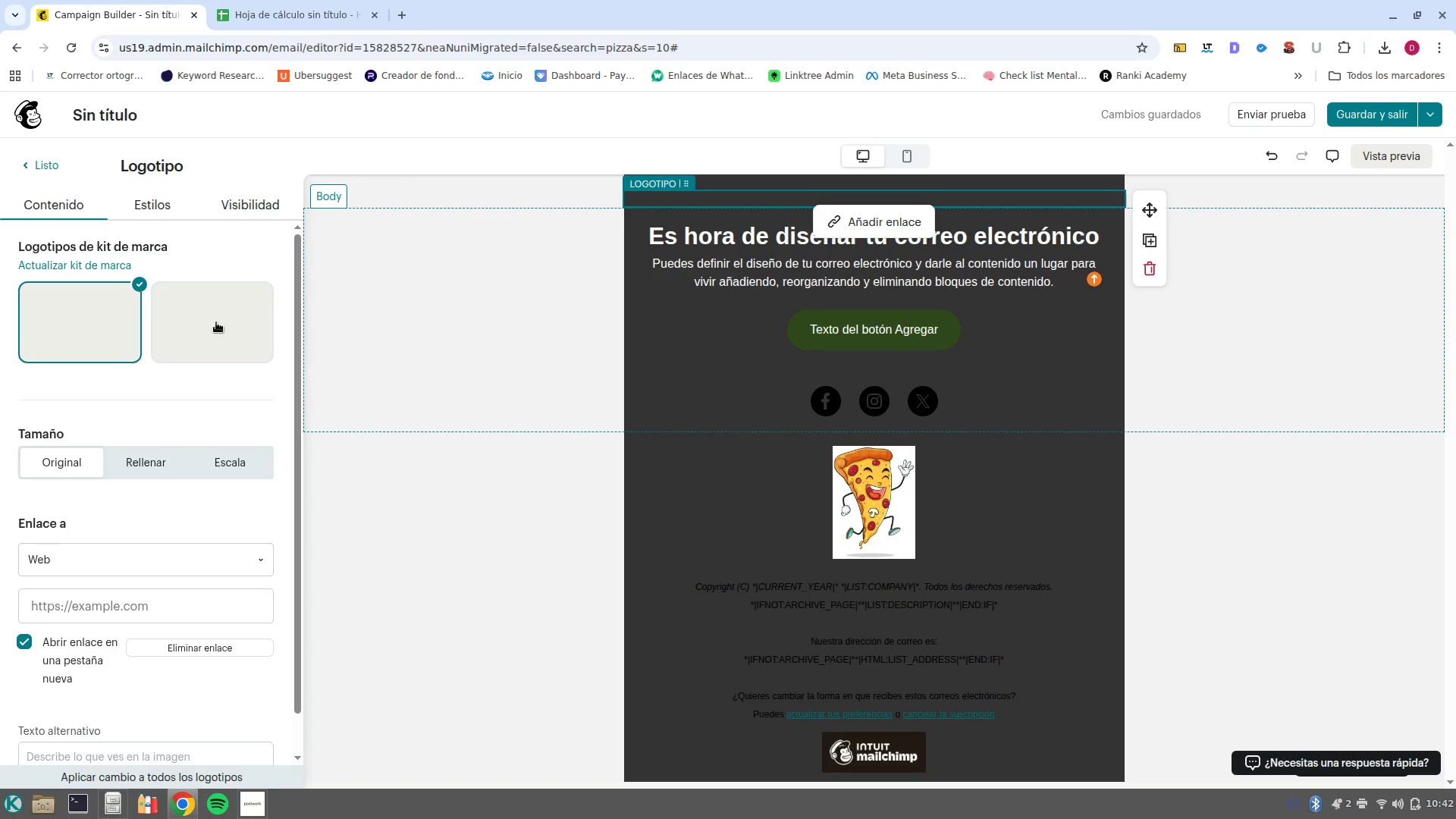 
left_click([216, 322])
 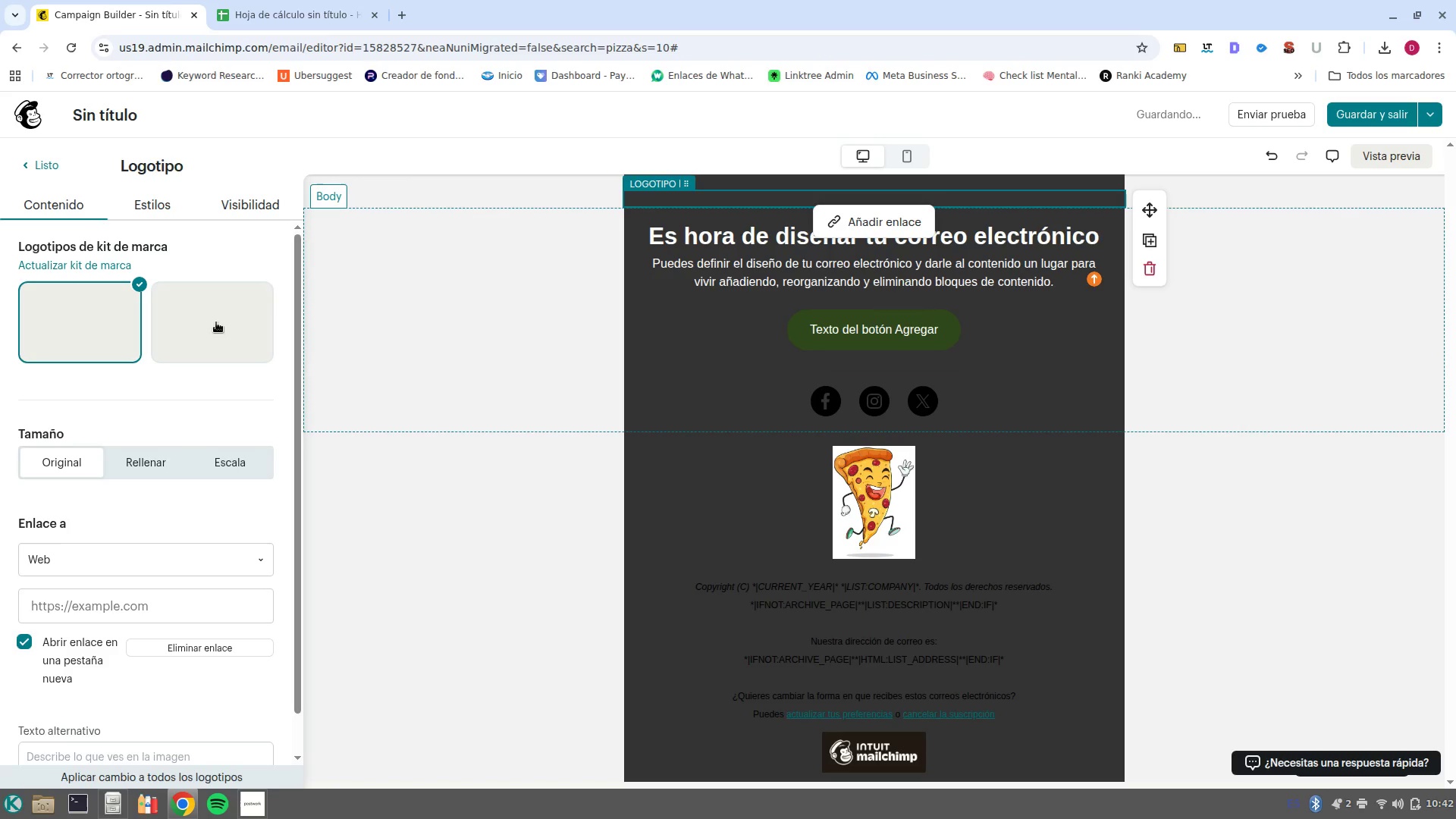 
left_click([216, 322])
 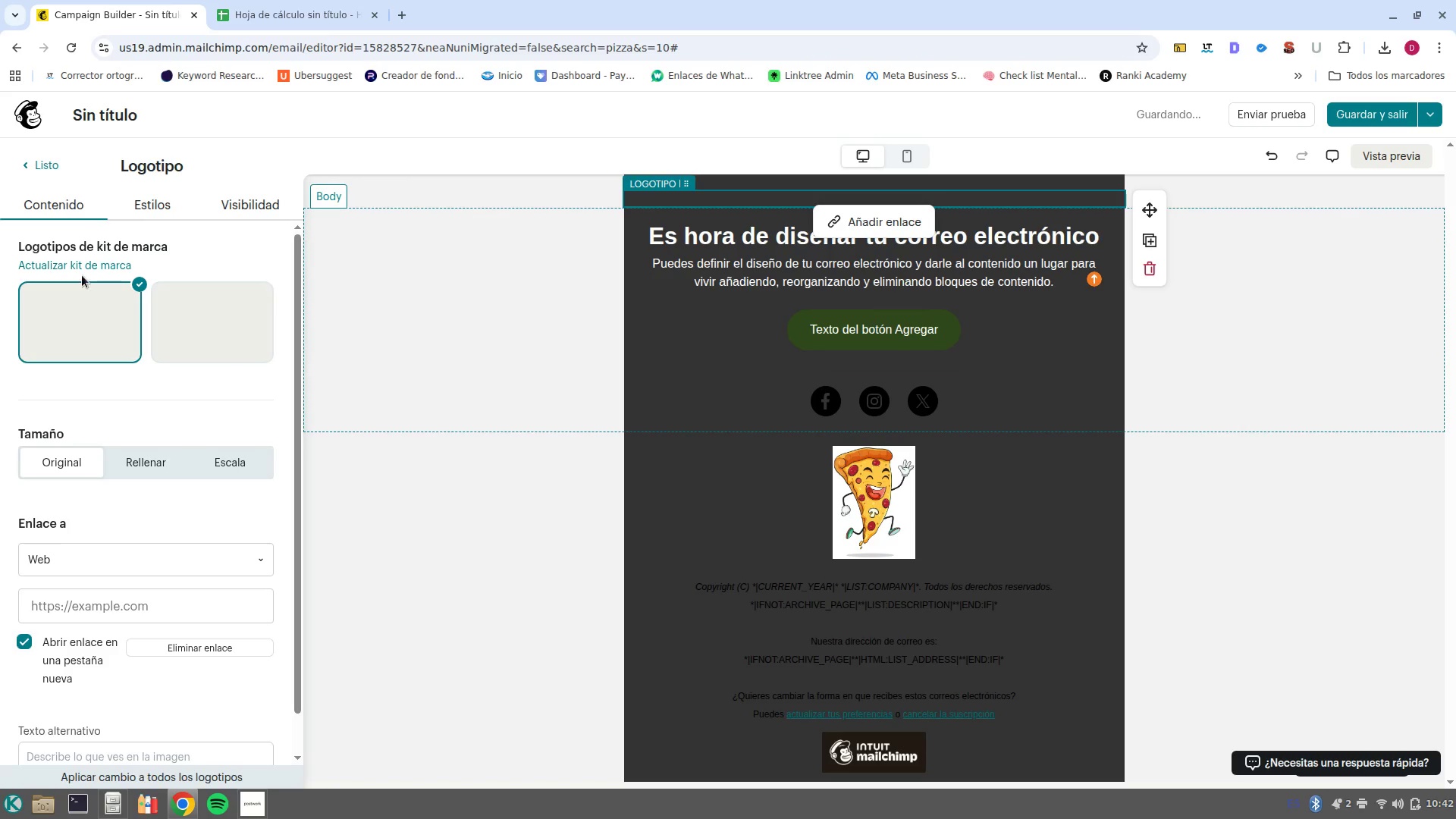 
left_click([80, 270])
 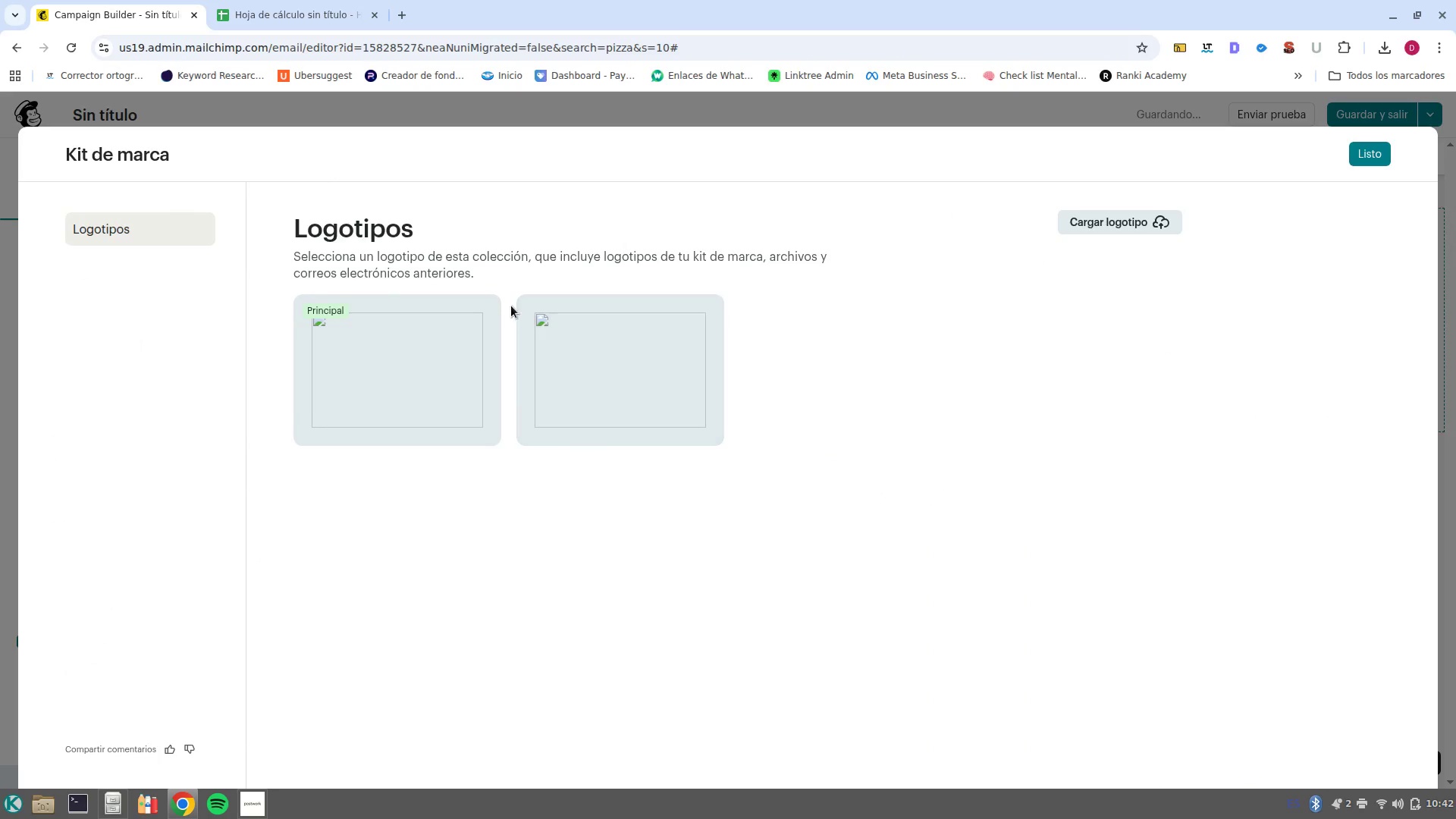 
left_click([485, 316])
 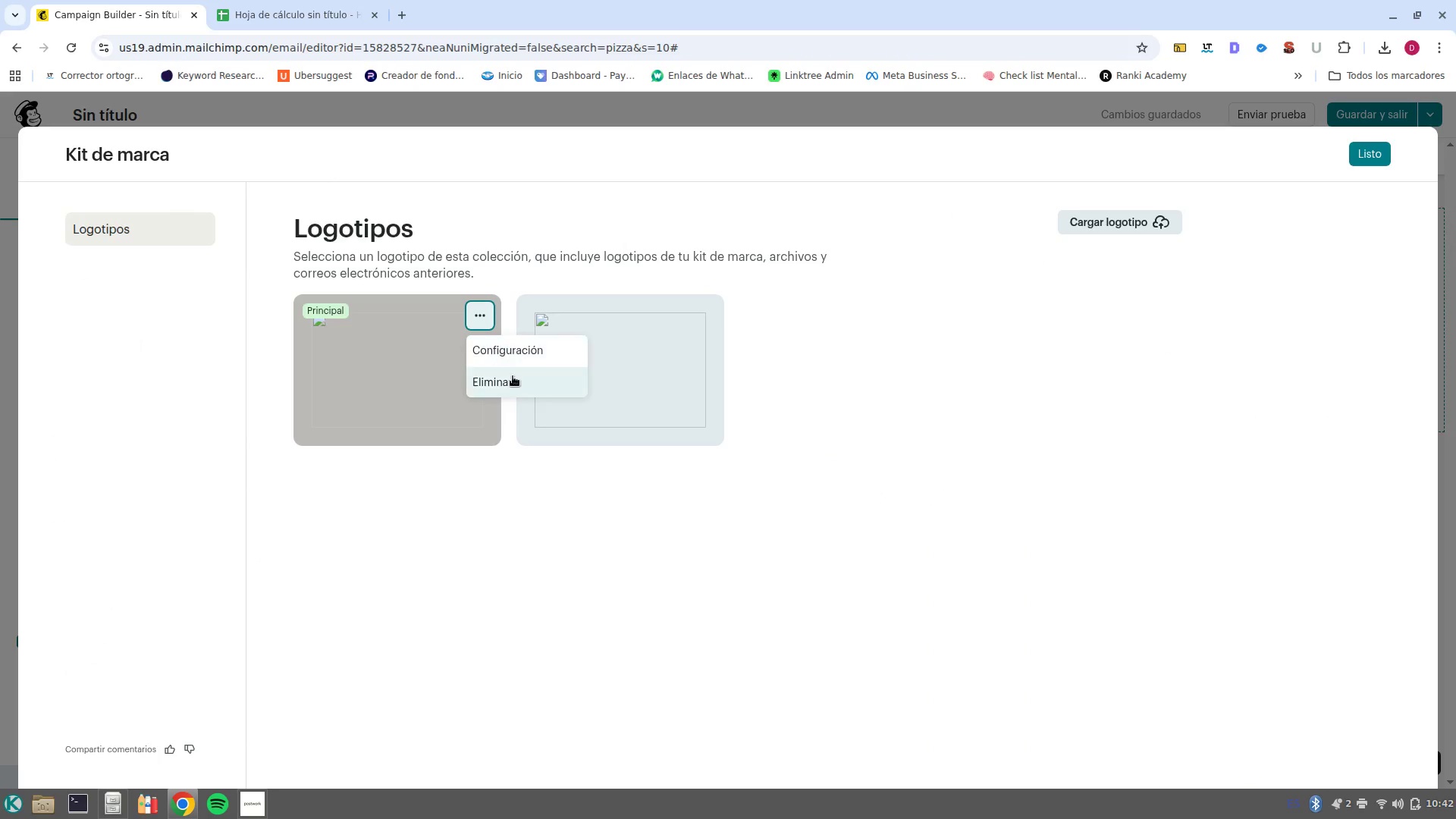 
left_click([513, 376])
 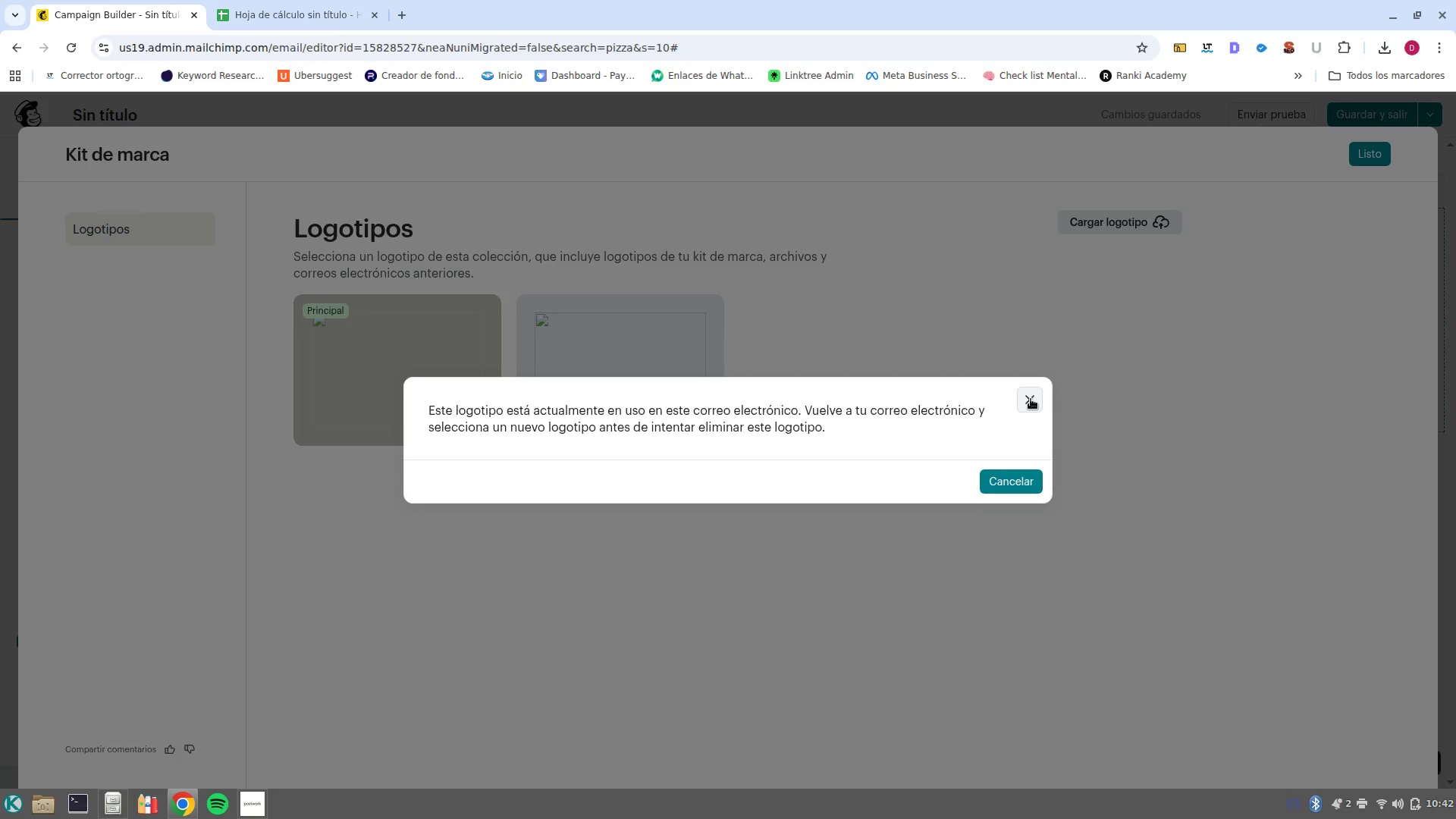 
wait(5.17)
 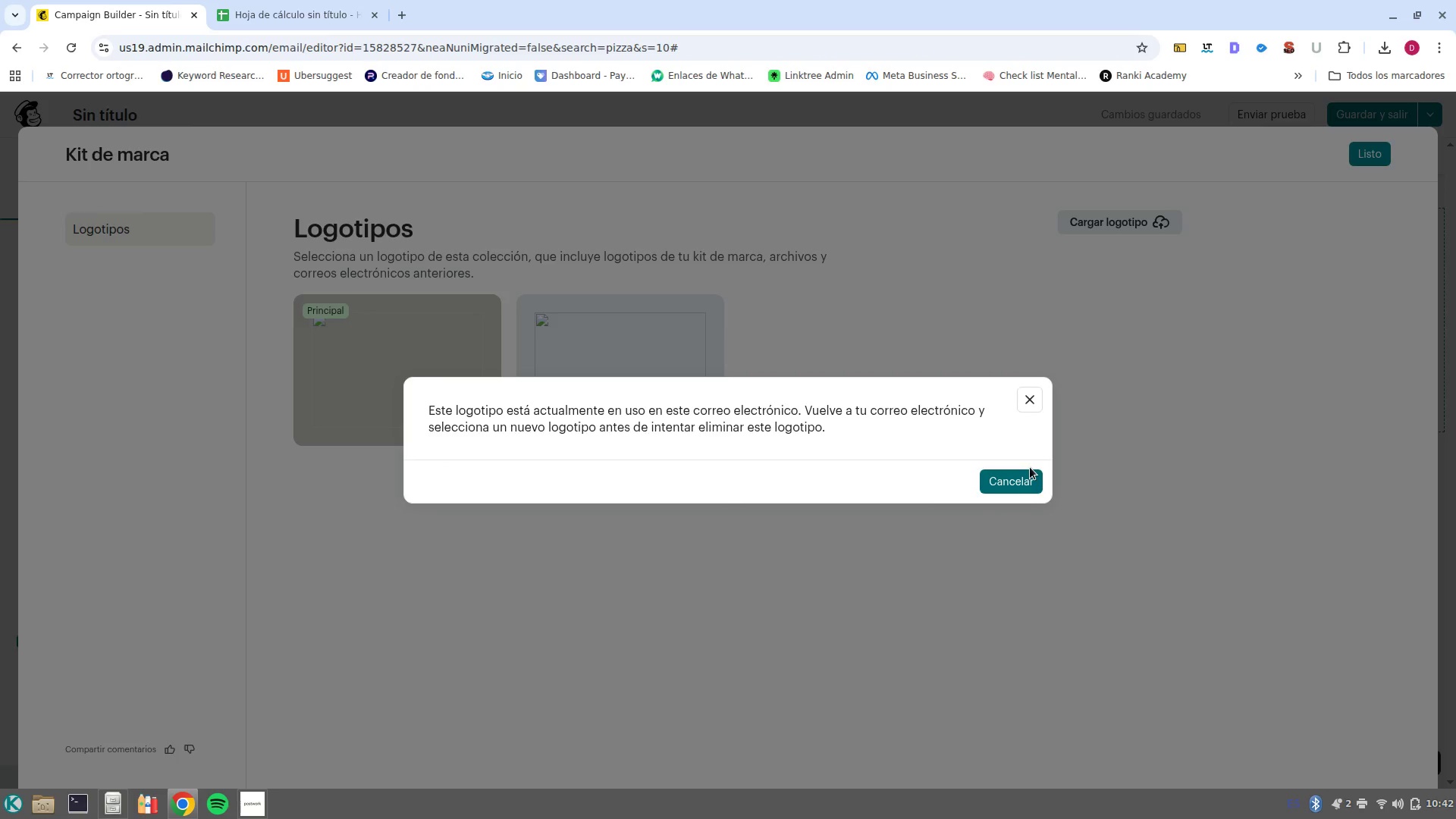 
left_click([1029, 398])
 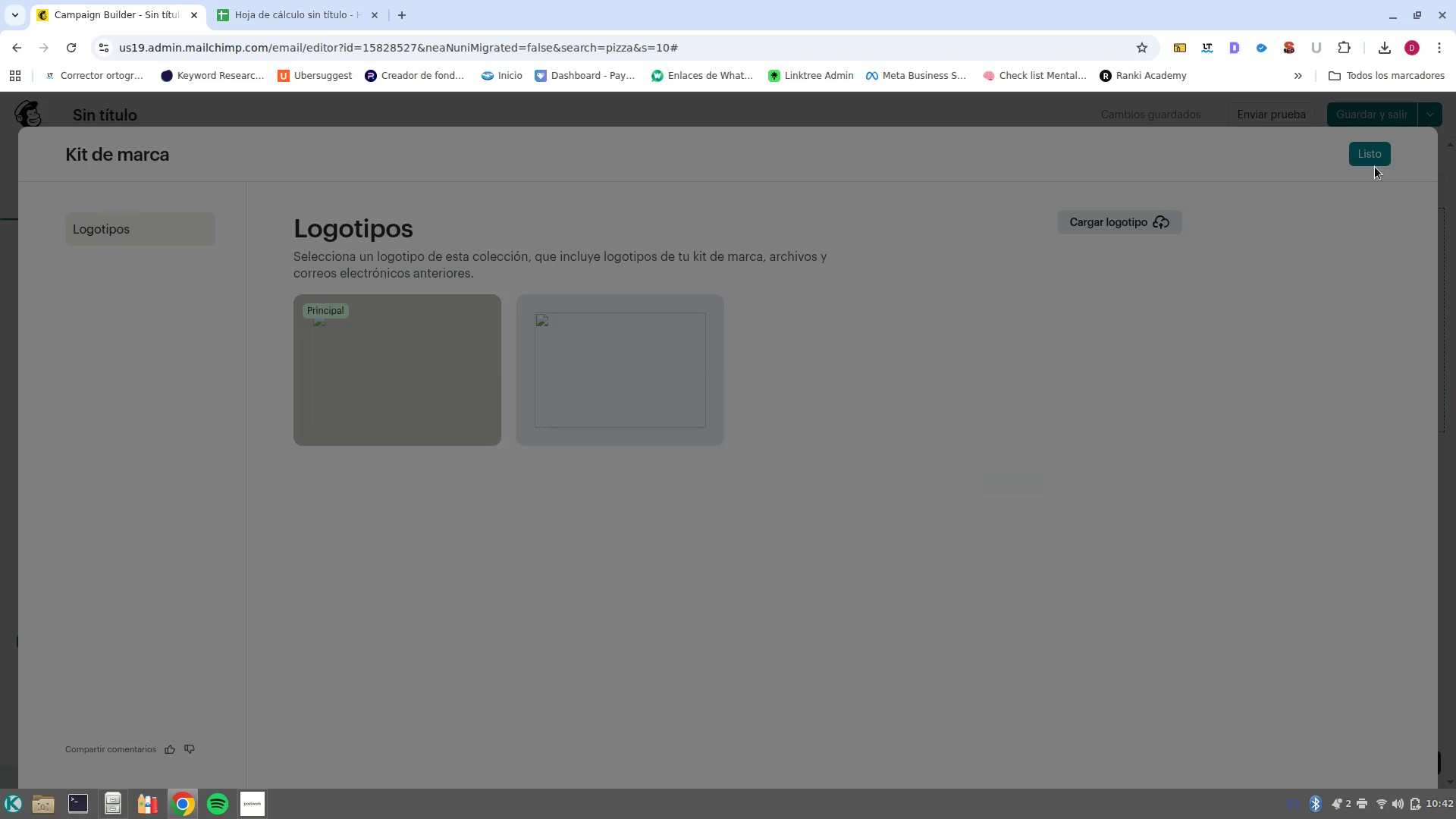 
left_click([1373, 152])
 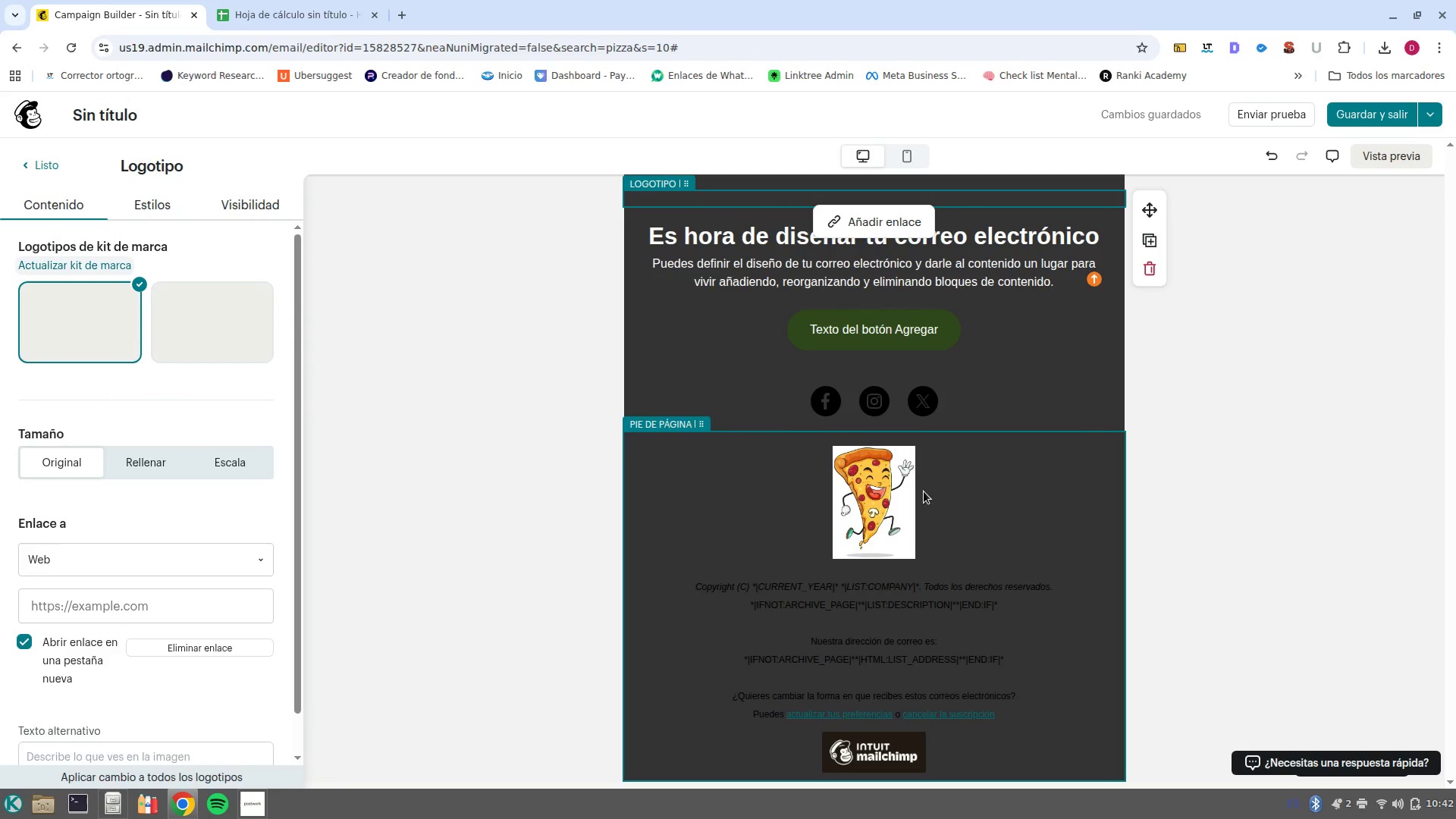 
left_click([914, 473])
 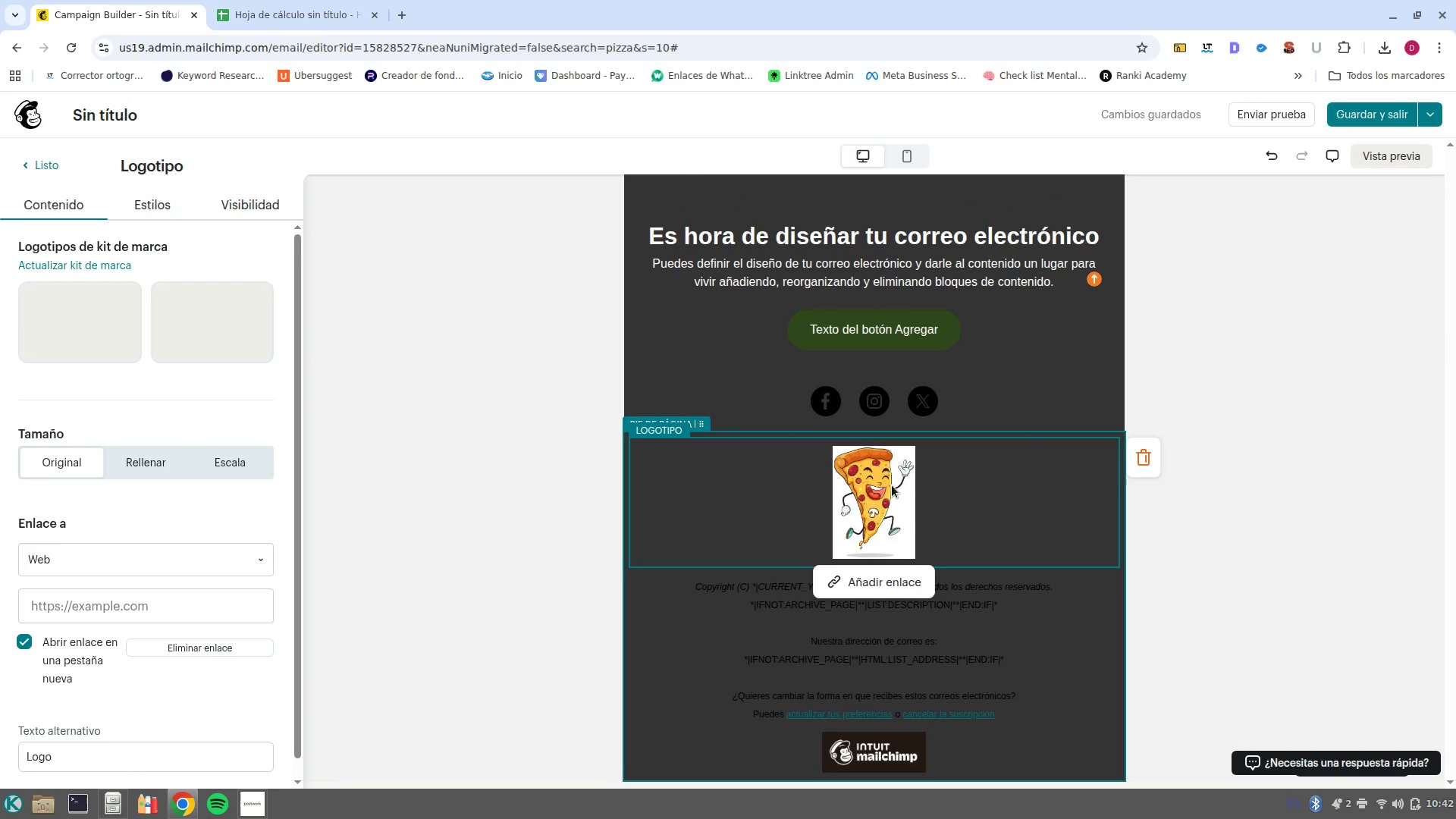 
right_click([891, 485])
 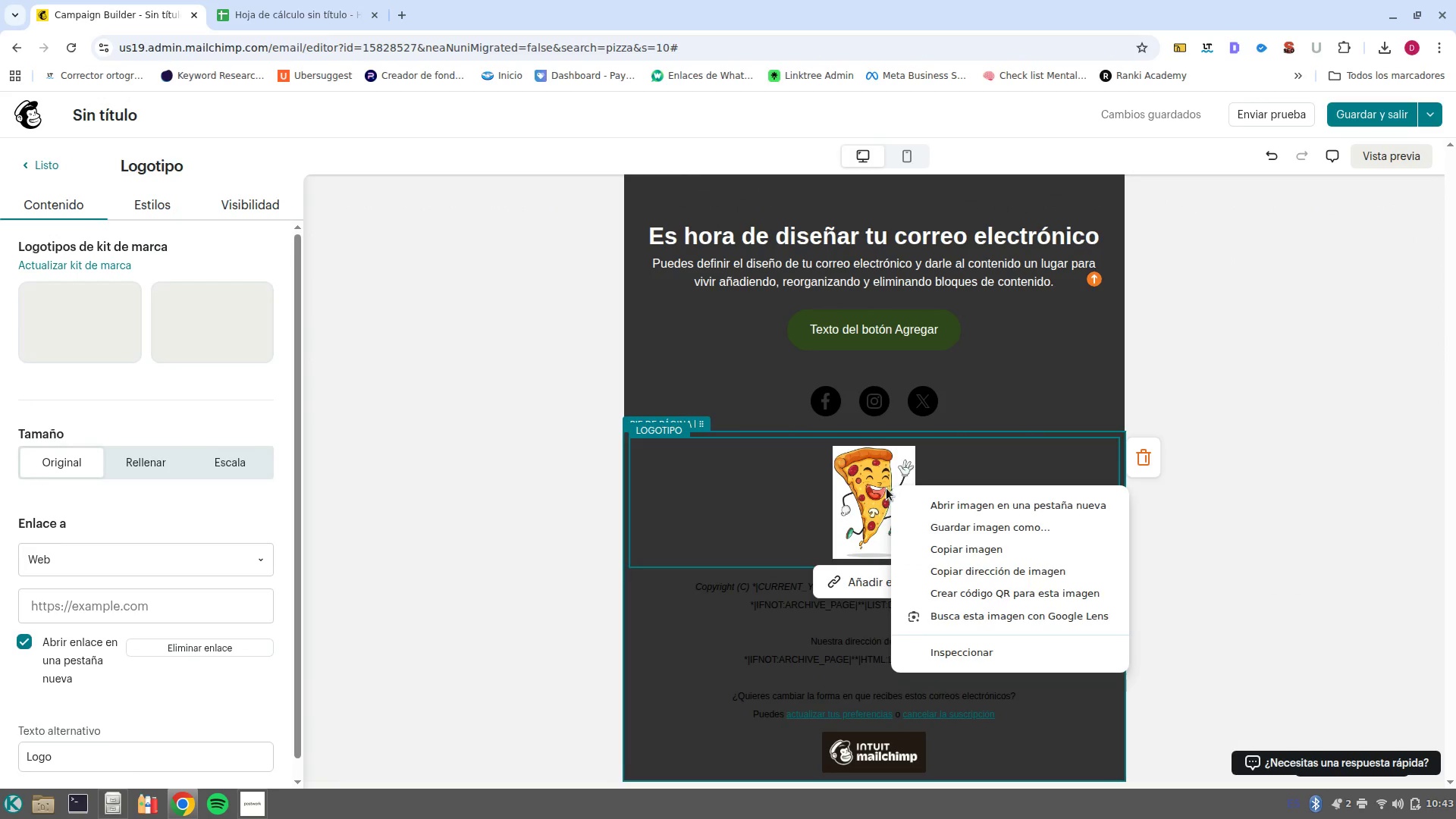 
left_click([879, 488])
 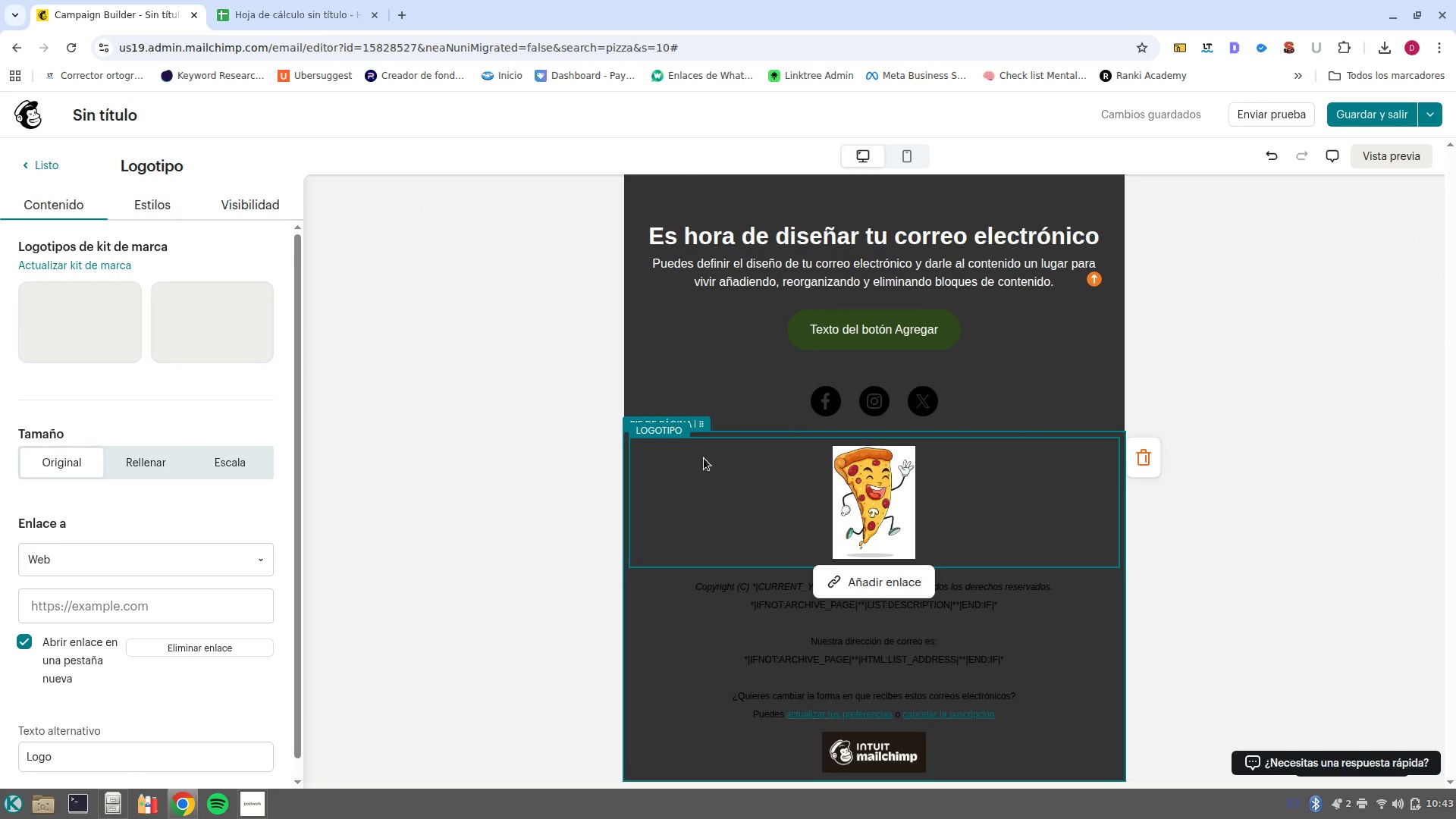 
left_click([667, 430])
 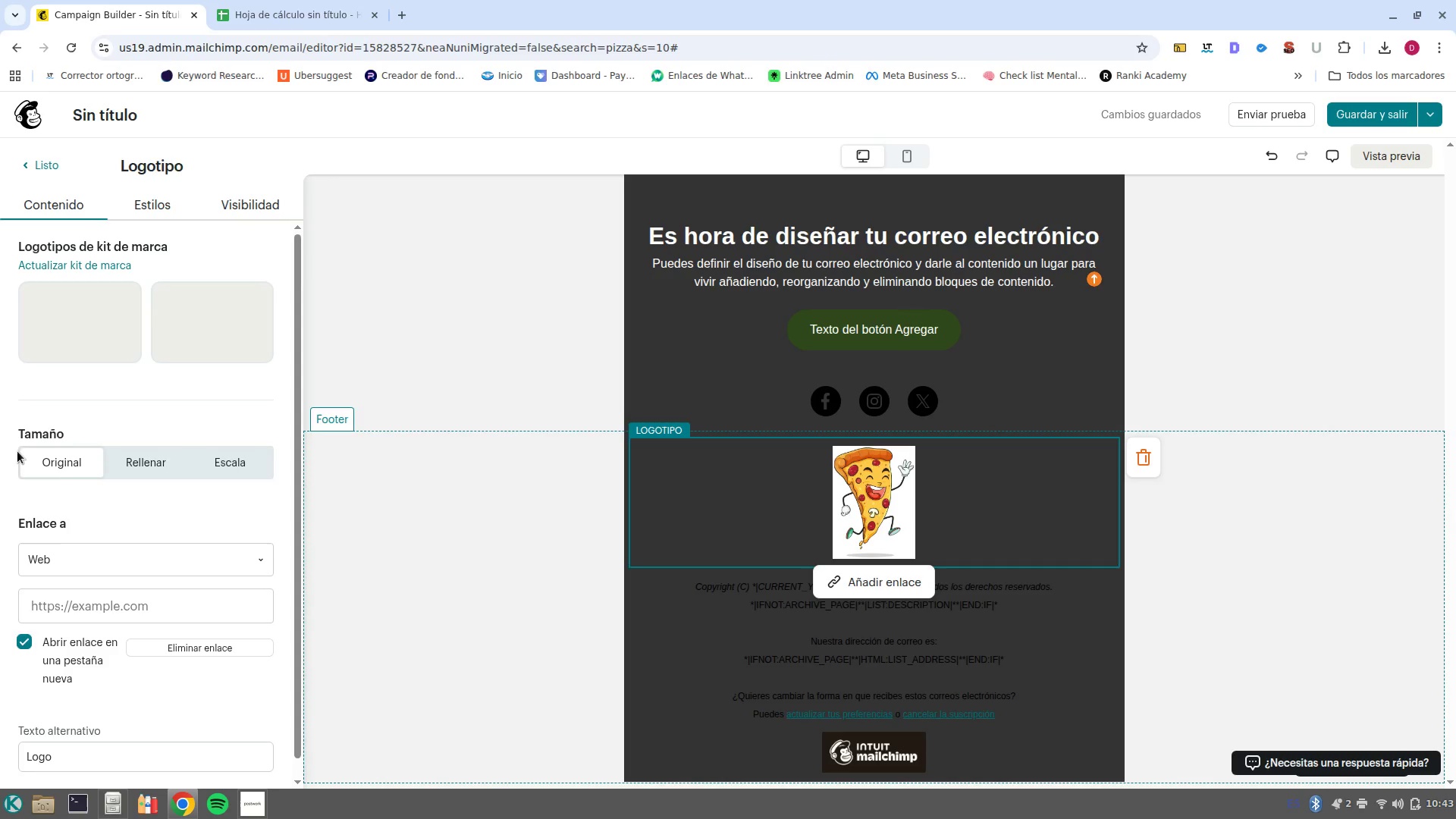 
scroll: coordinate [121, 573], scroll_direction: down, amount: 2.0
 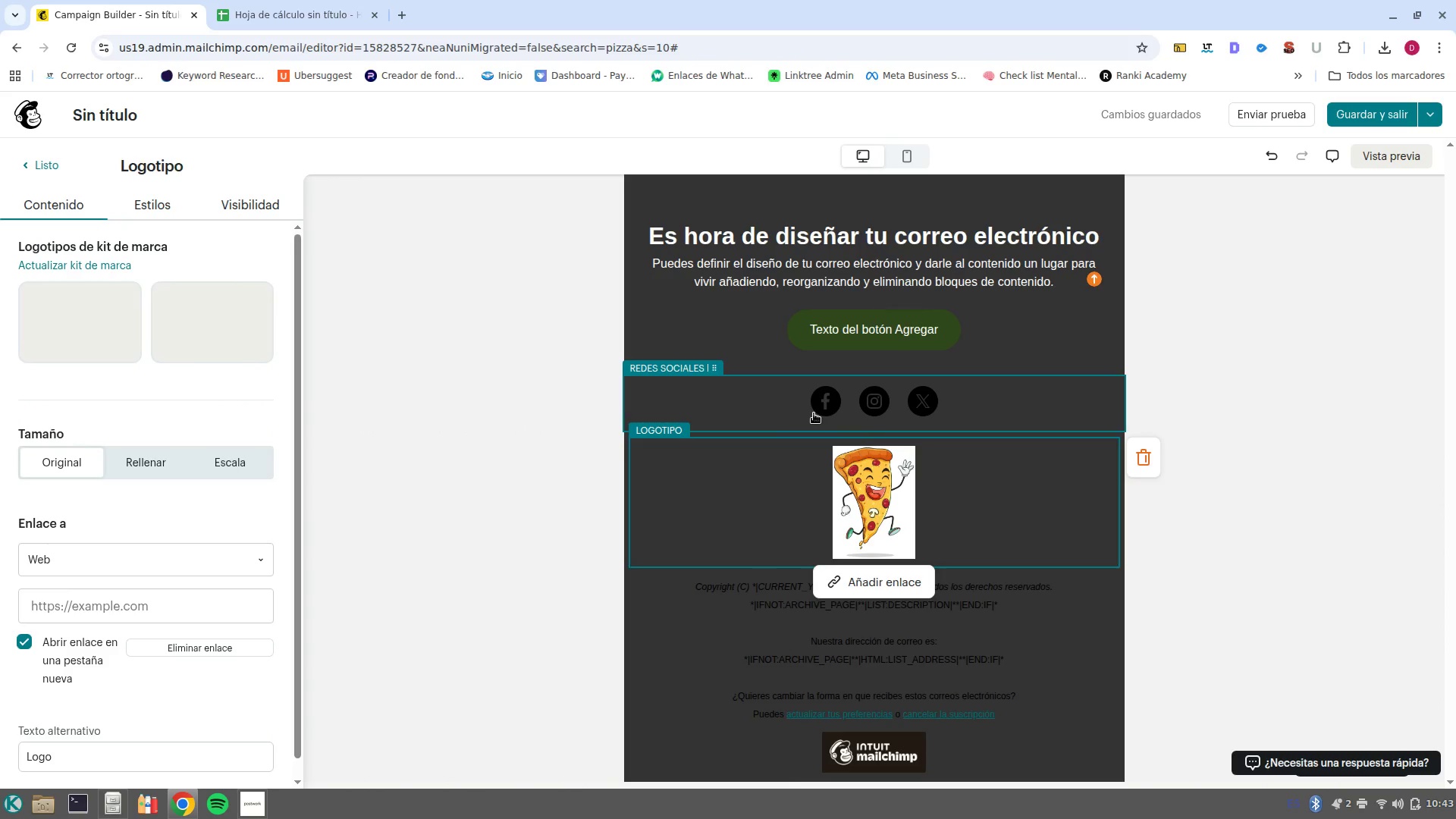 
left_click([1147, 466])
 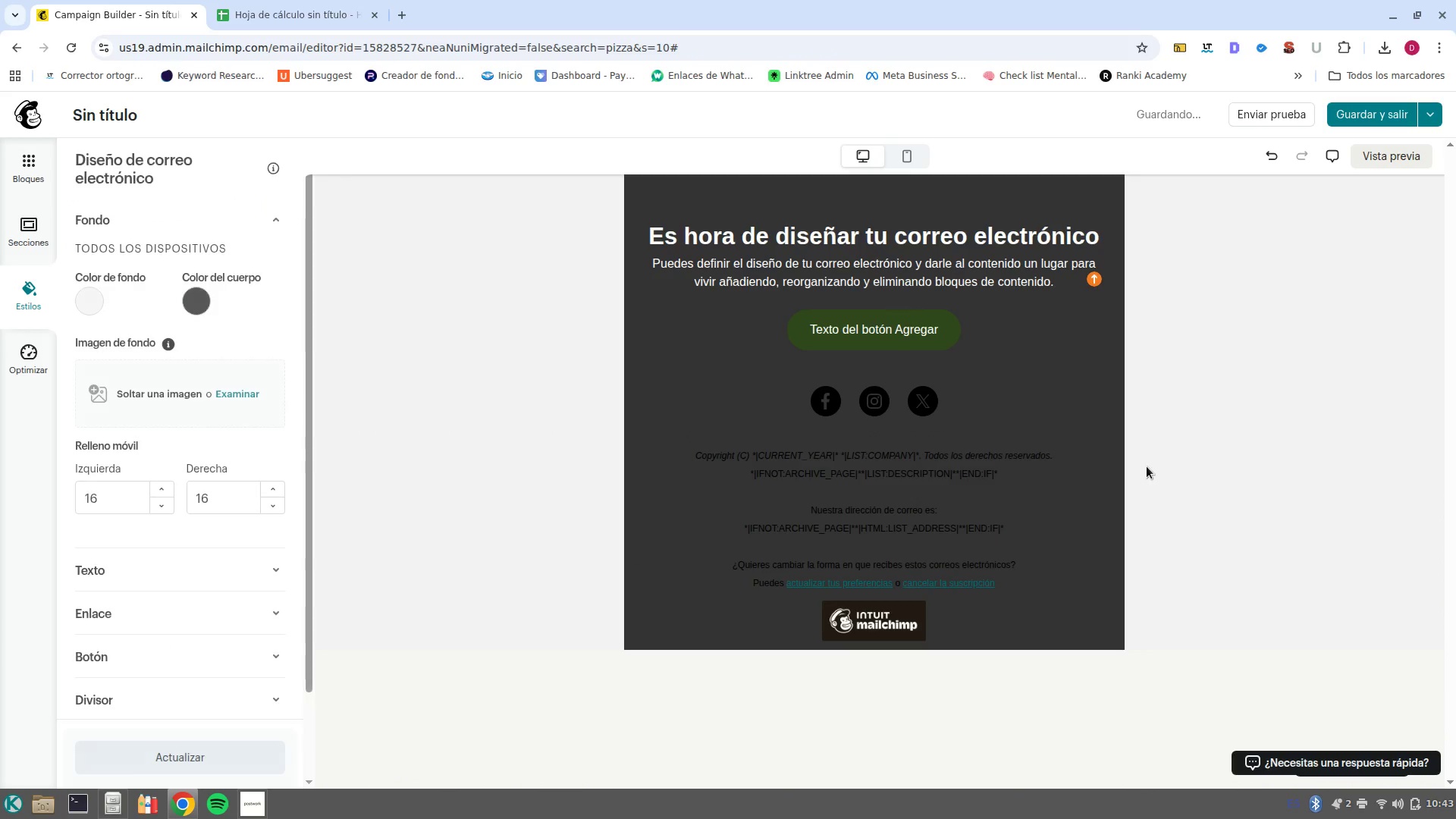 
scroll: coordinate [996, 435], scroll_direction: up, amount: 3.0
 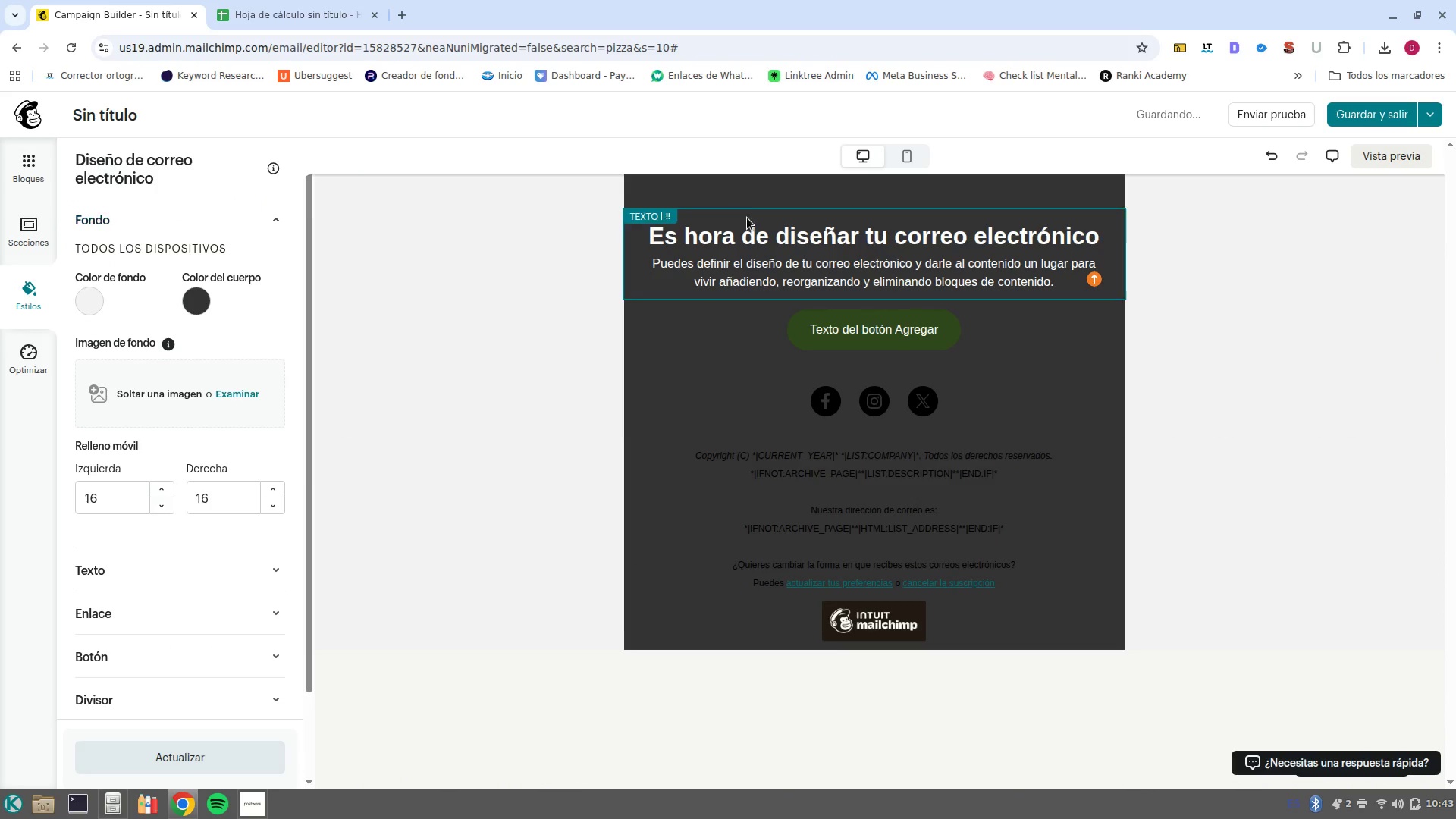 
left_click([756, 199])
 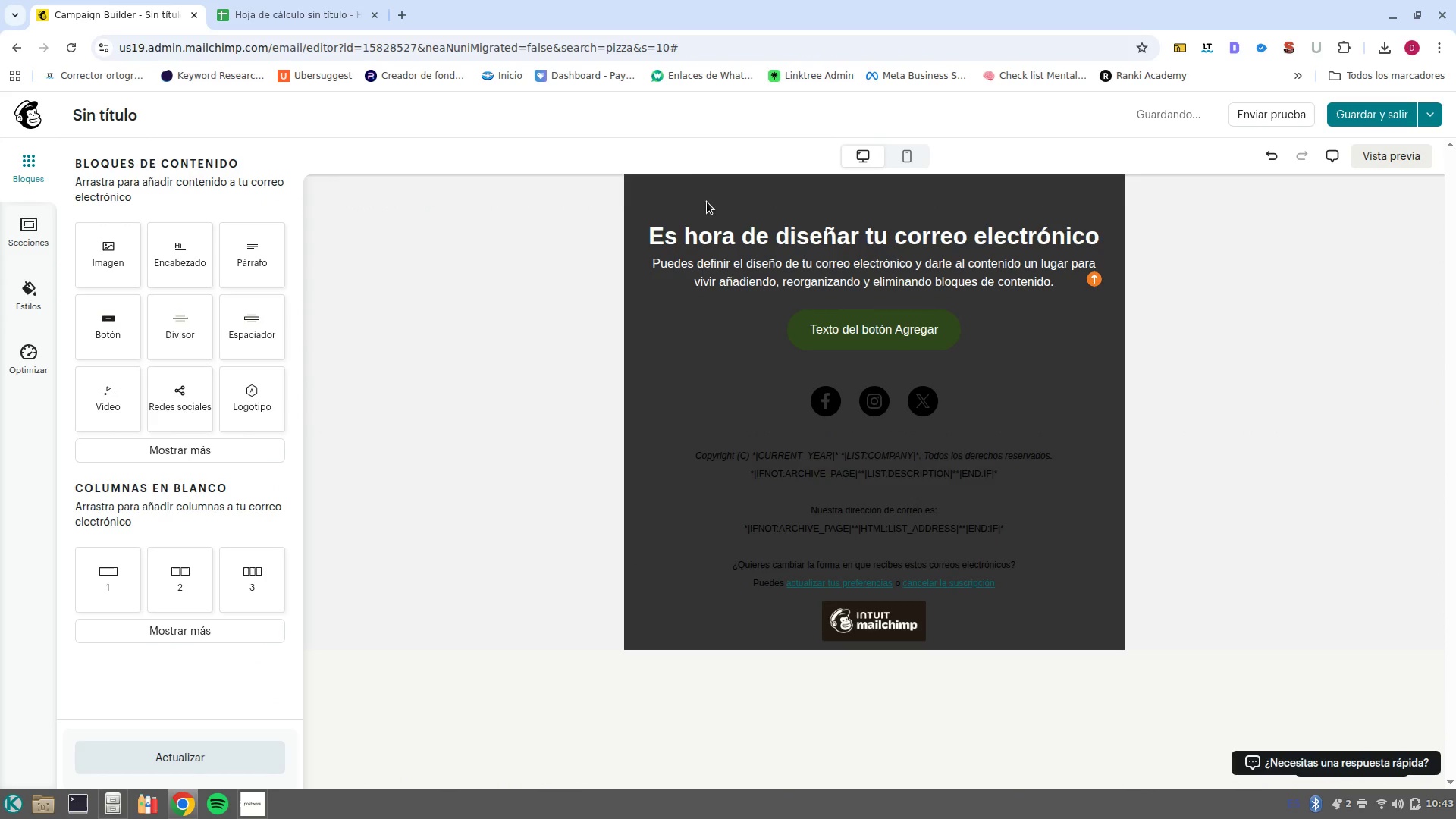 
double_click([717, 199])
 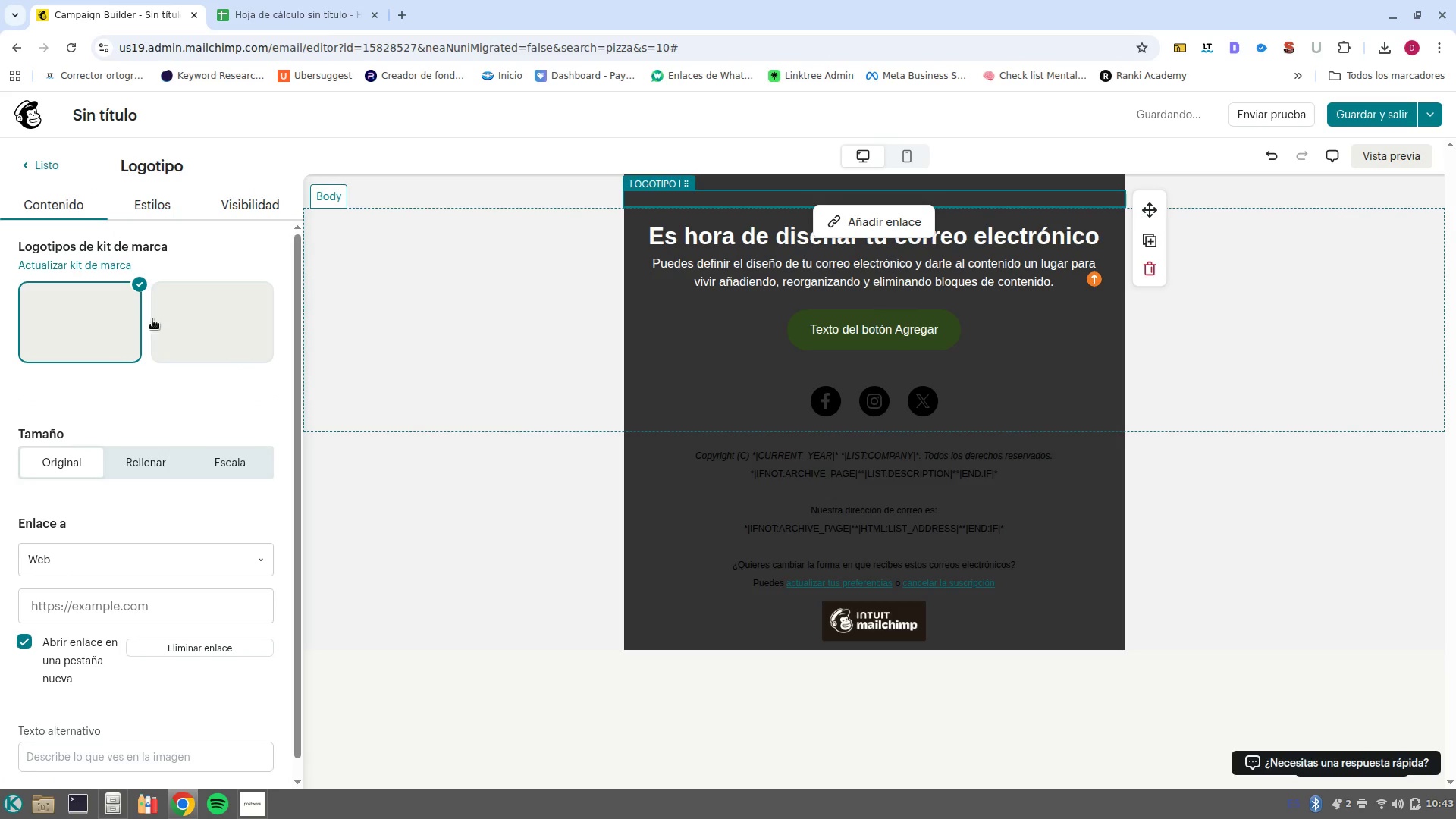 
left_click([97, 262])
 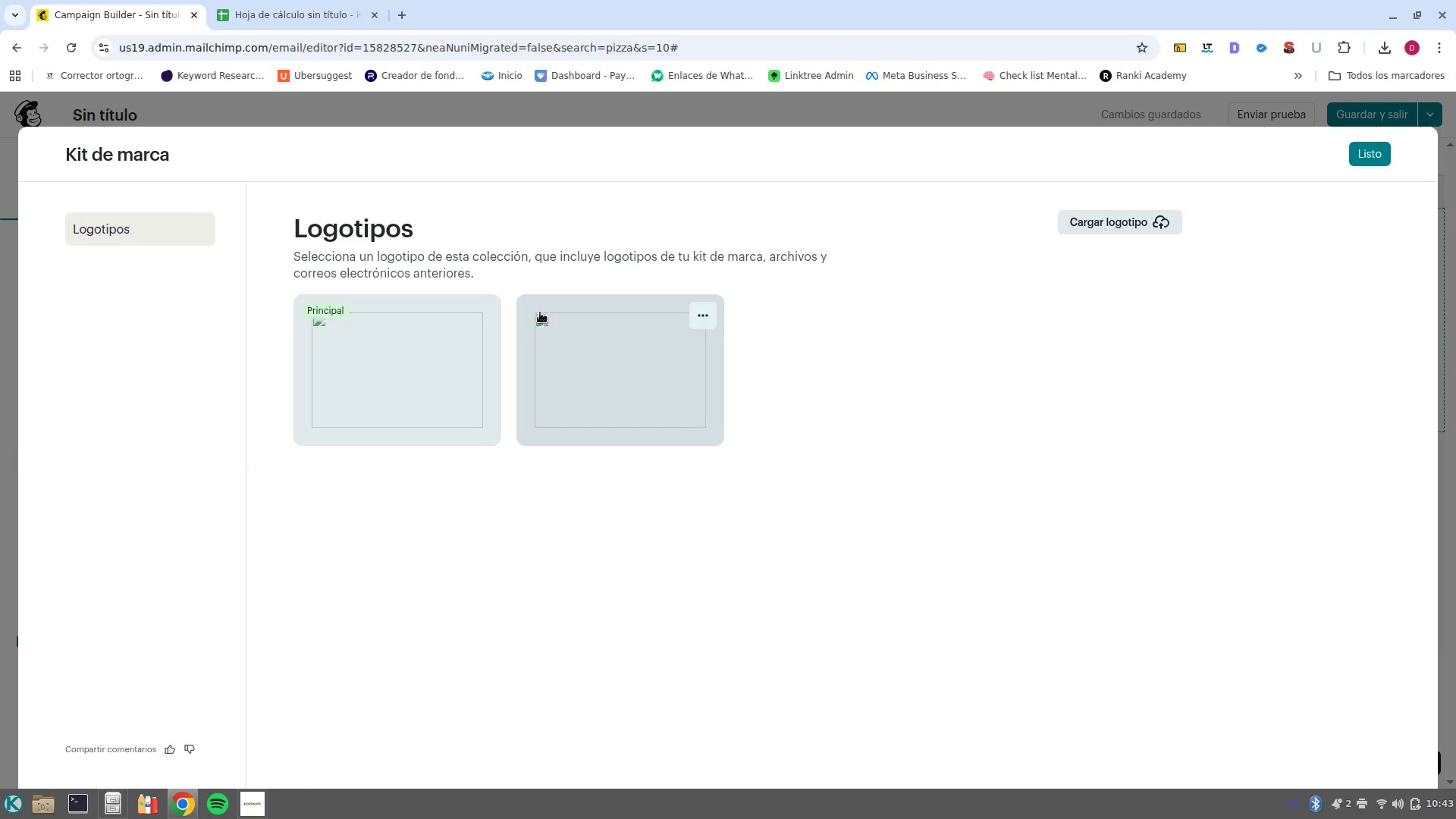 
left_click([483, 312])
 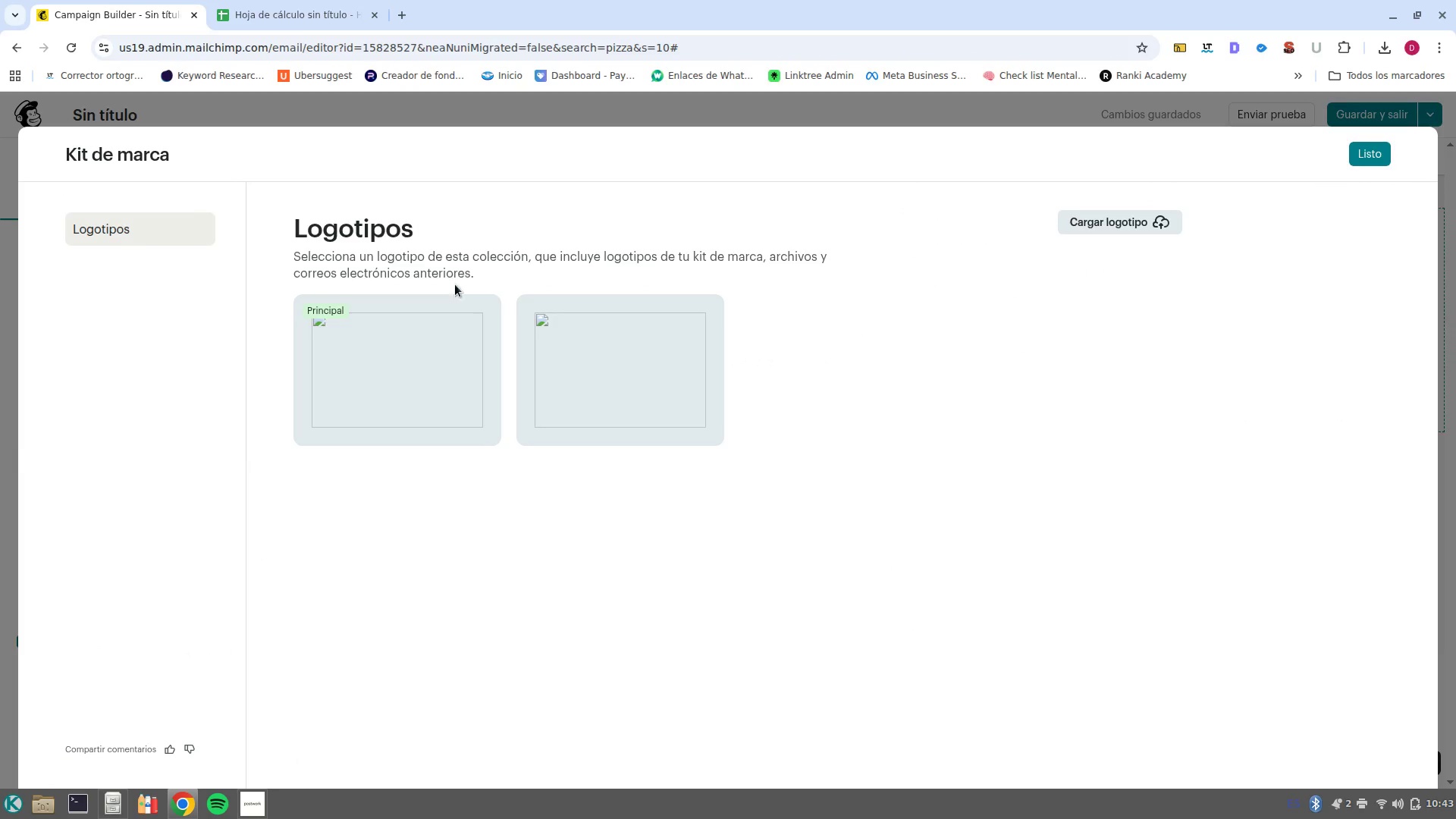 
left_click([473, 306])
 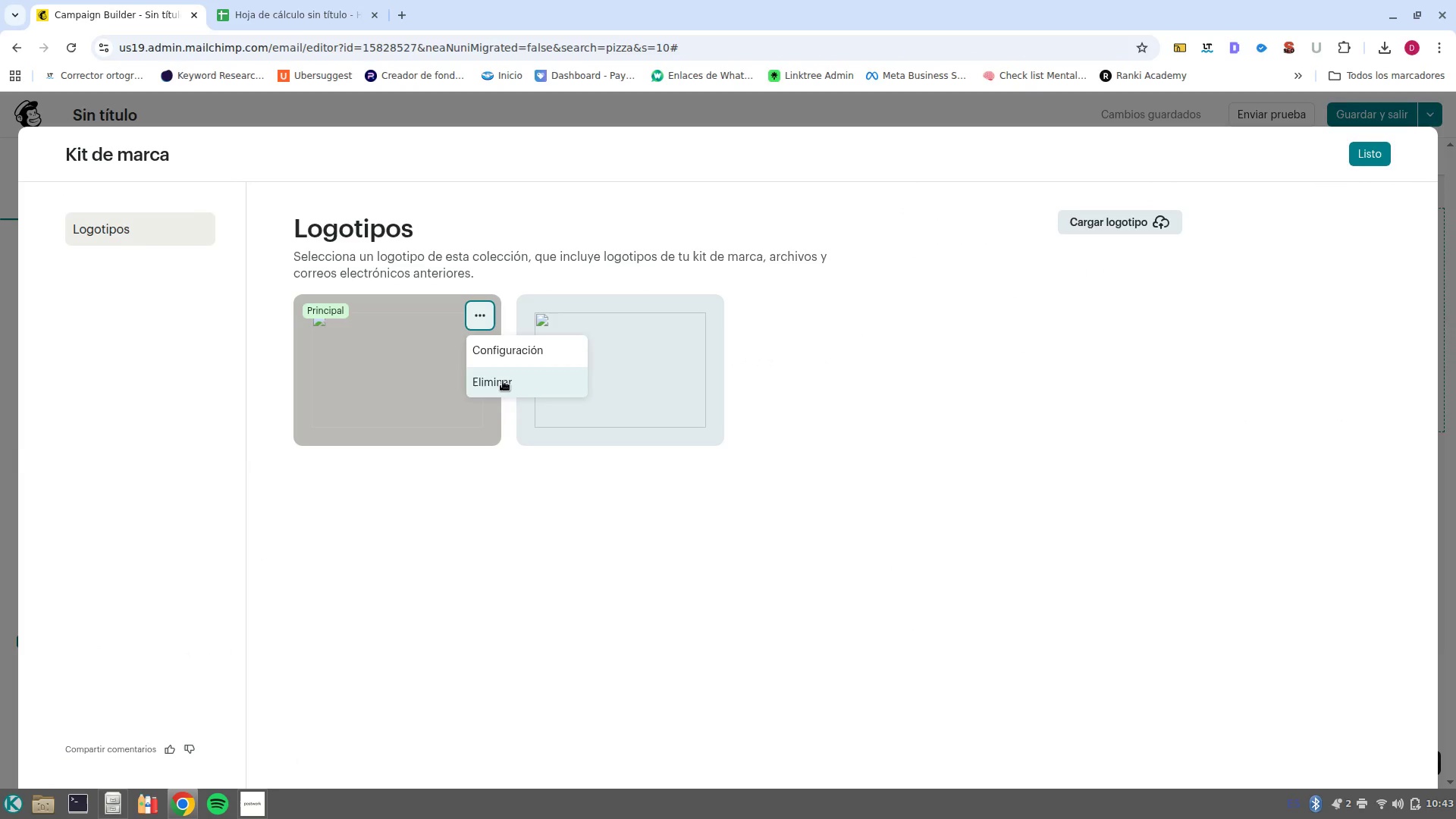 
left_click([503, 381])
 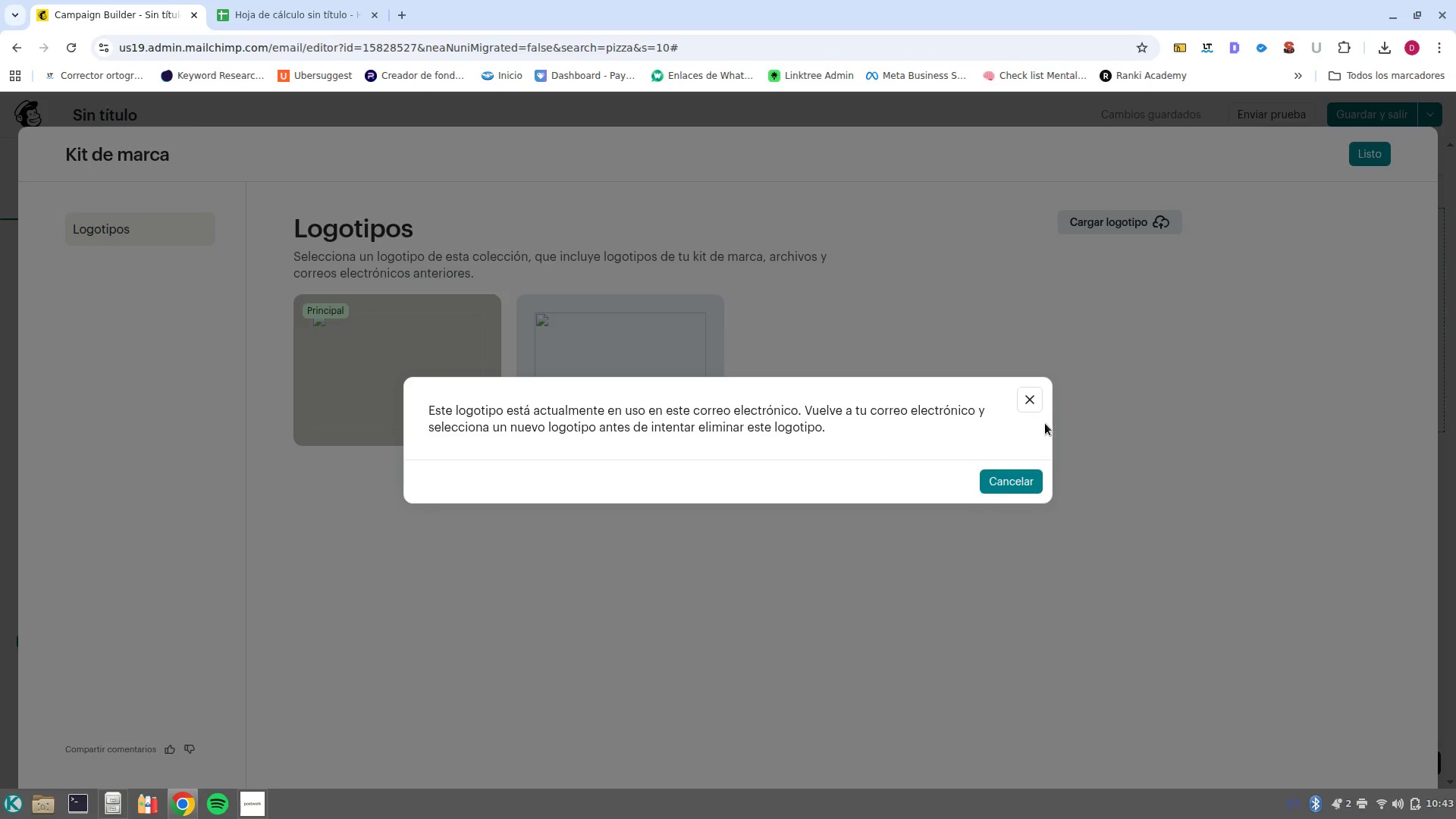 
left_click([1037, 400])
 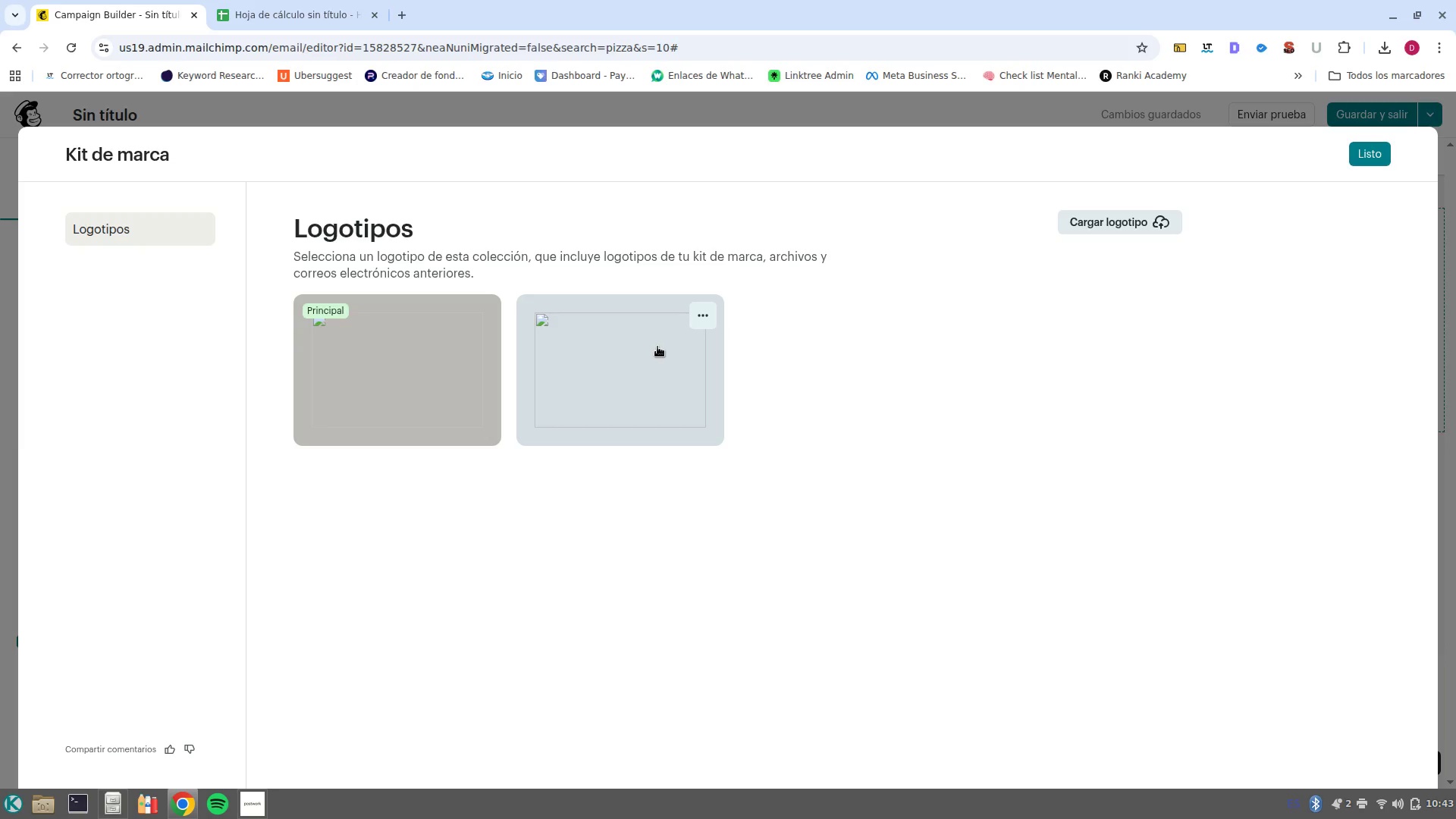 
left_click([652, 353])
 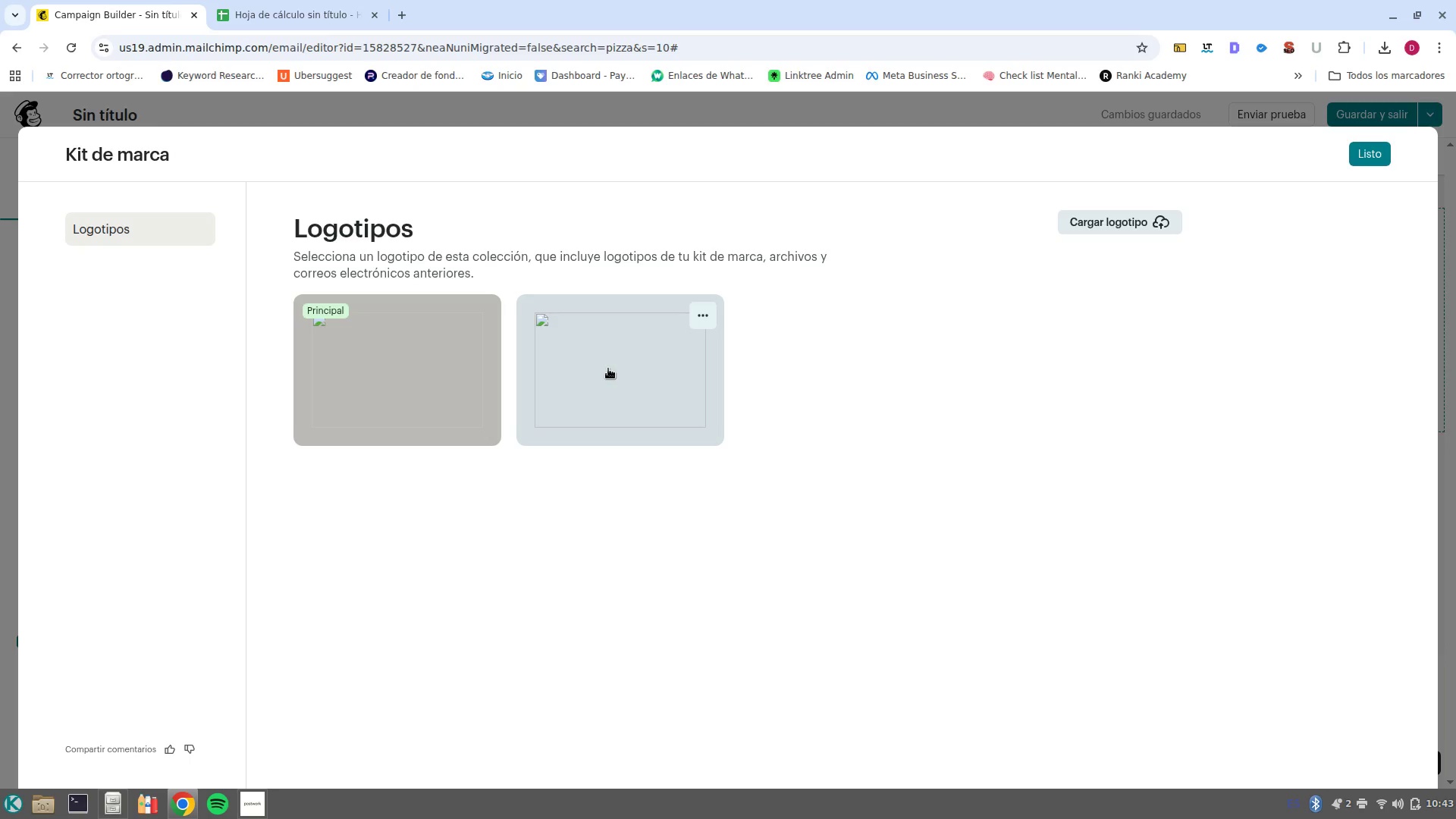 
left_click([610, 362])
 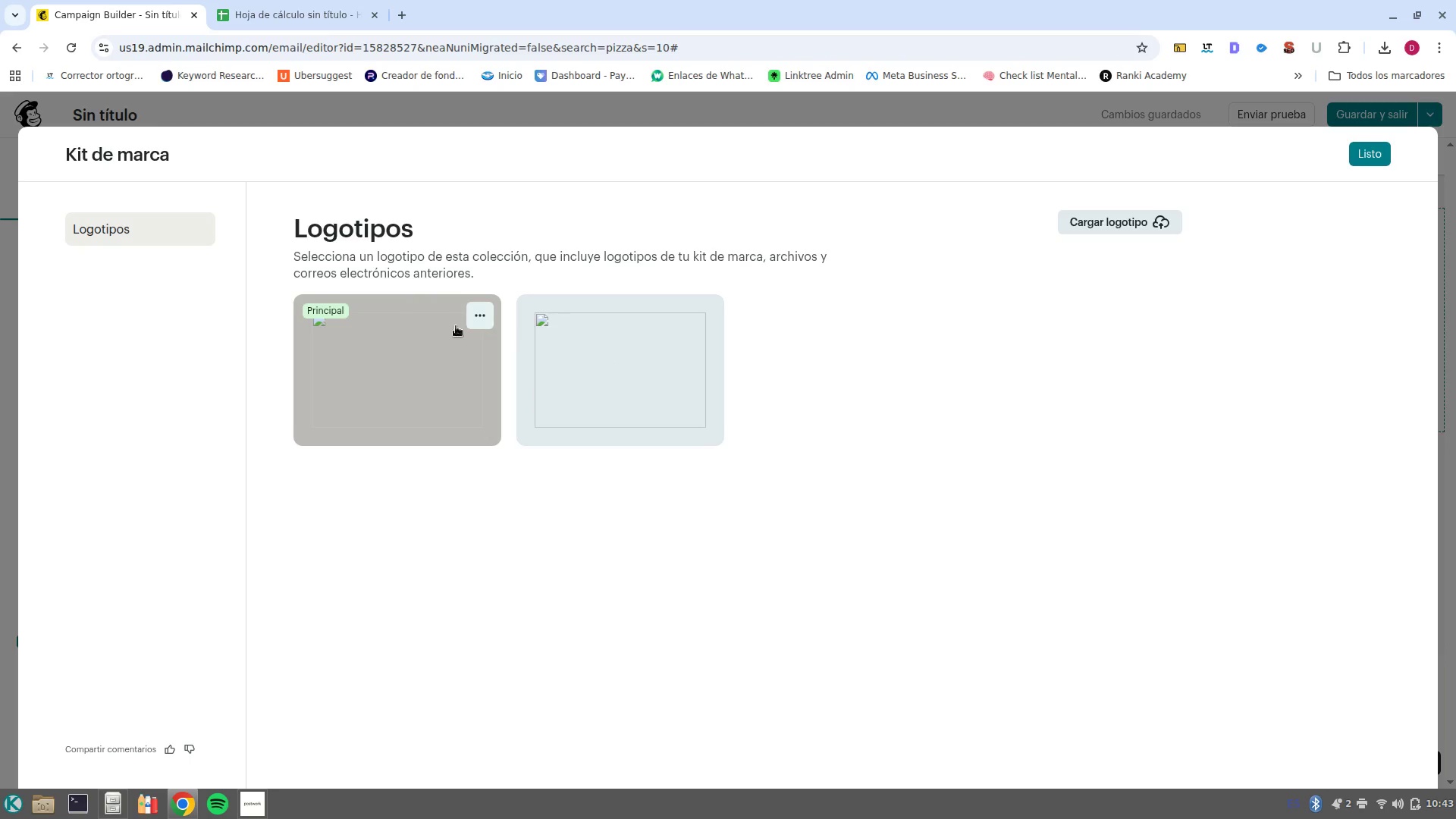 
left_click([577, 335])
 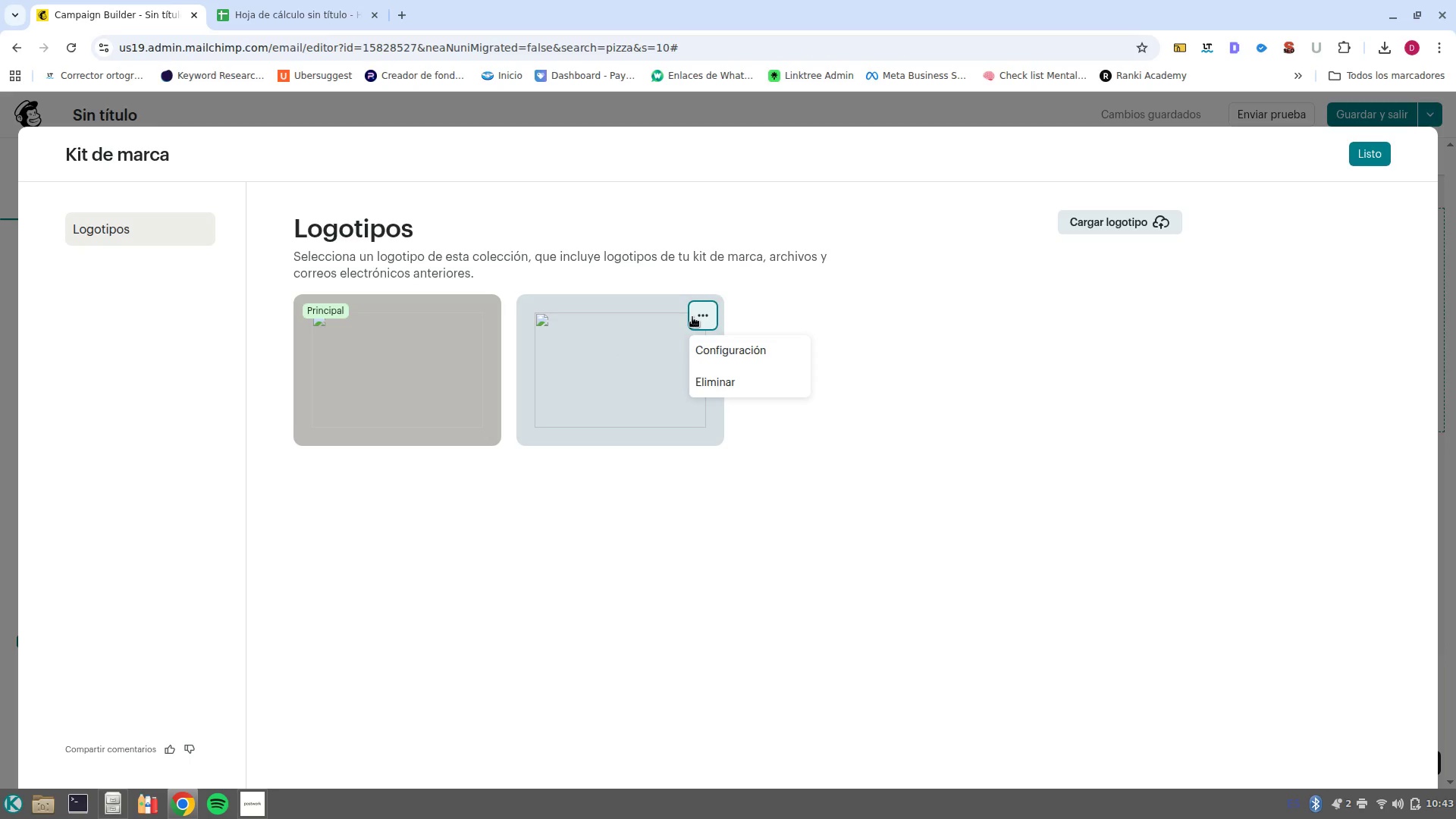 
left_click([723, 362])
 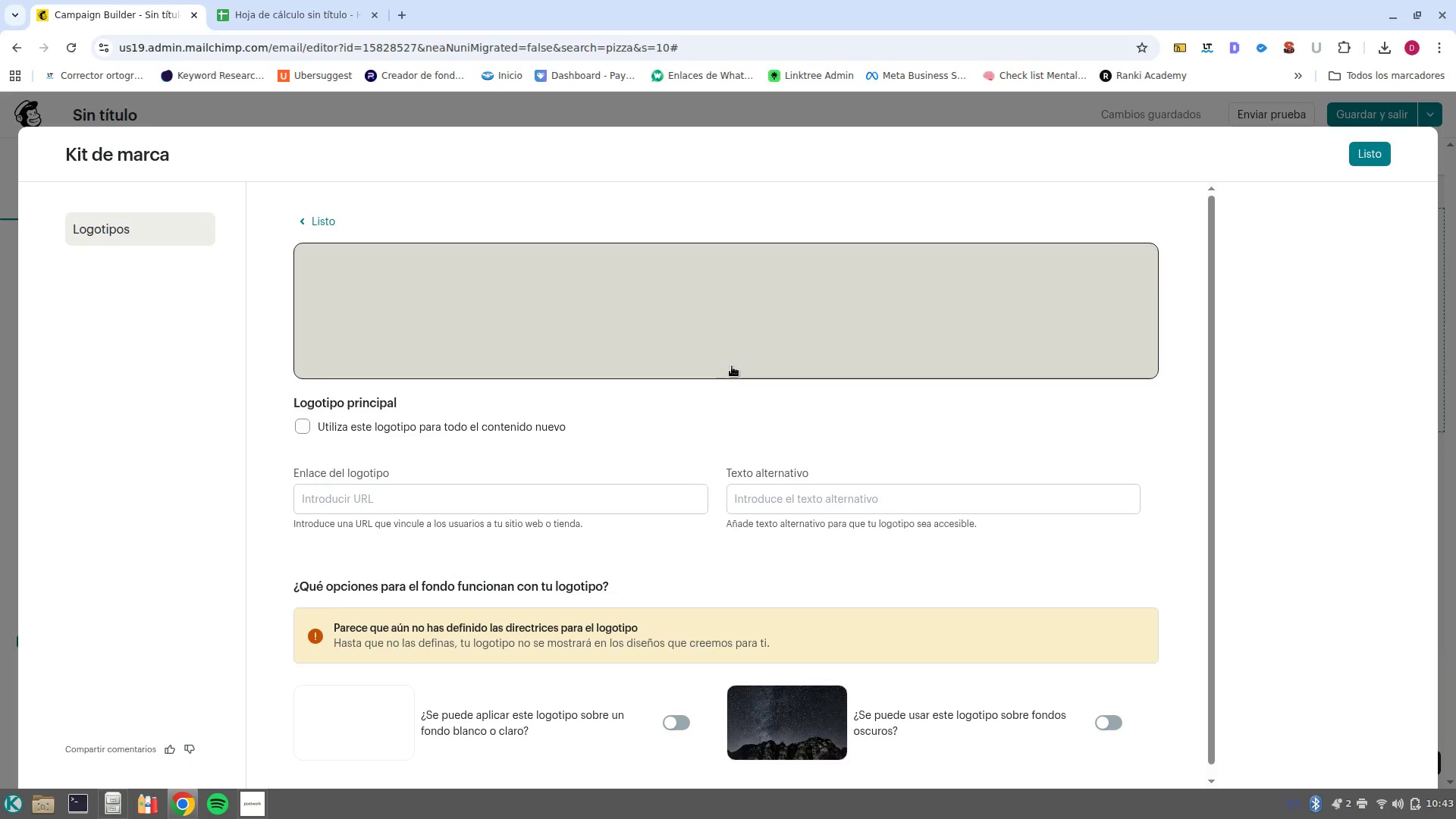 
scroll: coordinate [736, 372], scroll_direction: down, amount: 2.0
 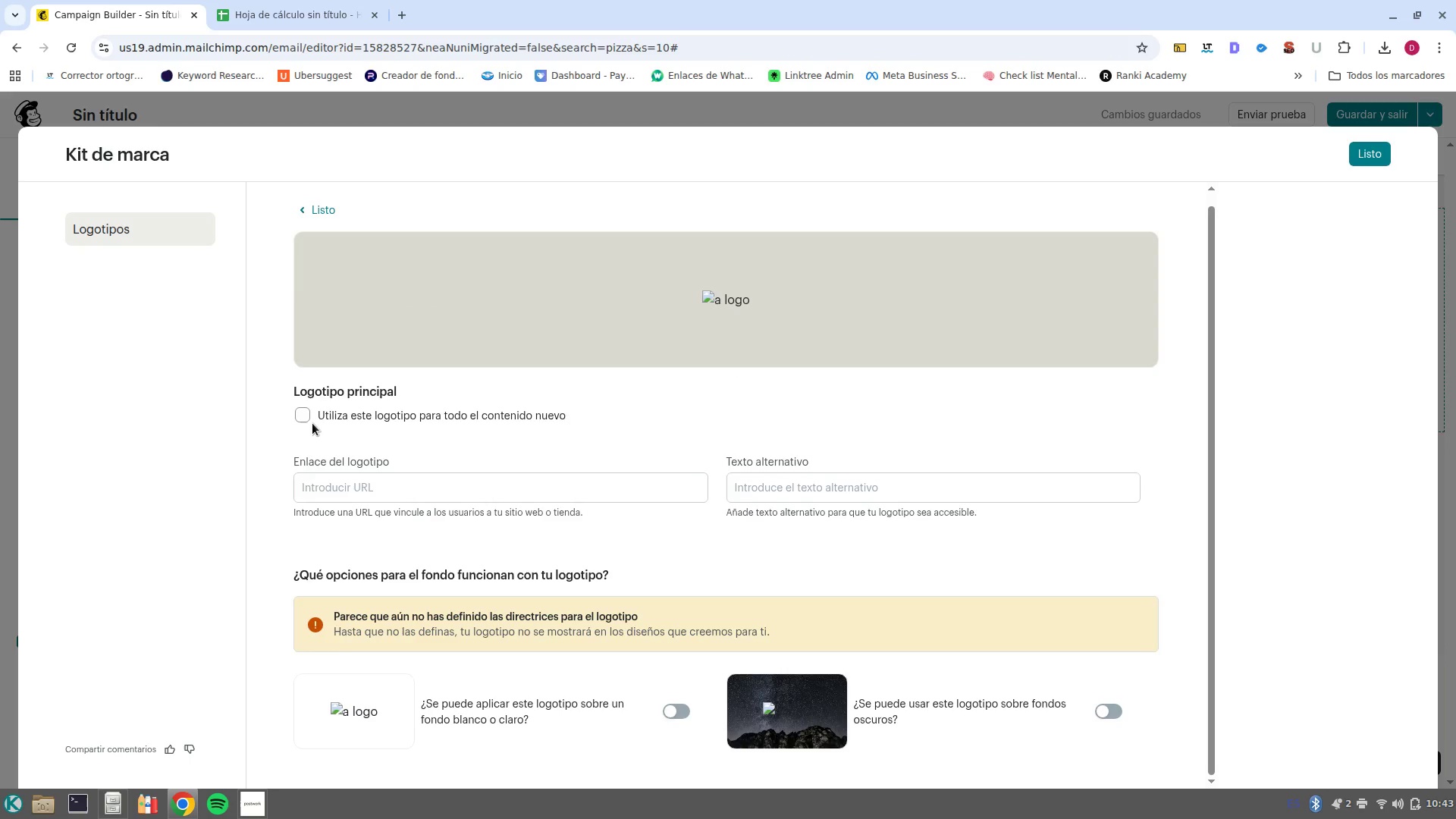 
left_click([303, 416])
 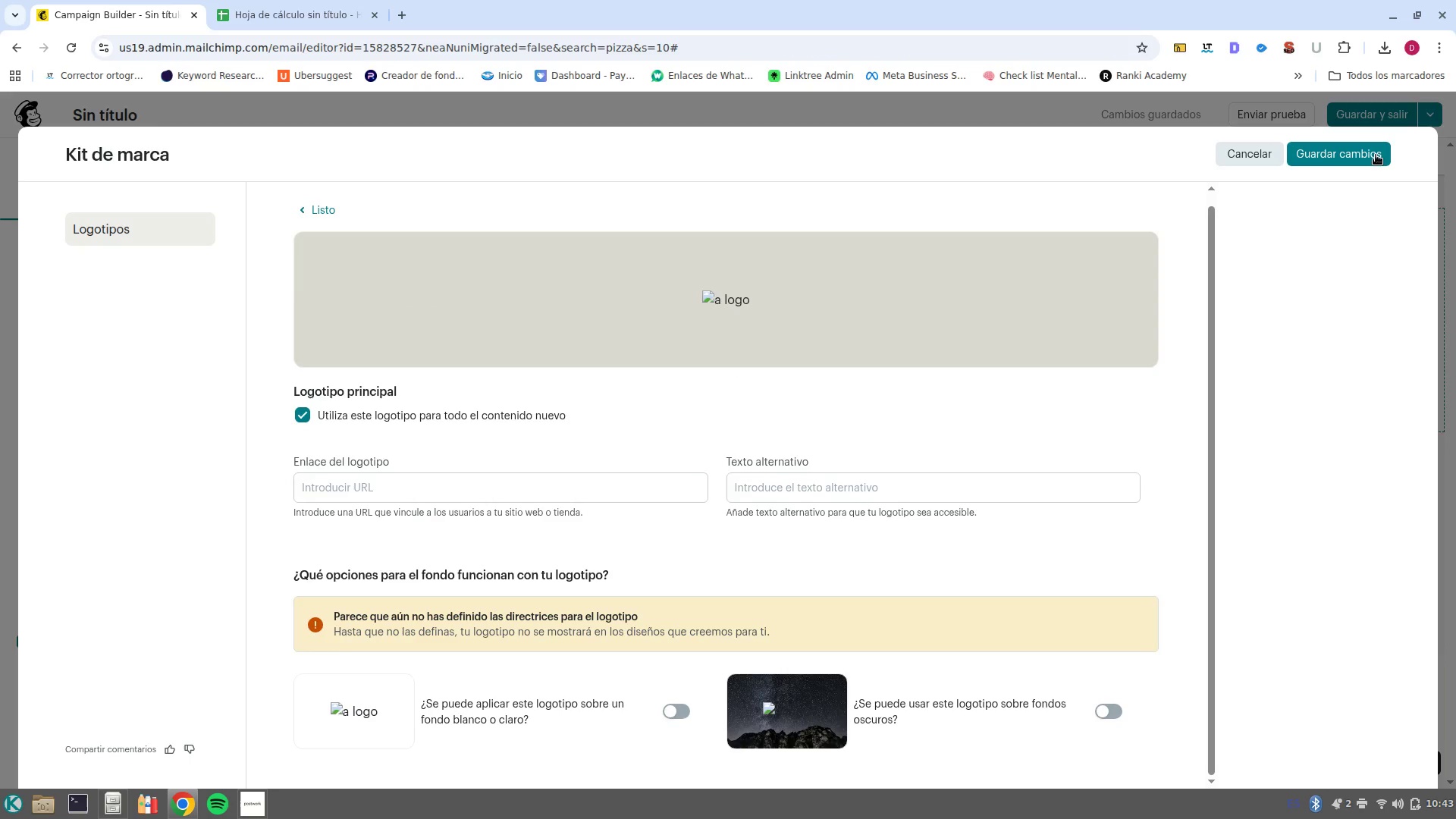 
left_click([1334, 158])
 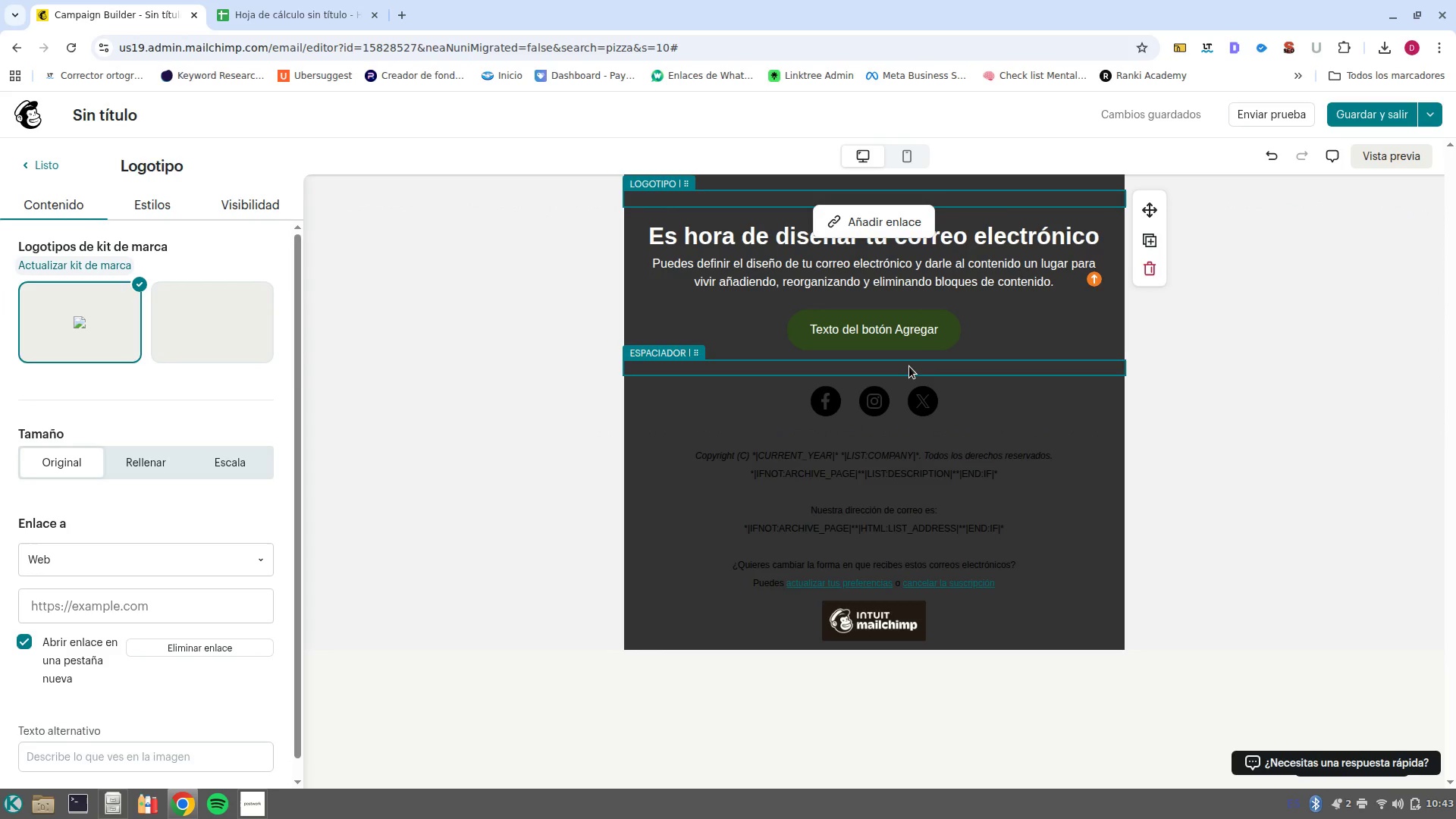 
scroll: coordinate [909, 366], scroll_direction: up, amount: 3.0
 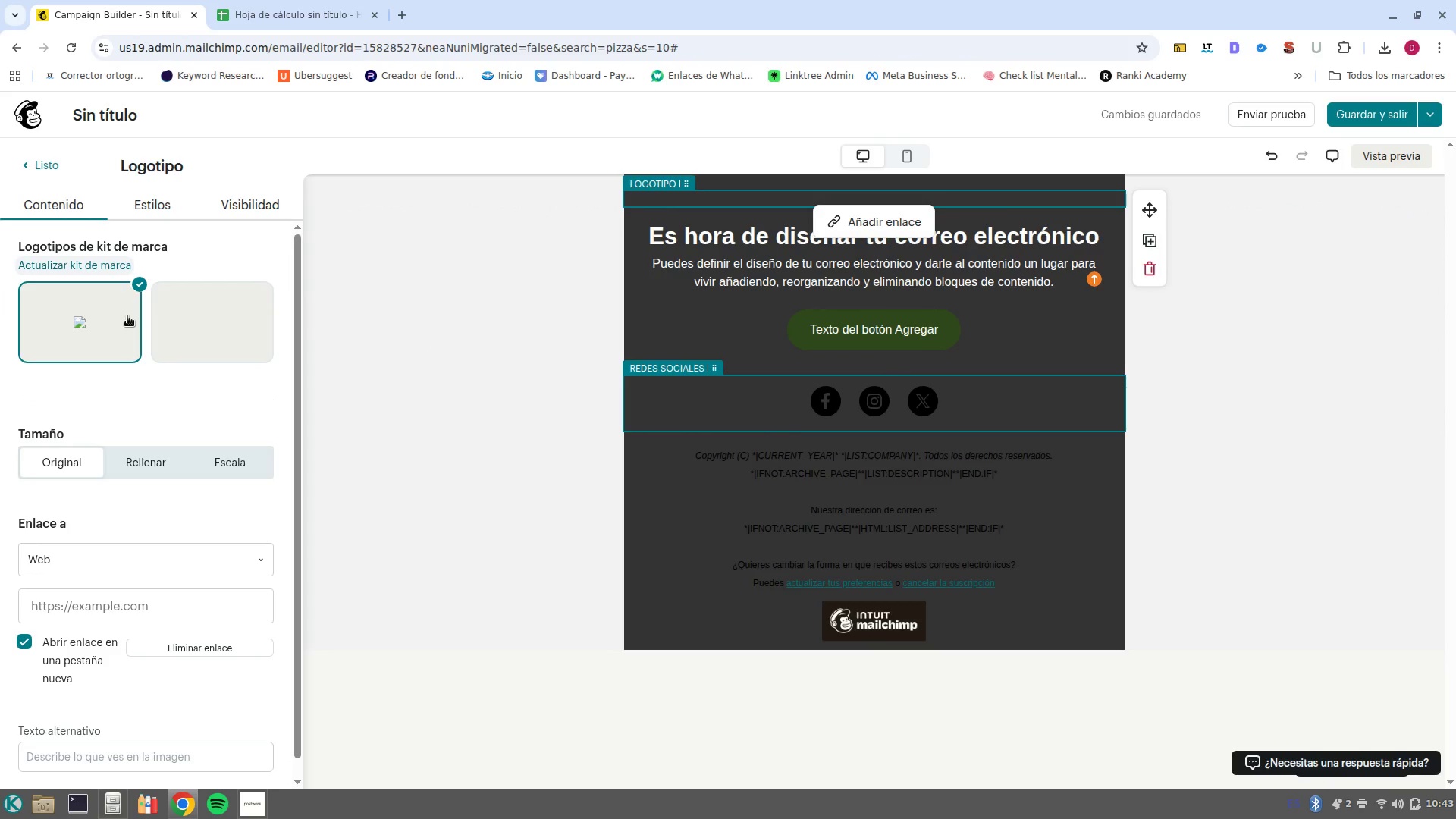 
key(Delete)
 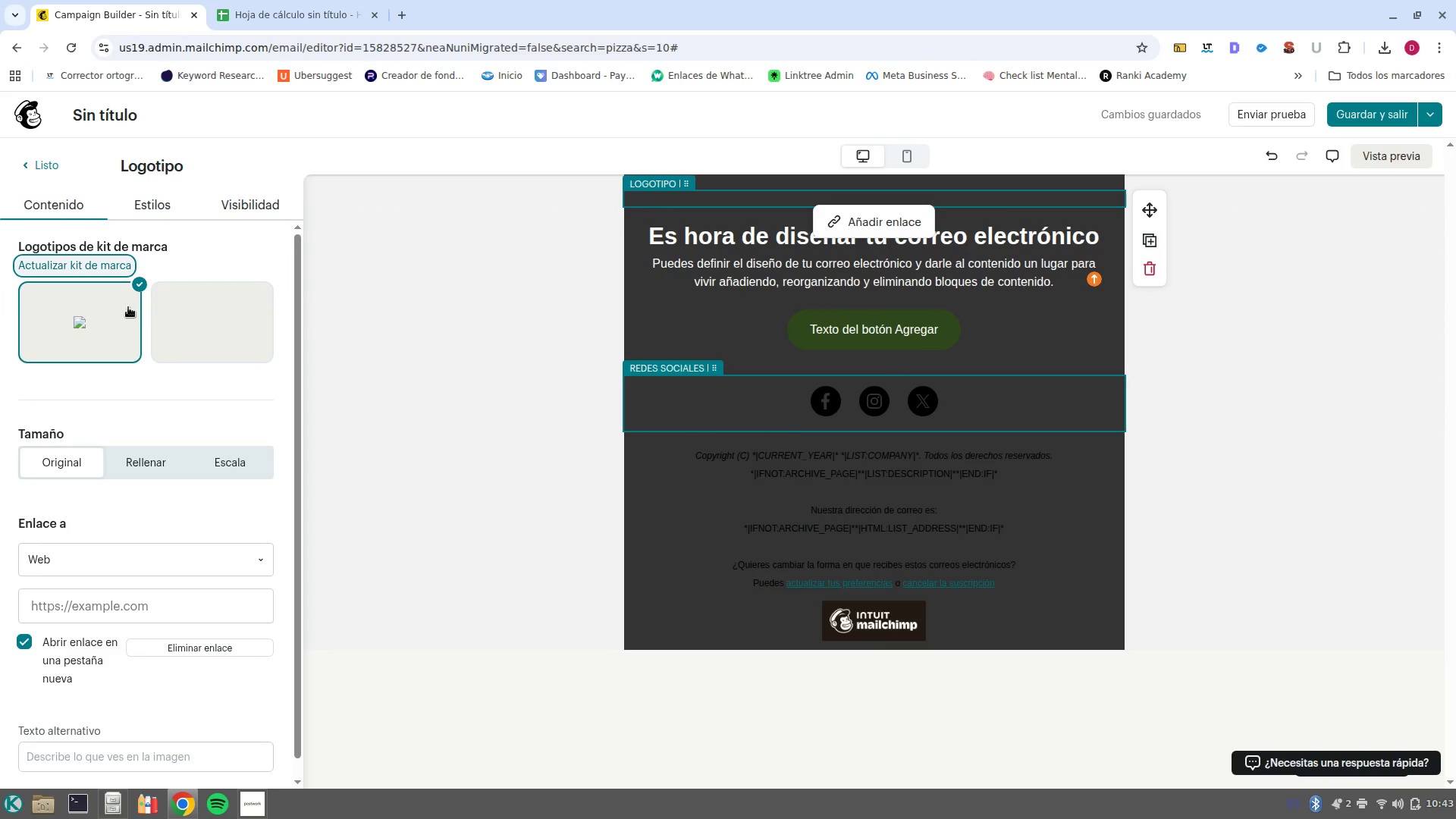 
right_click([122, 312])
 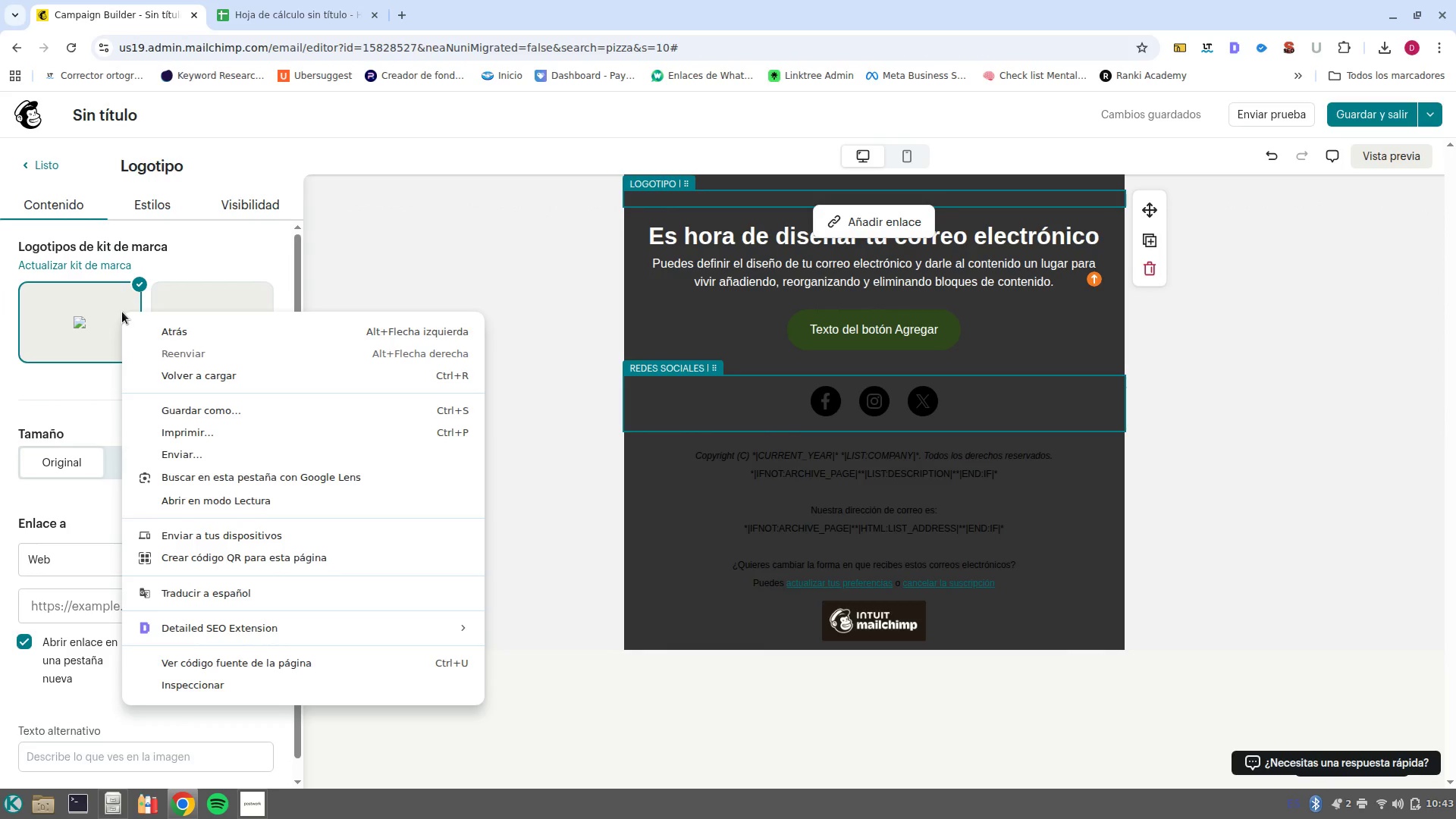 
left_click([115, 306])
 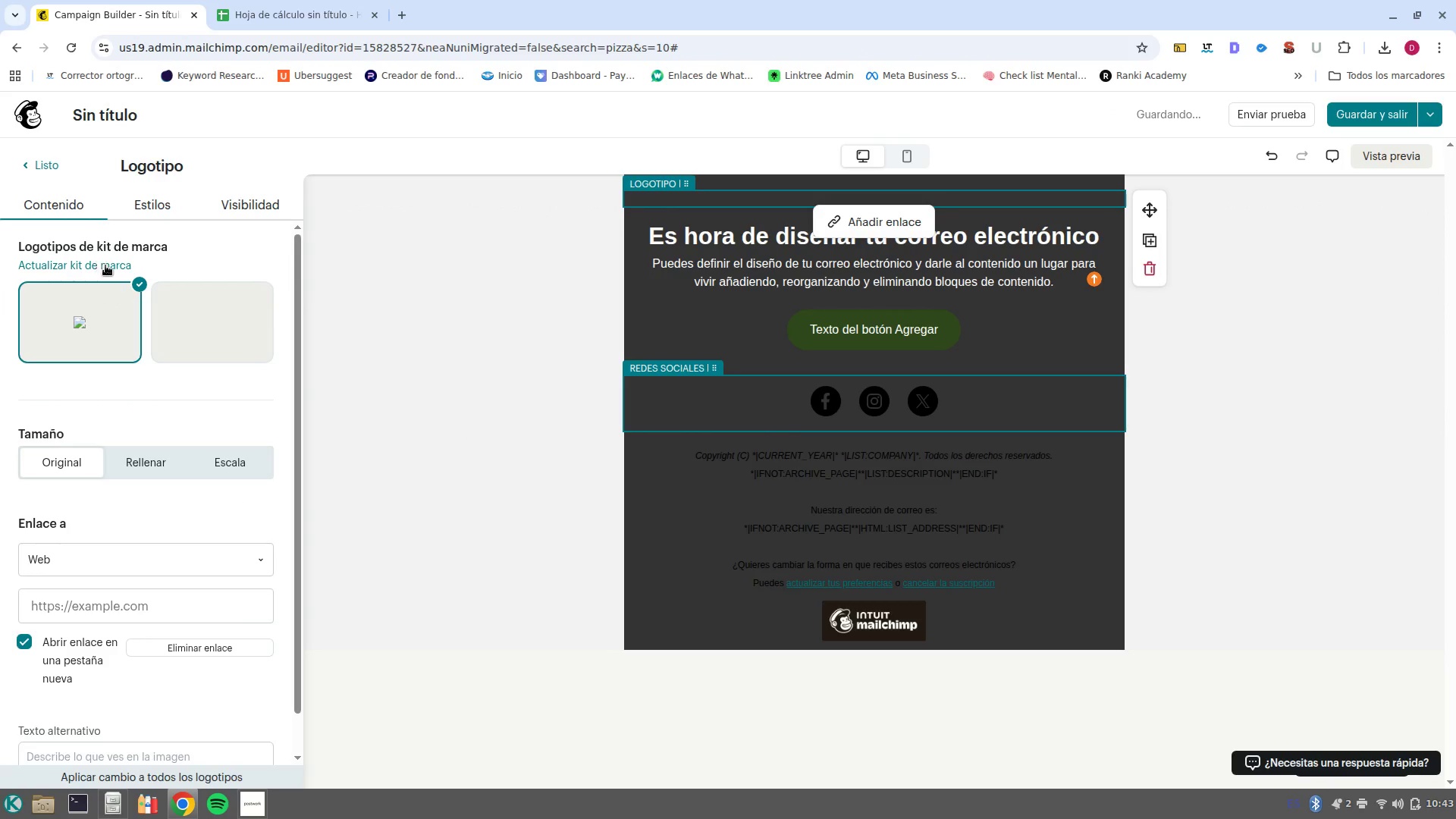 
left_click([107, 267])
 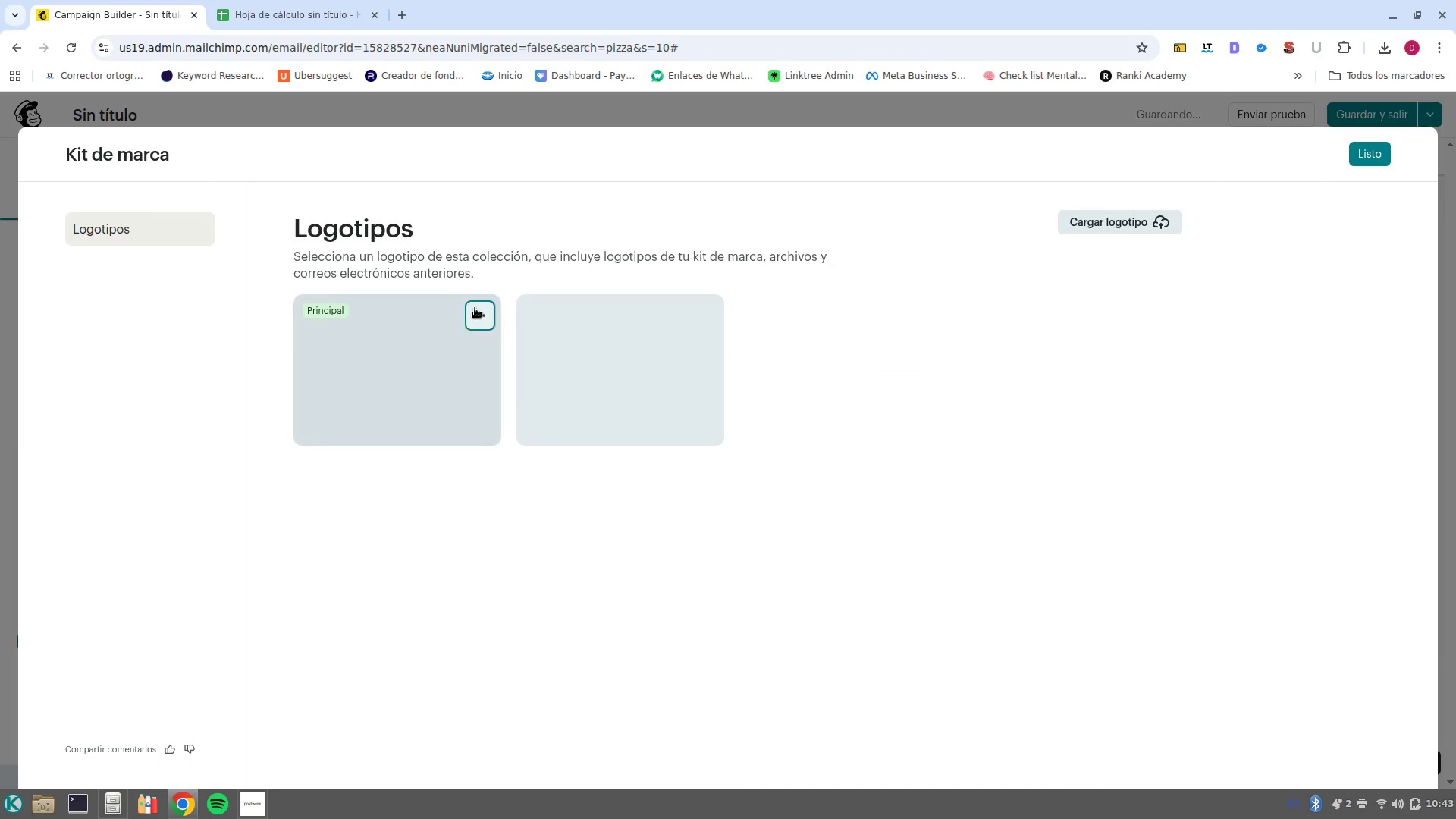 
left_click([481, 316])
 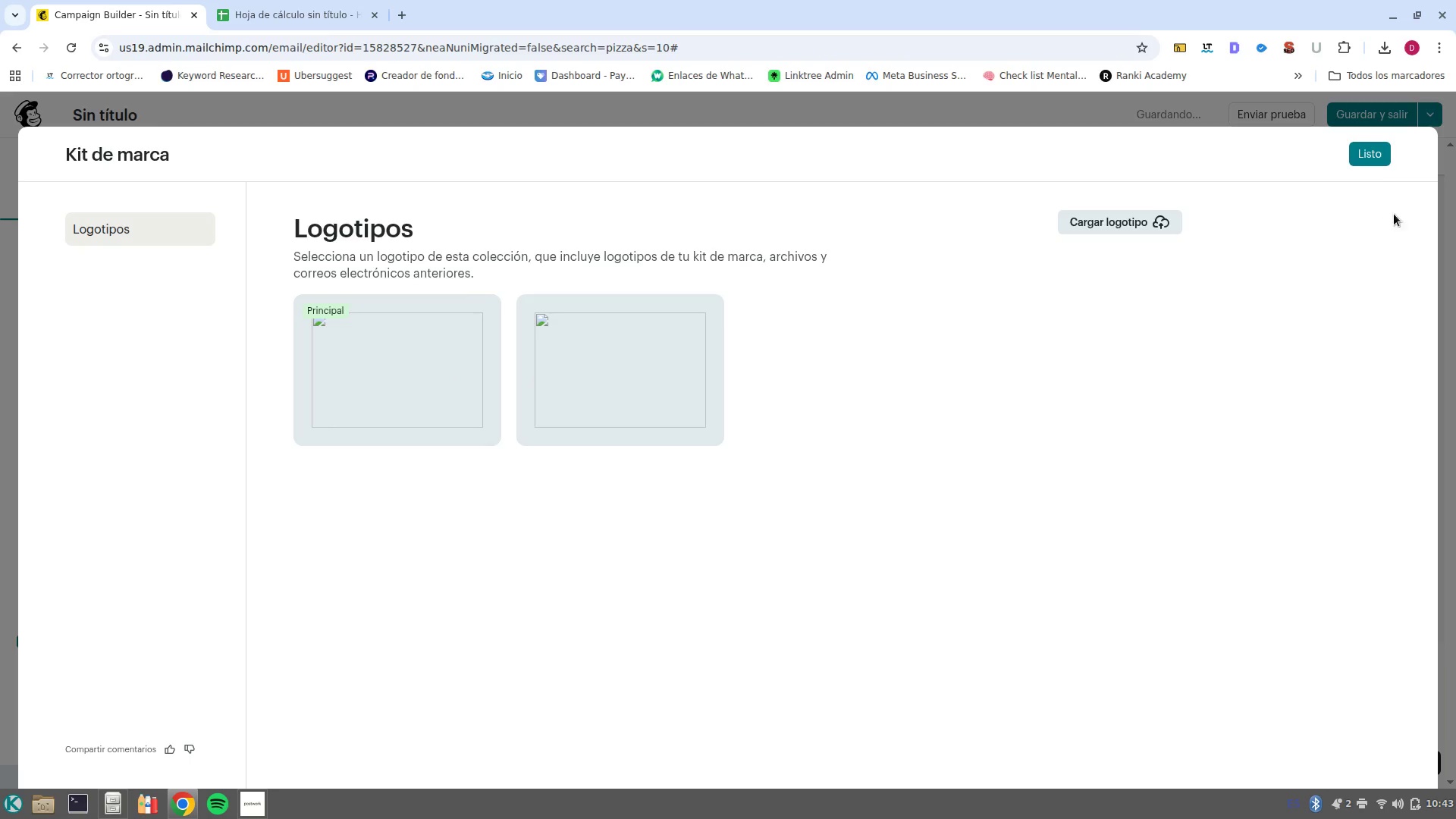 
left_click([1366, 162])
 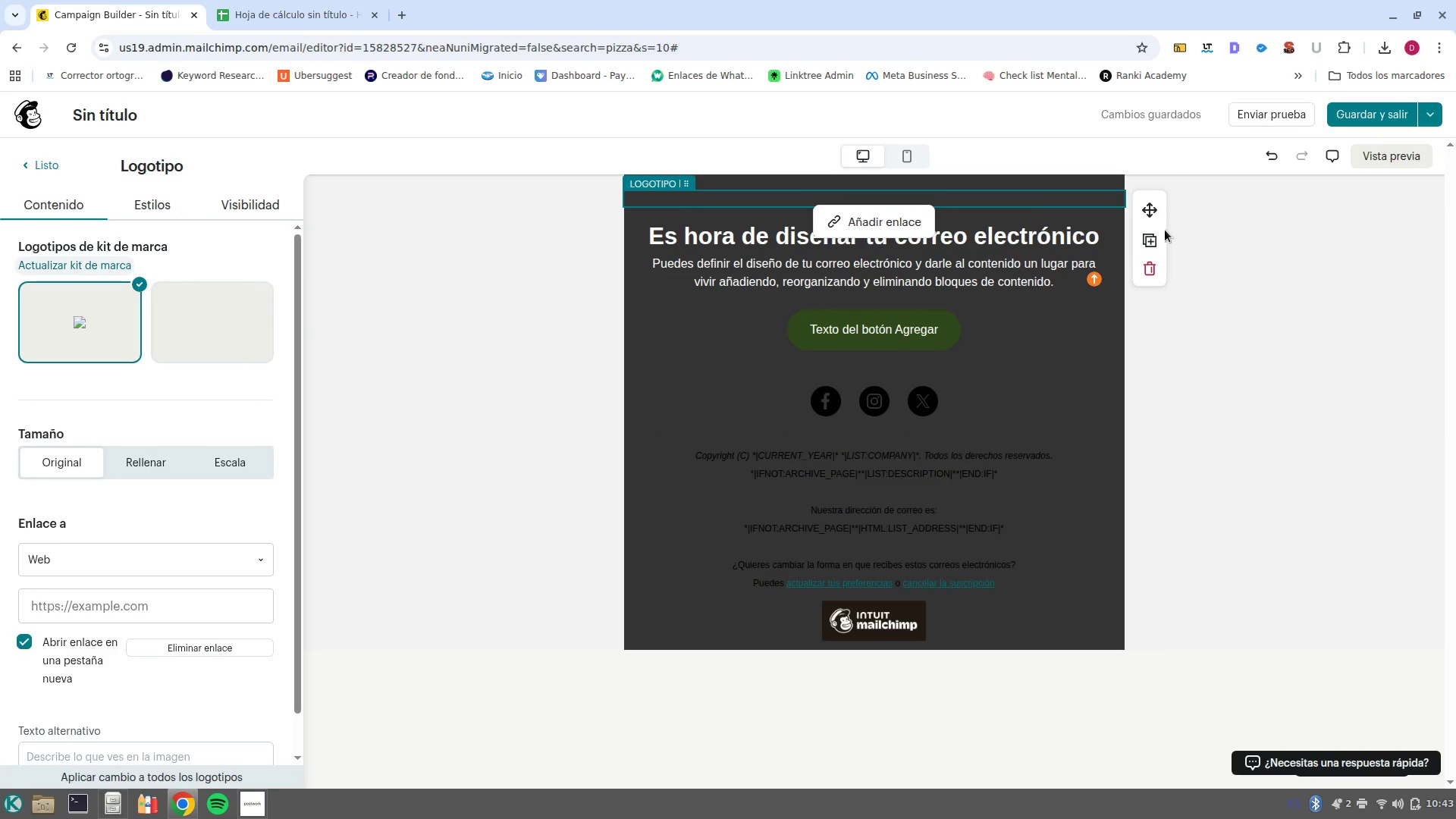 
left_click([1153, 267])
 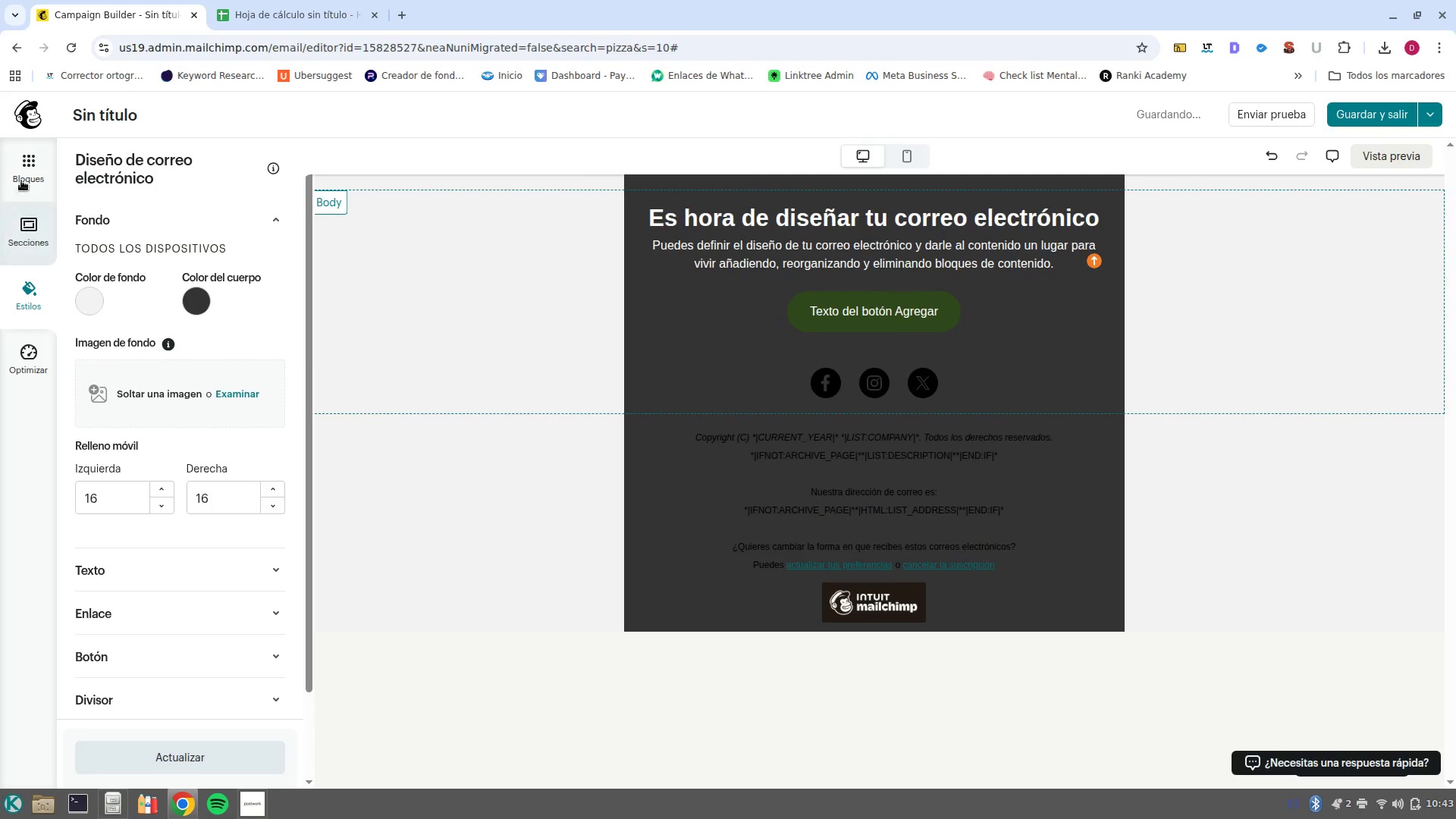 
left_click([31, 230])
 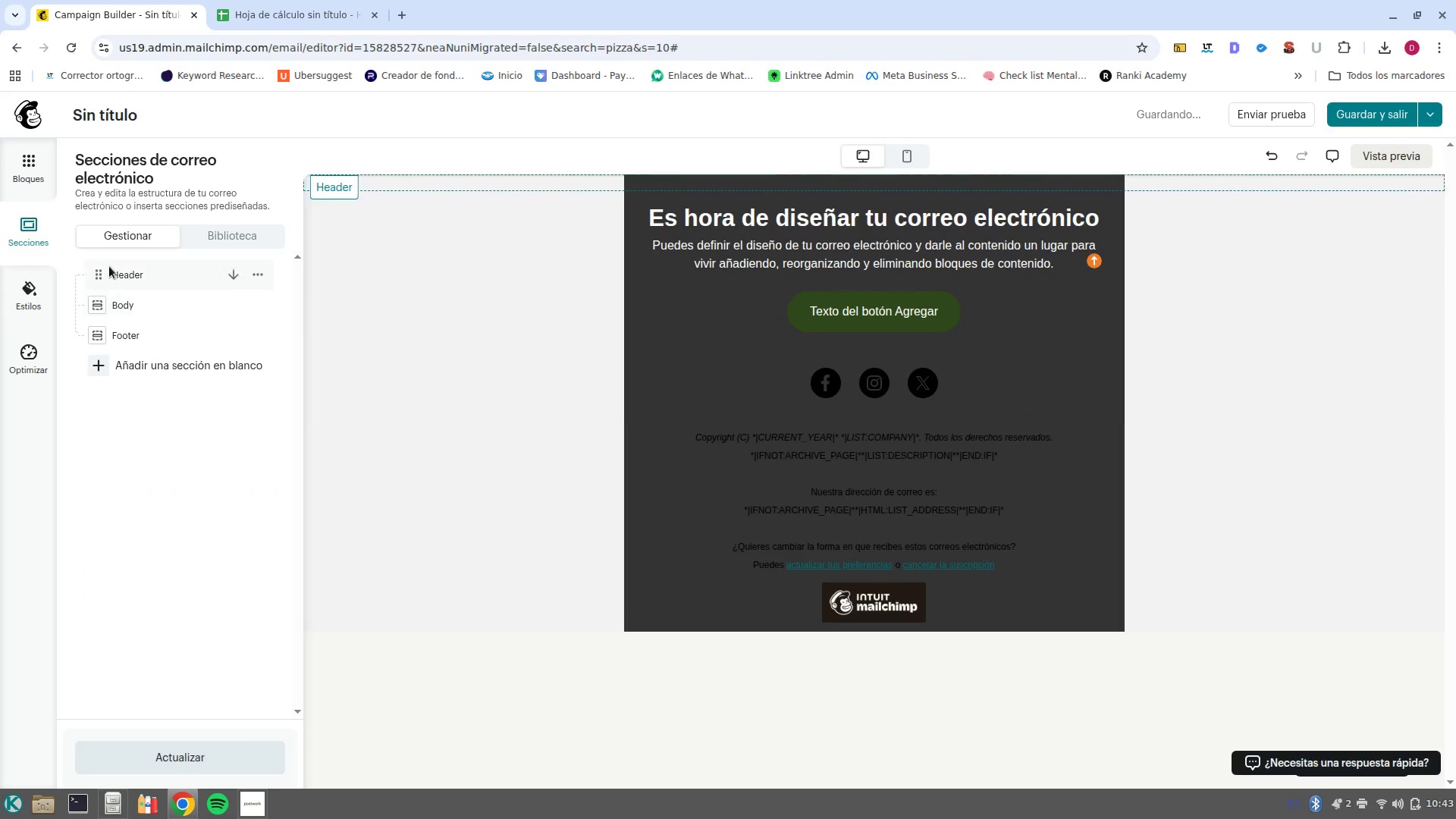 
left_click([128, 275])
 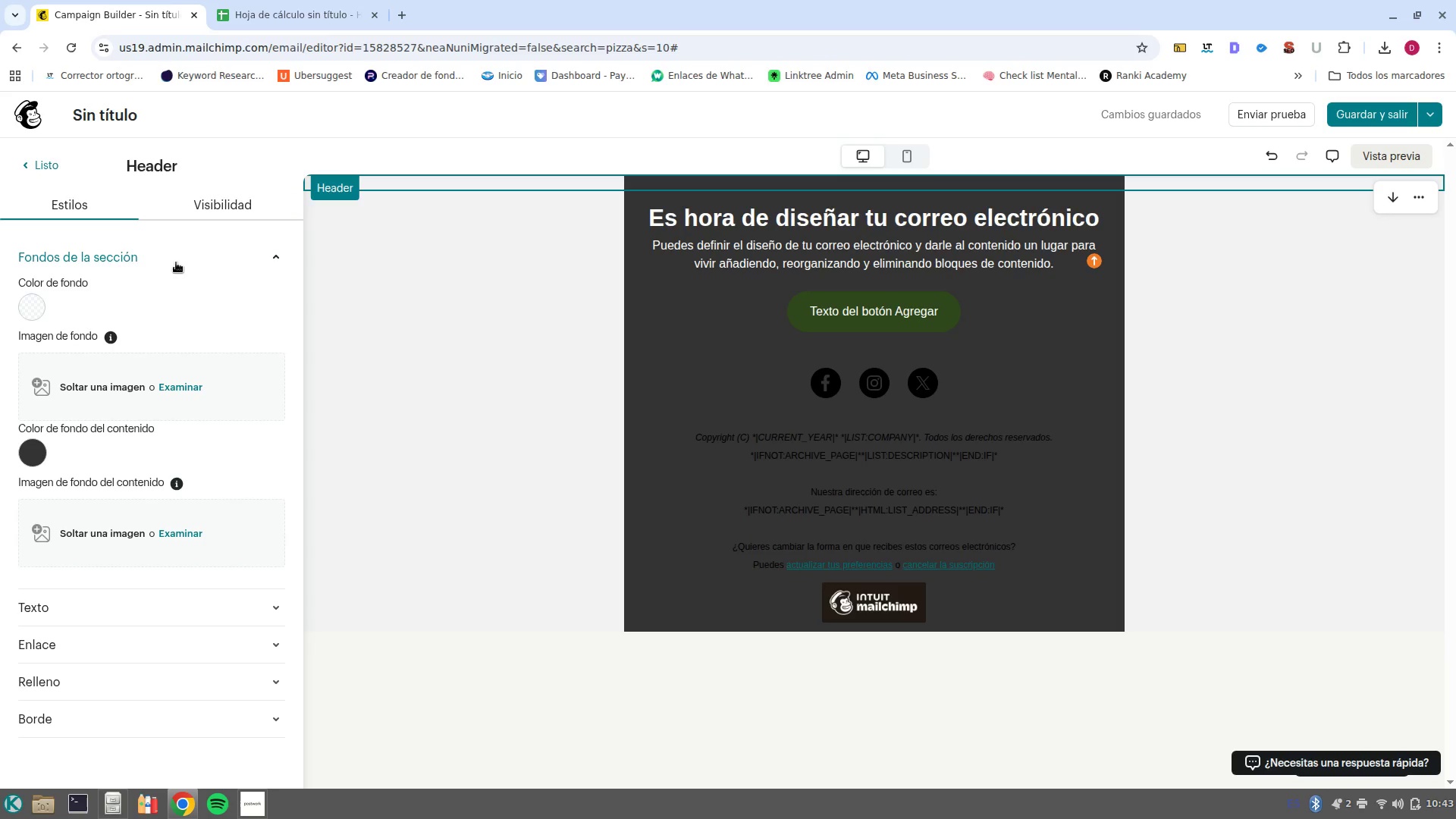 
wait(6.21)
 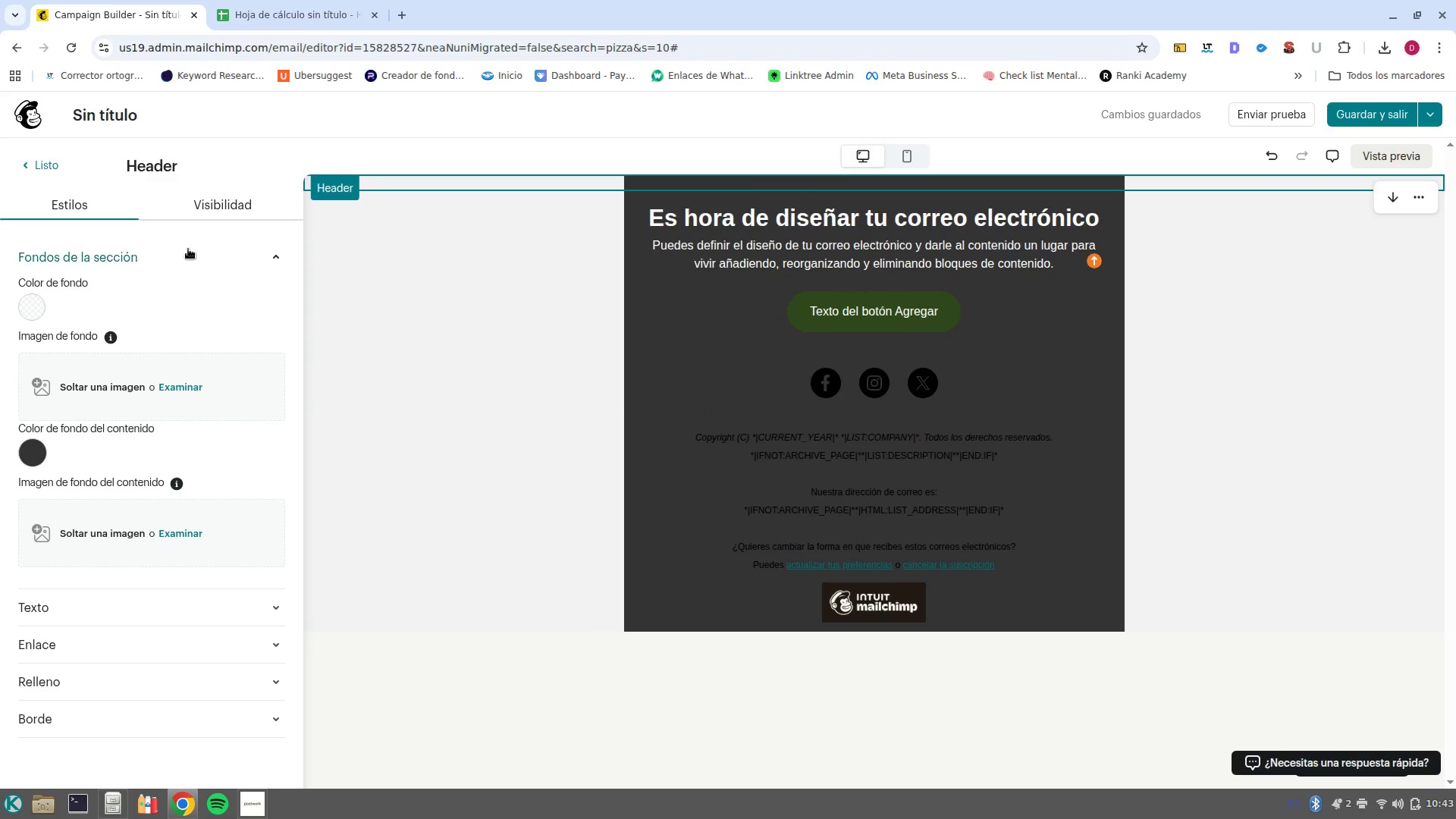 
double_click([689, 186])
 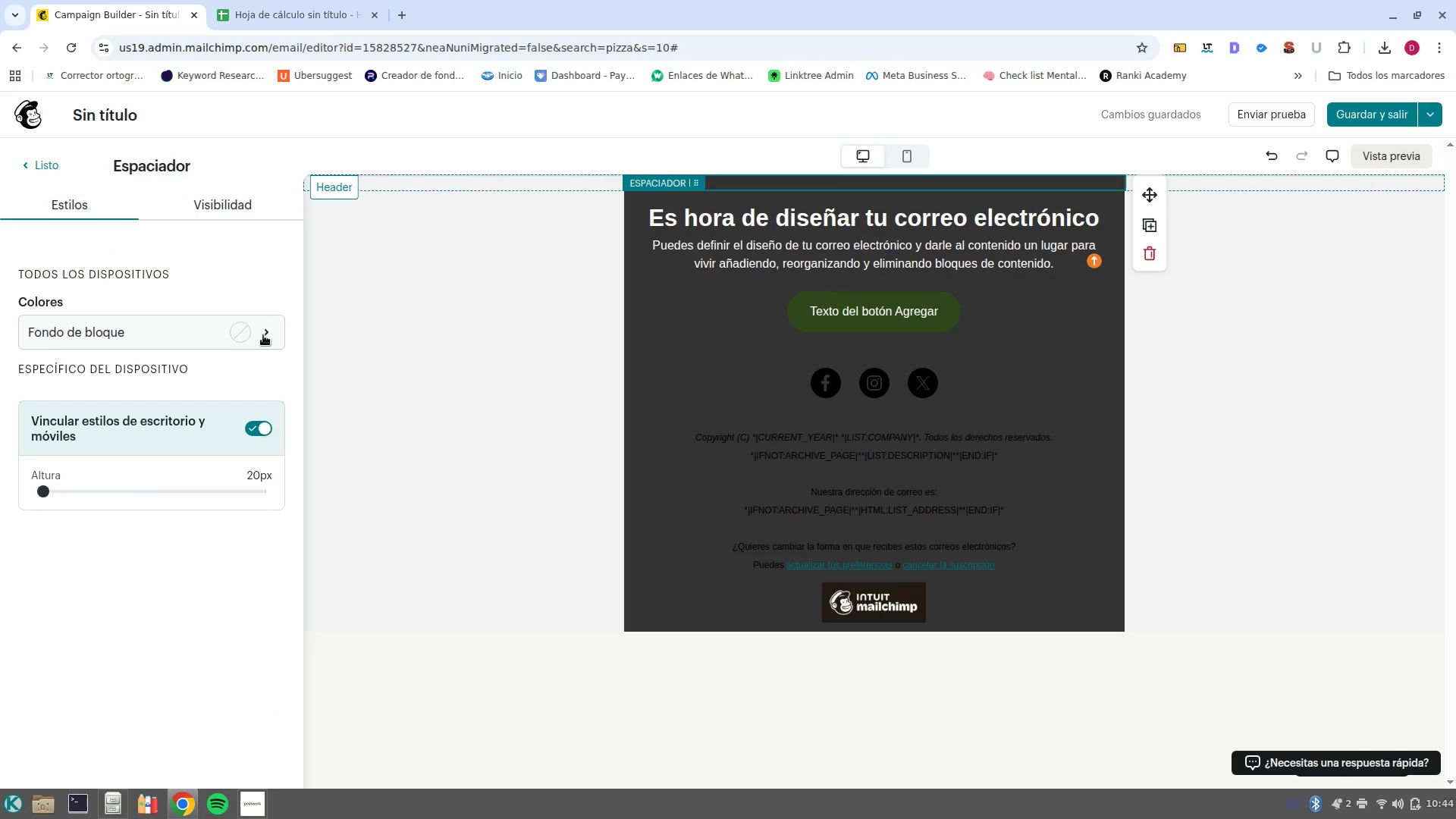 
left_click([226, 206])
 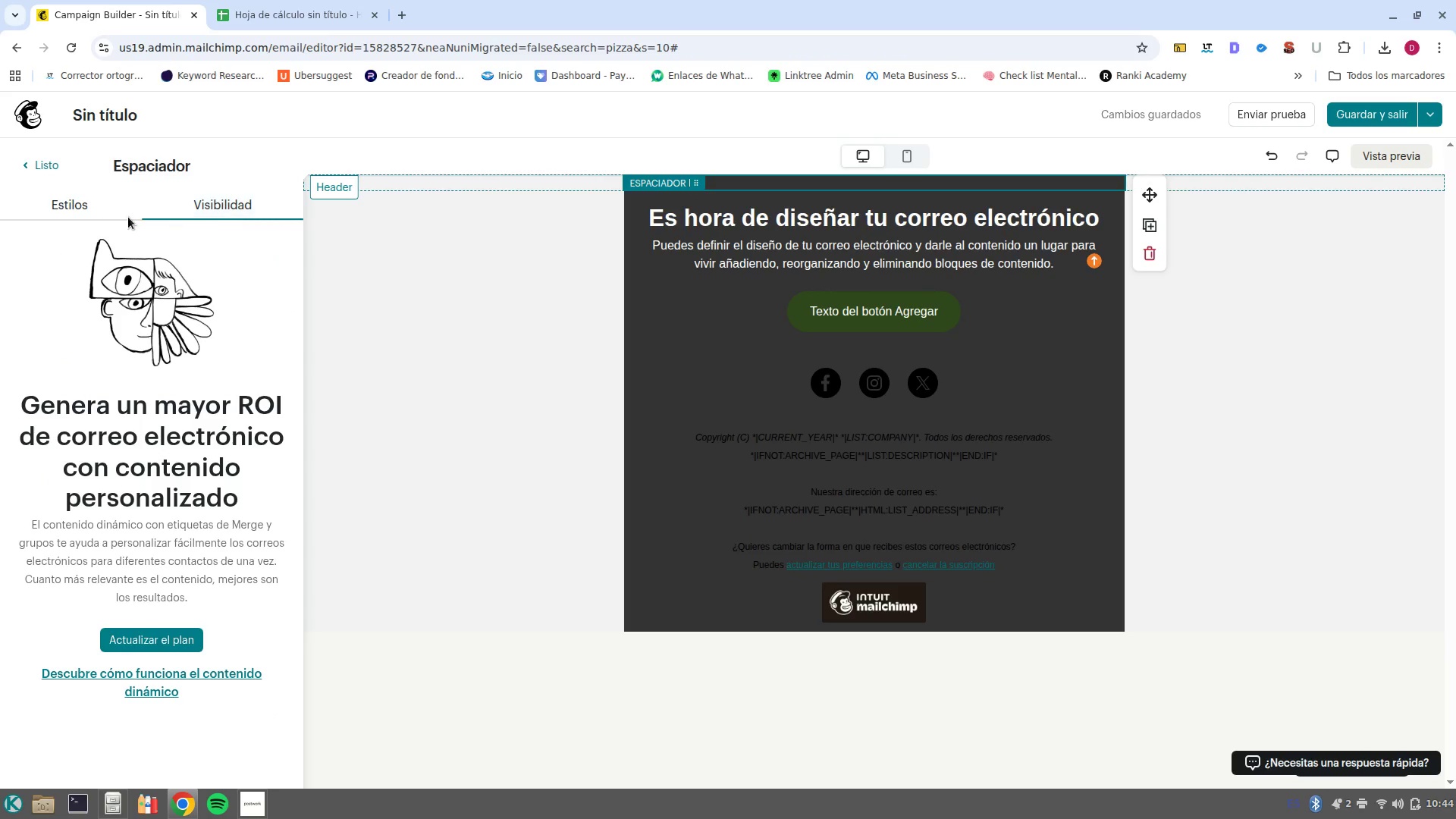 
left_click([121, 215])
 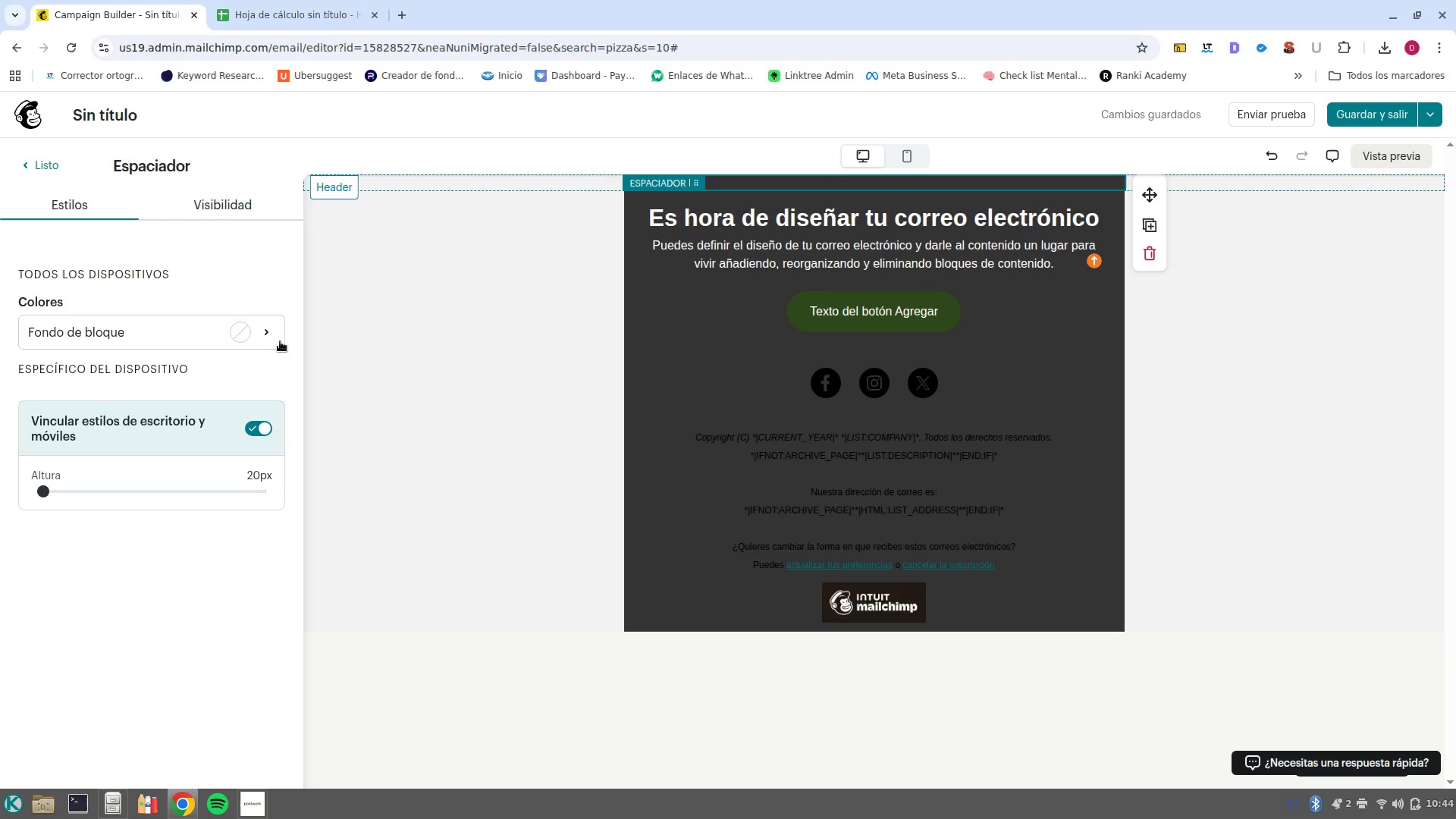 
left_click([268, 338])
 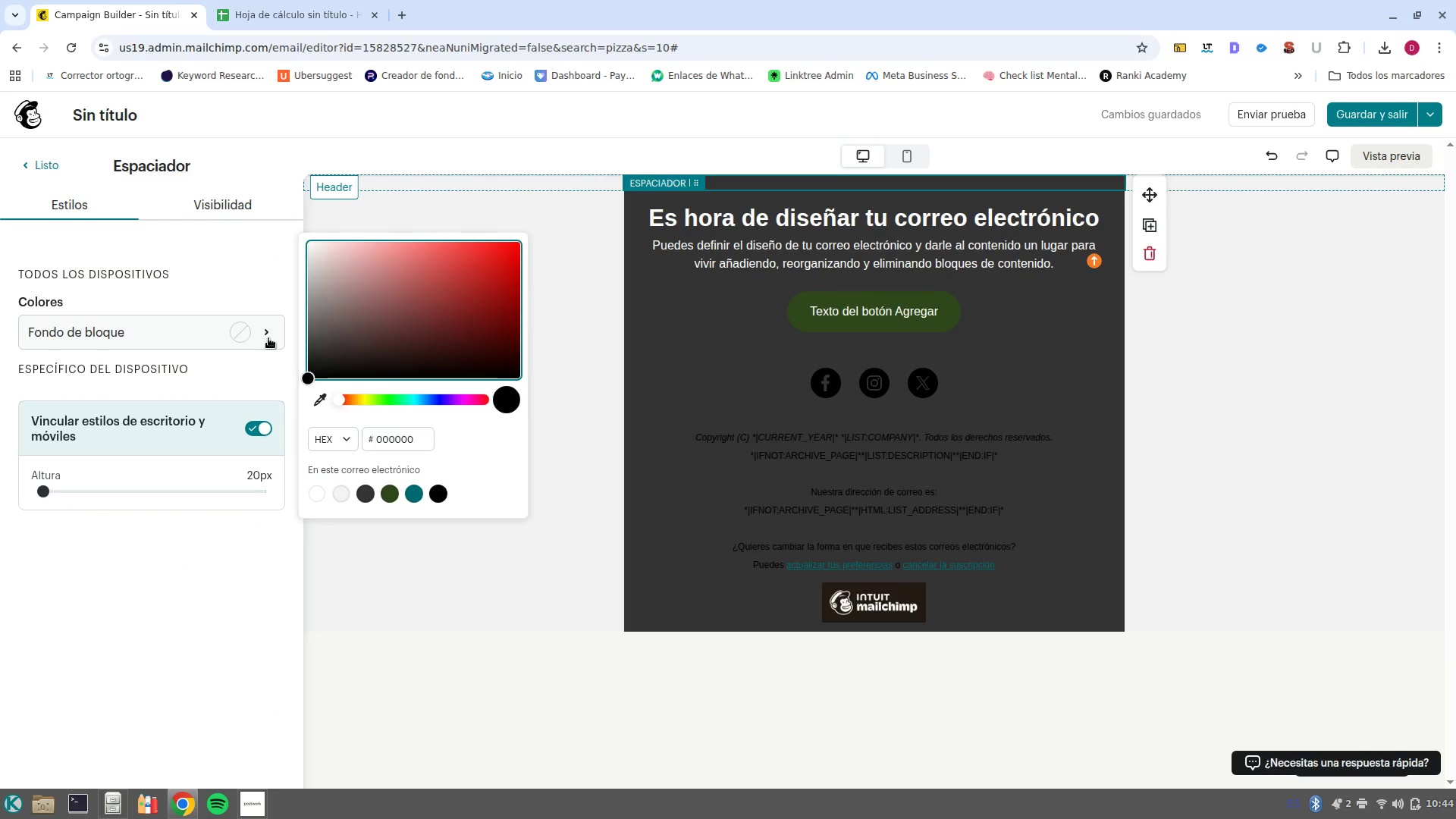 
left_click([268, 338])
 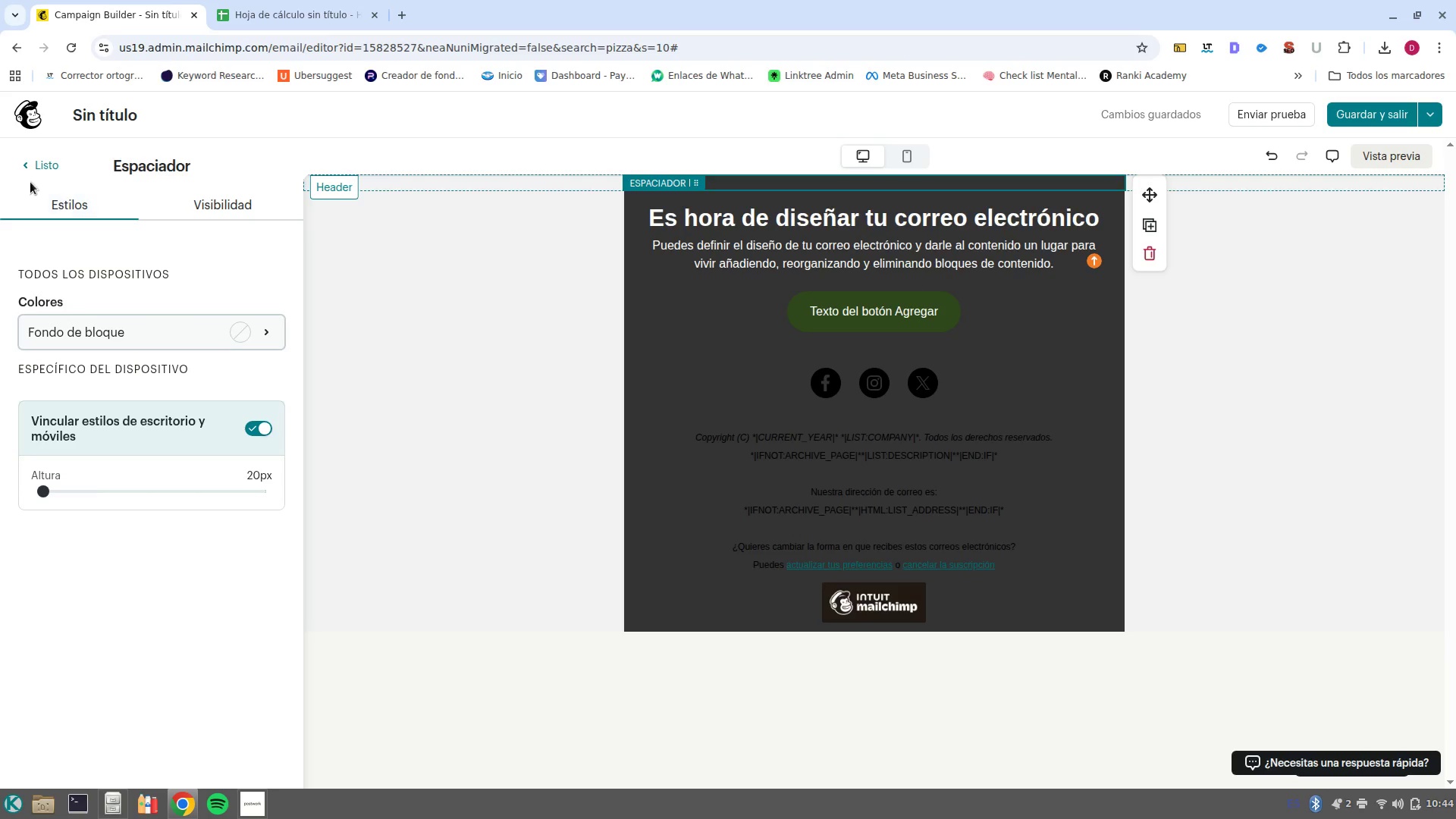 
left_click([35, 173])
 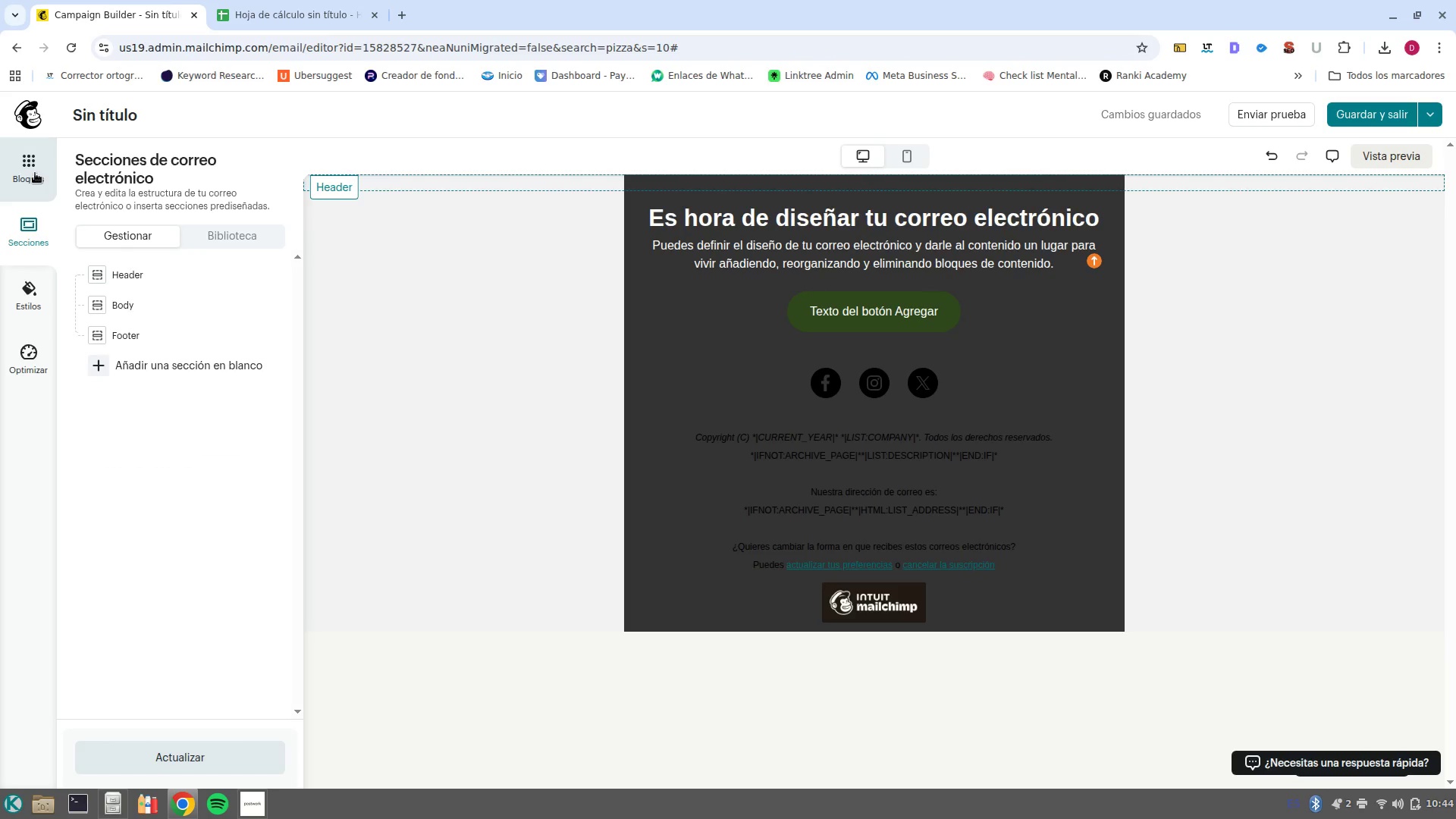 
left_click([35, 173])
 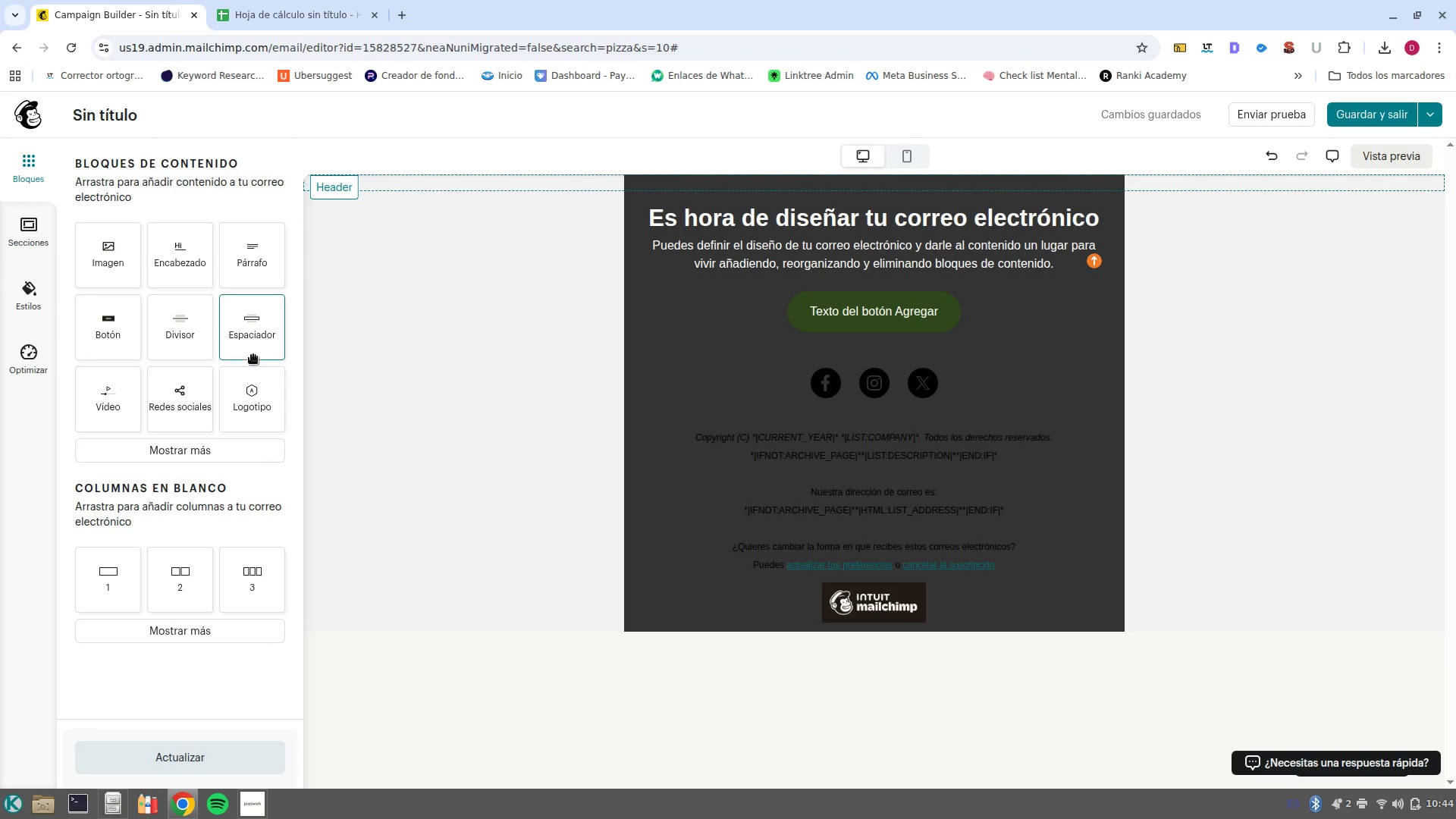 
wait(5.54)
 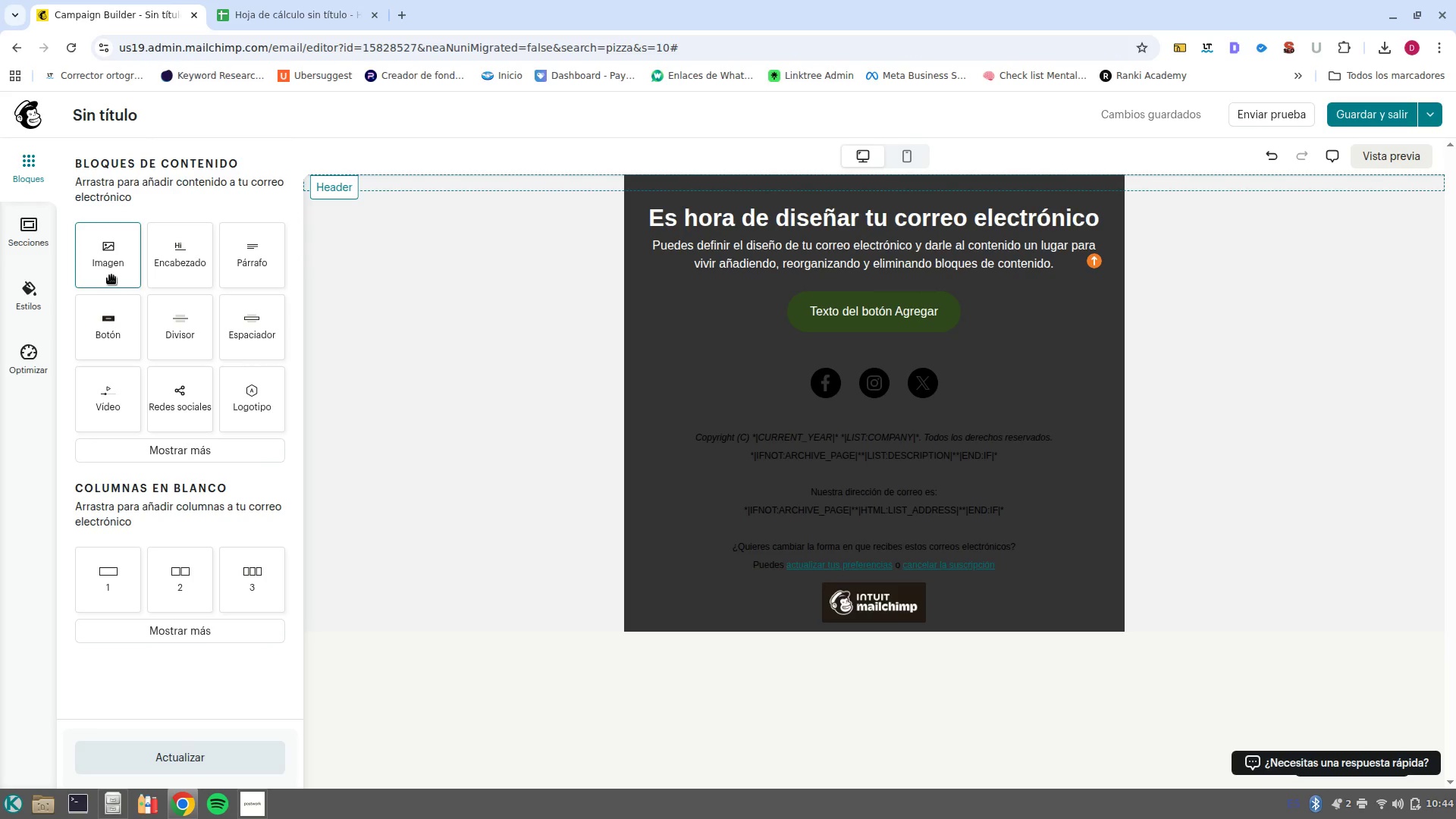 
left_click_drag(start_coordinate=[251, 400], to_coordinate=[791, 179])
 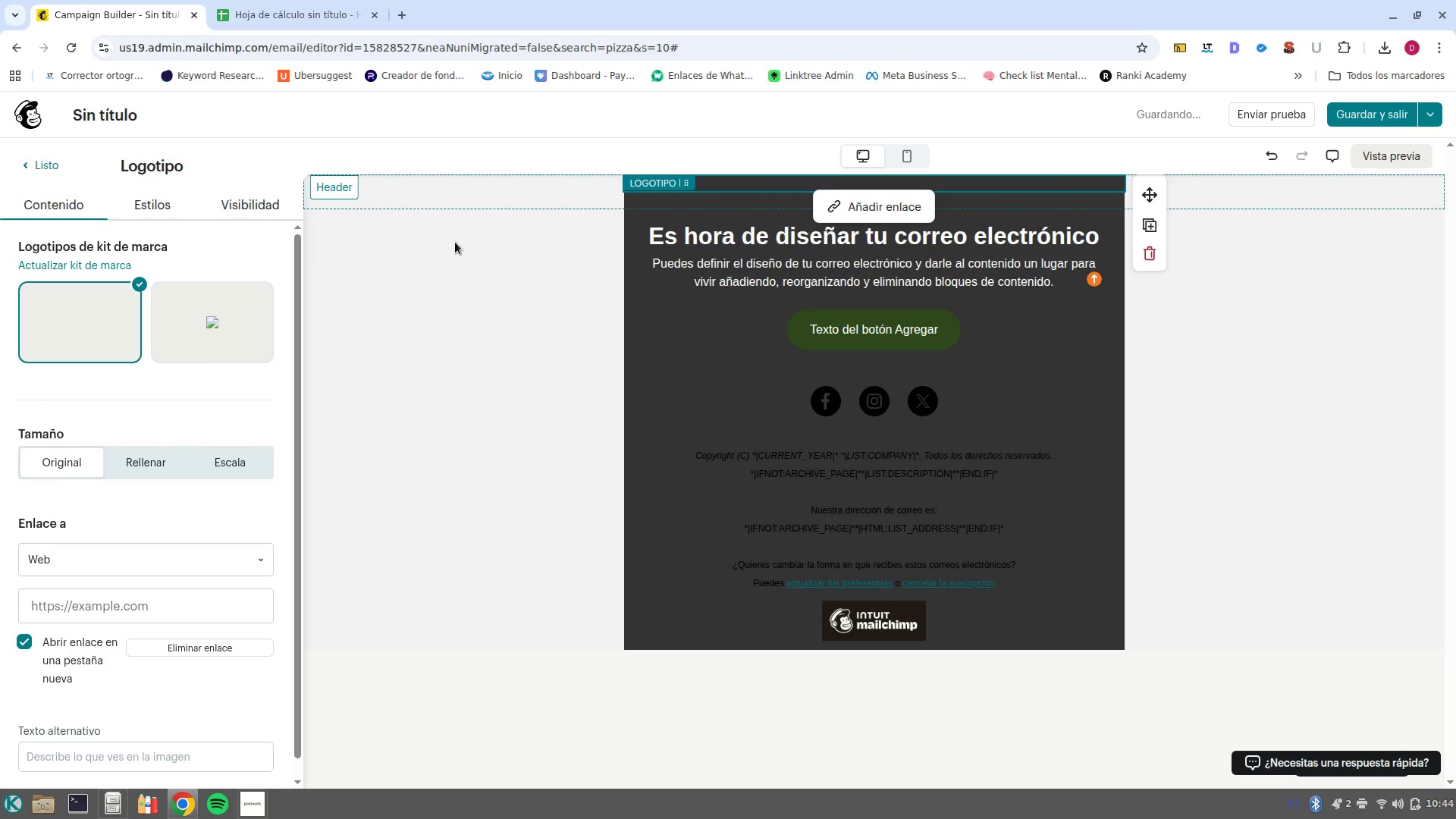 
right_click([121, 314])
 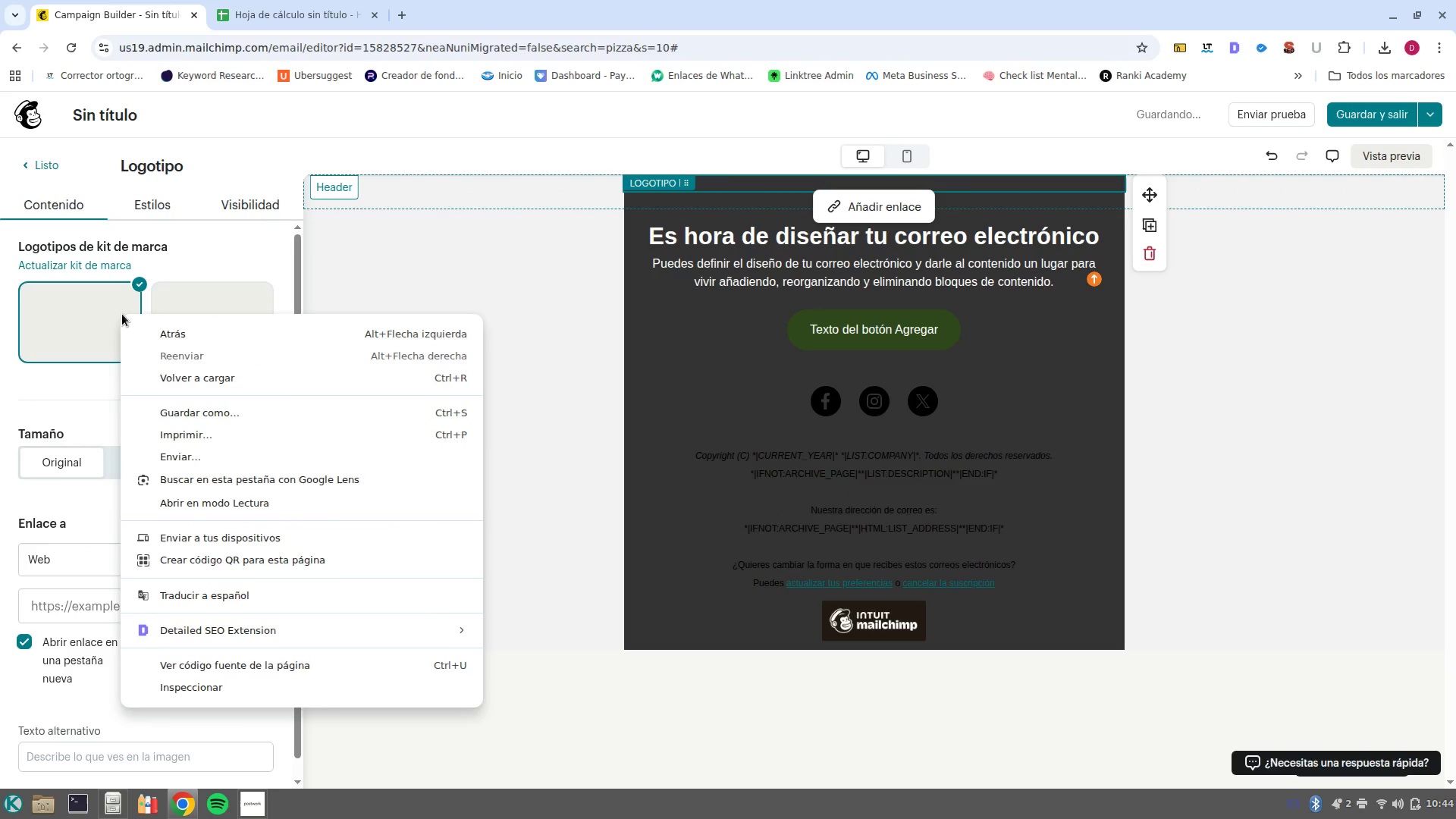 
left_click([122, 314])
 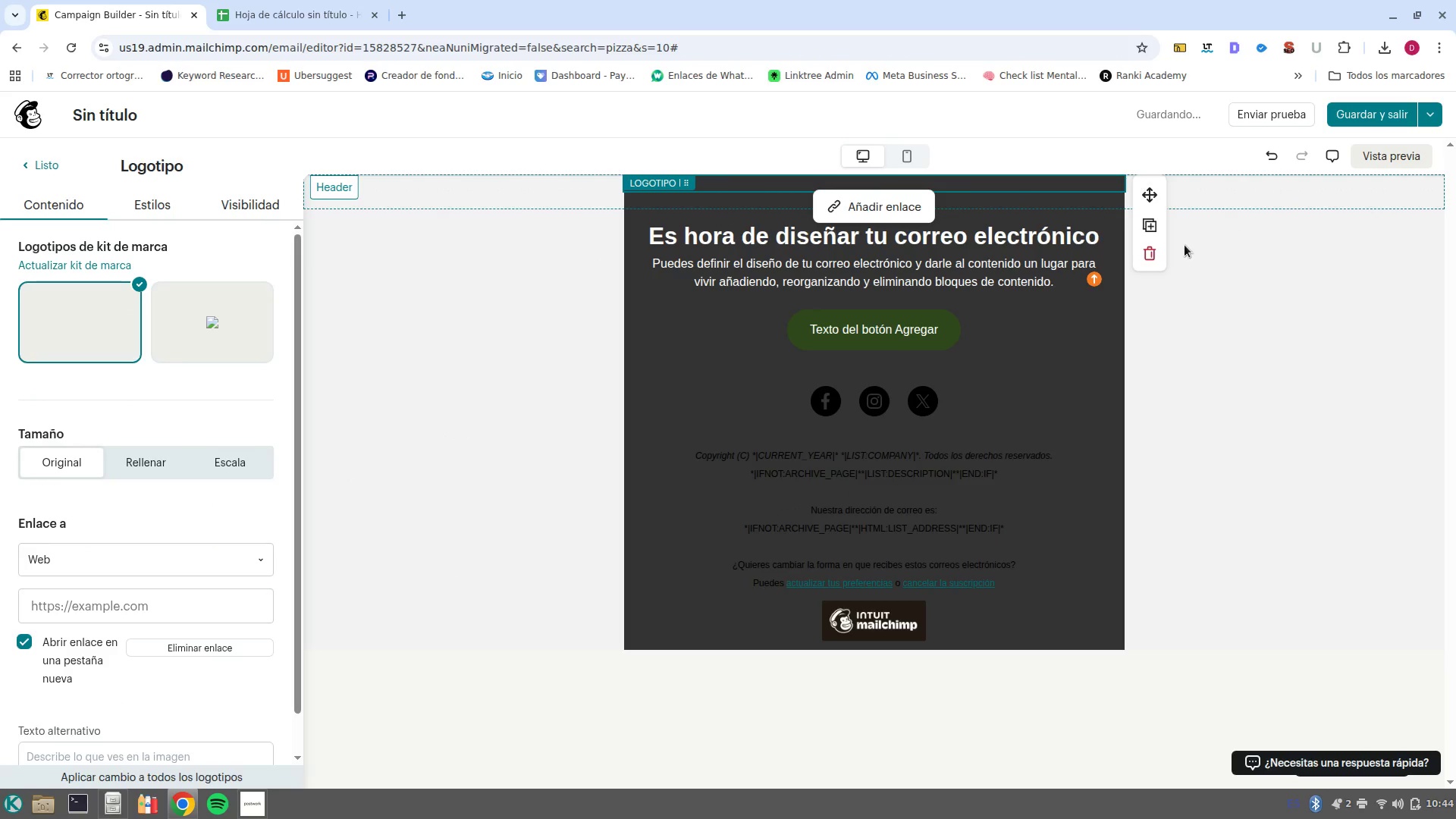 
left_click([1159, 258])
 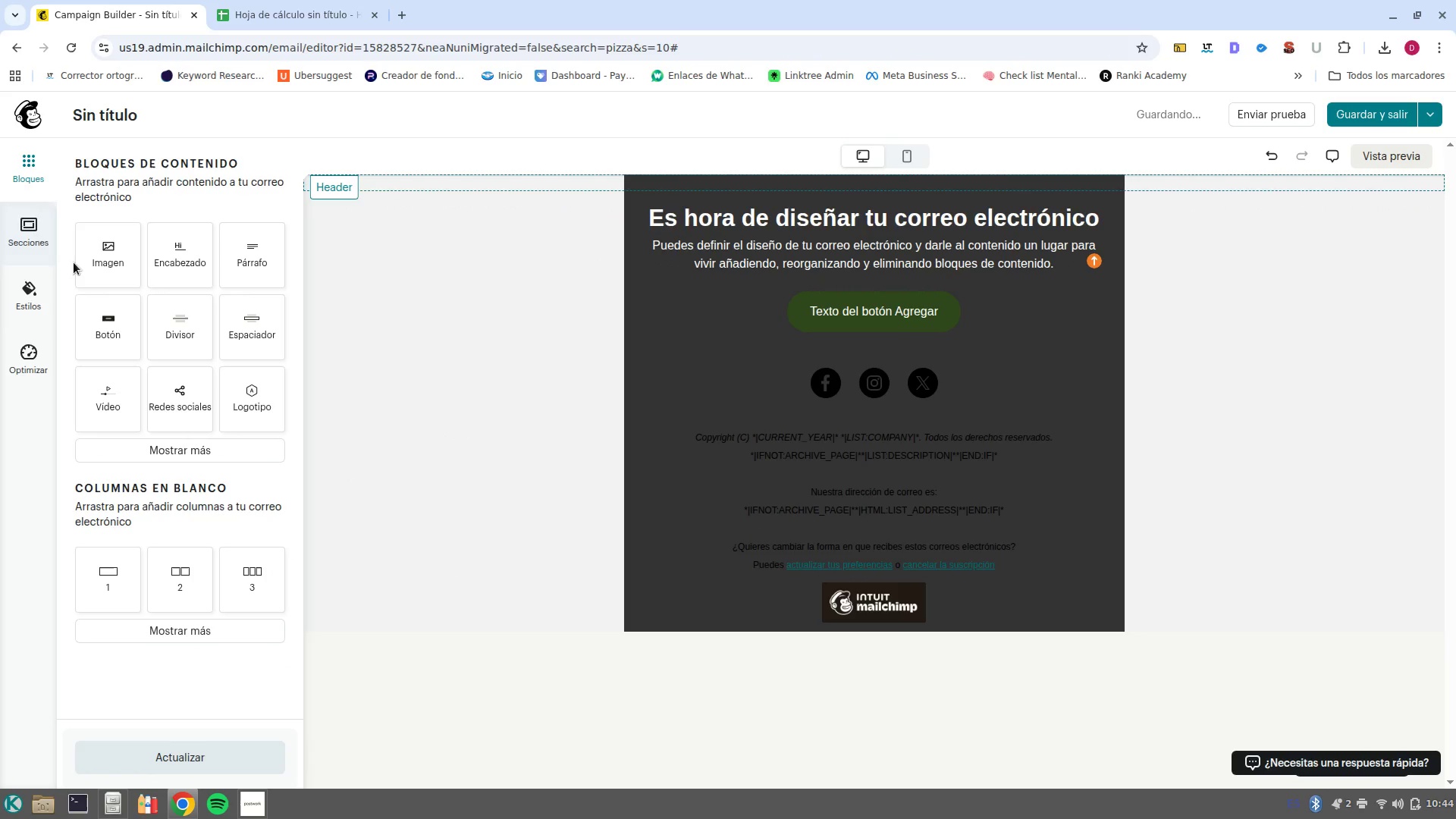 
left_click_drag(start_coordinate=[93, 262], to_coordinate=[771, 180])
 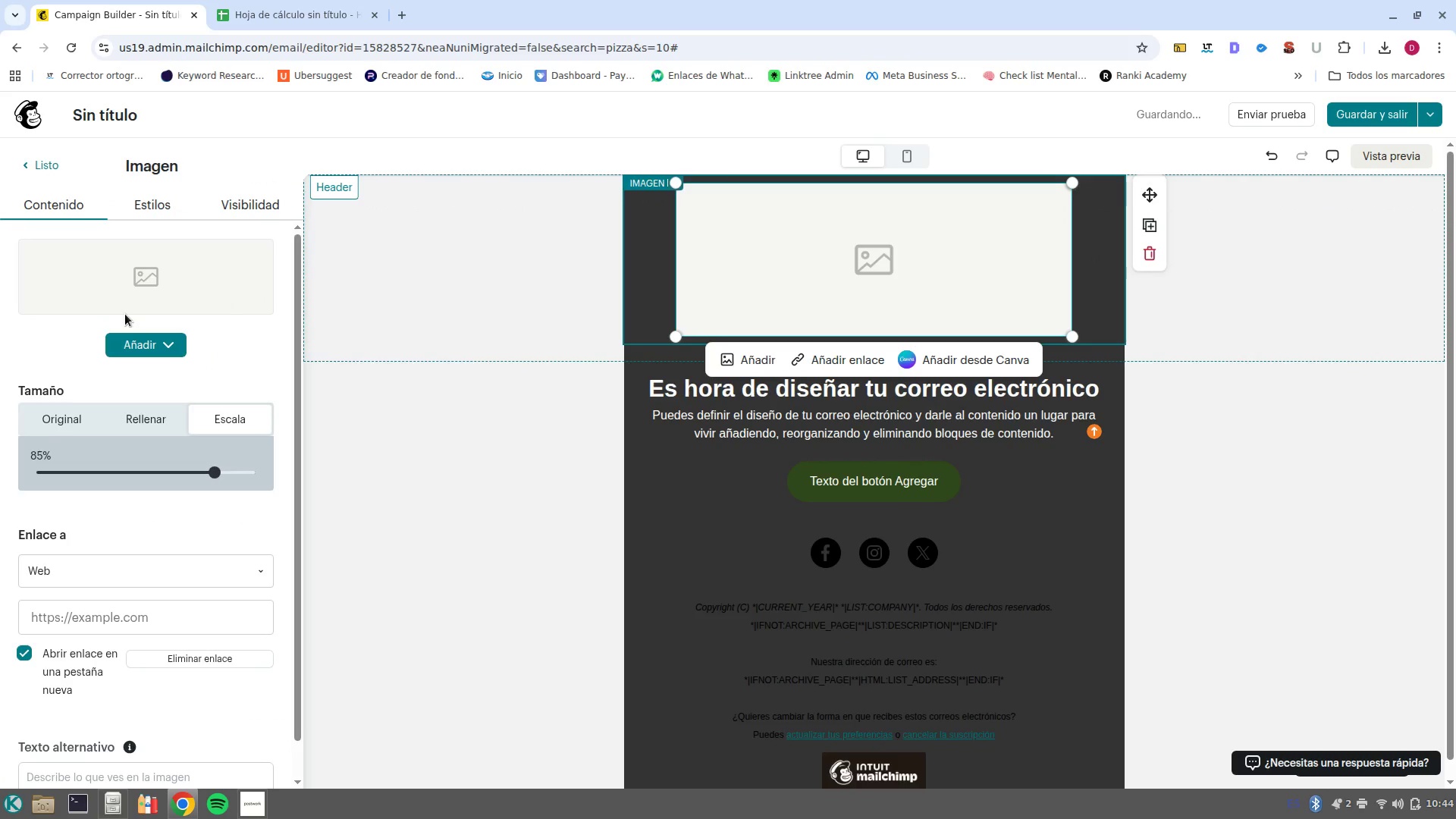 
left_click([130, 347])
 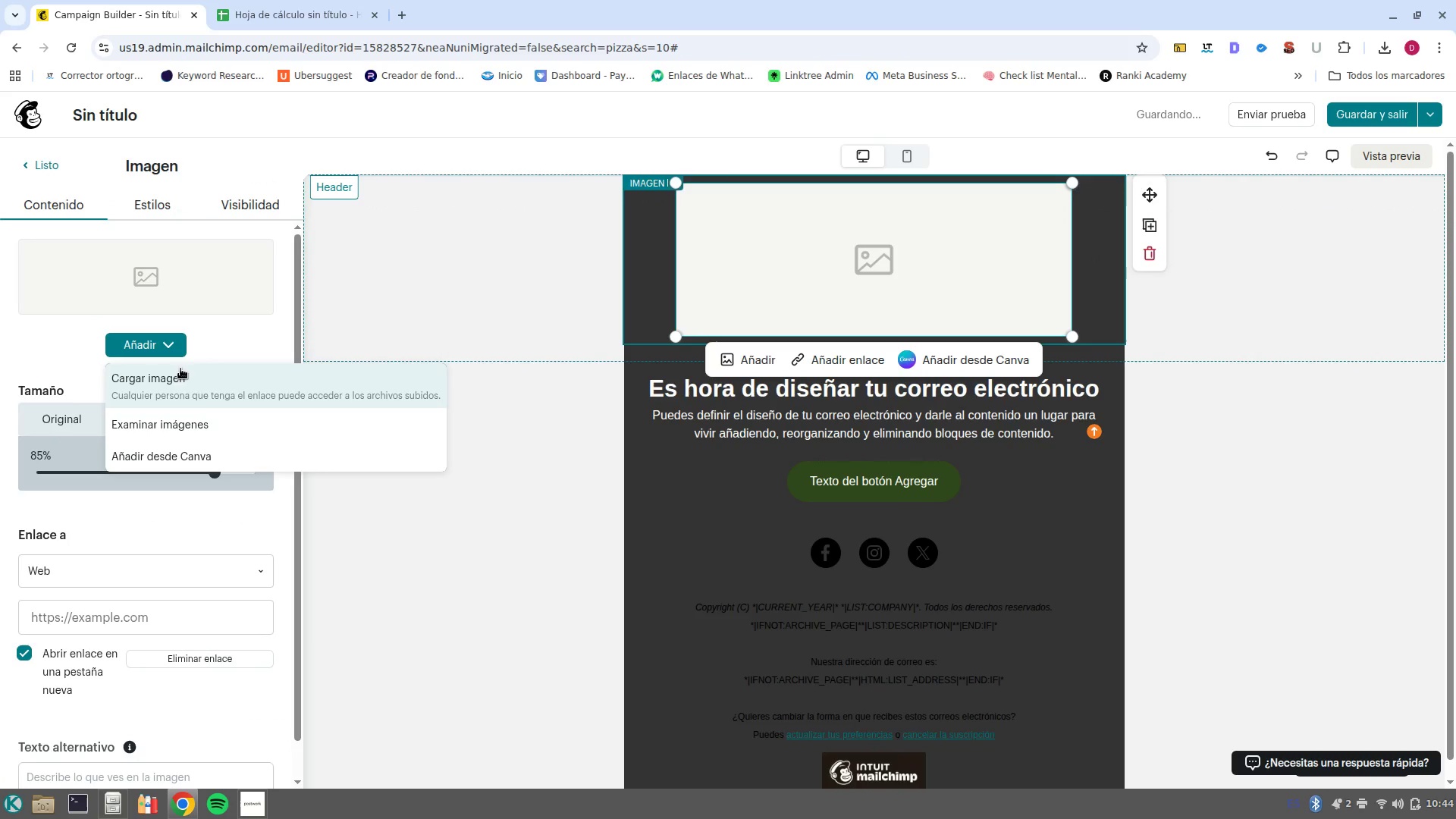 
left_click([187, 380])
 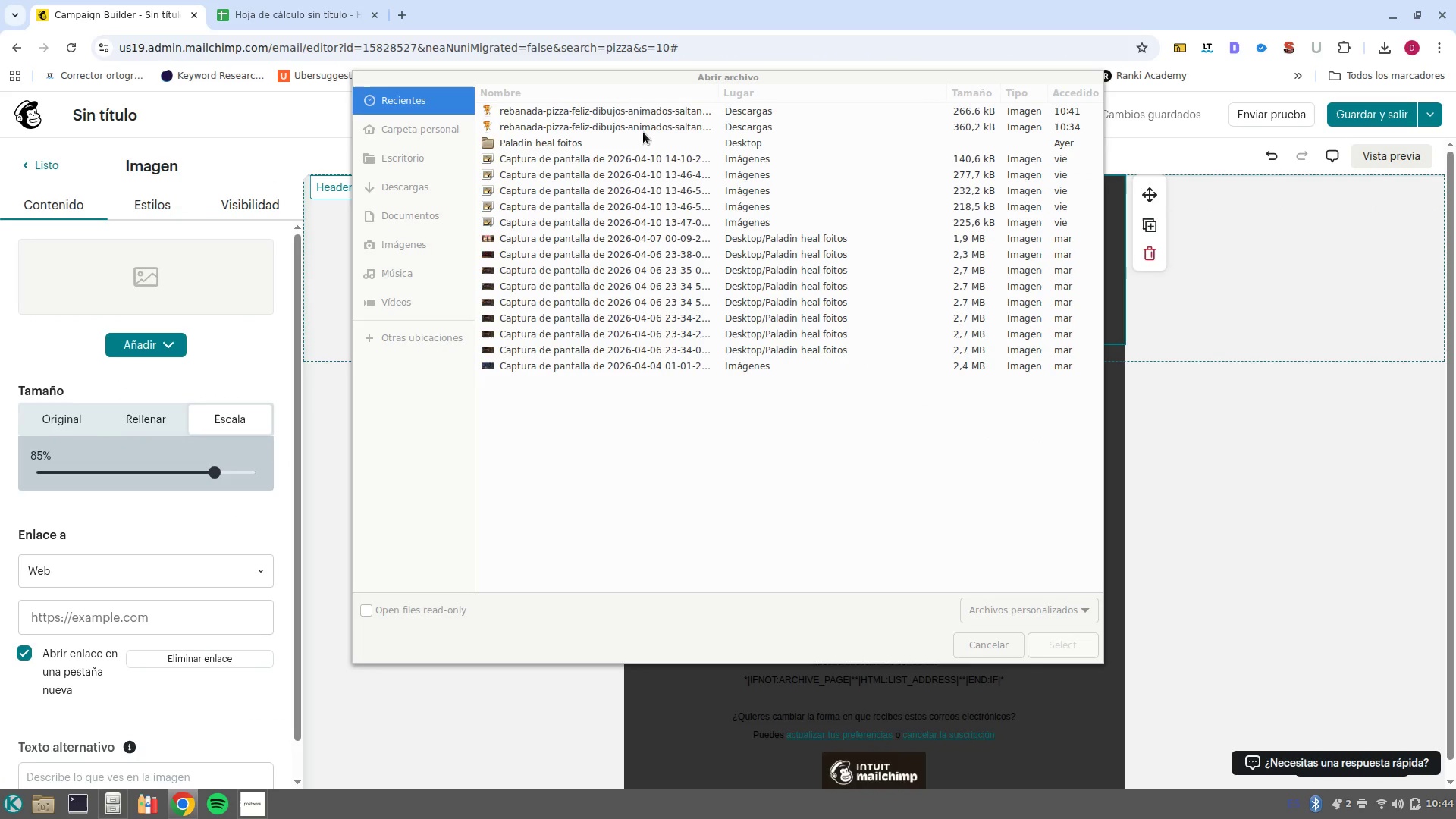 
left_click([650, 112])
 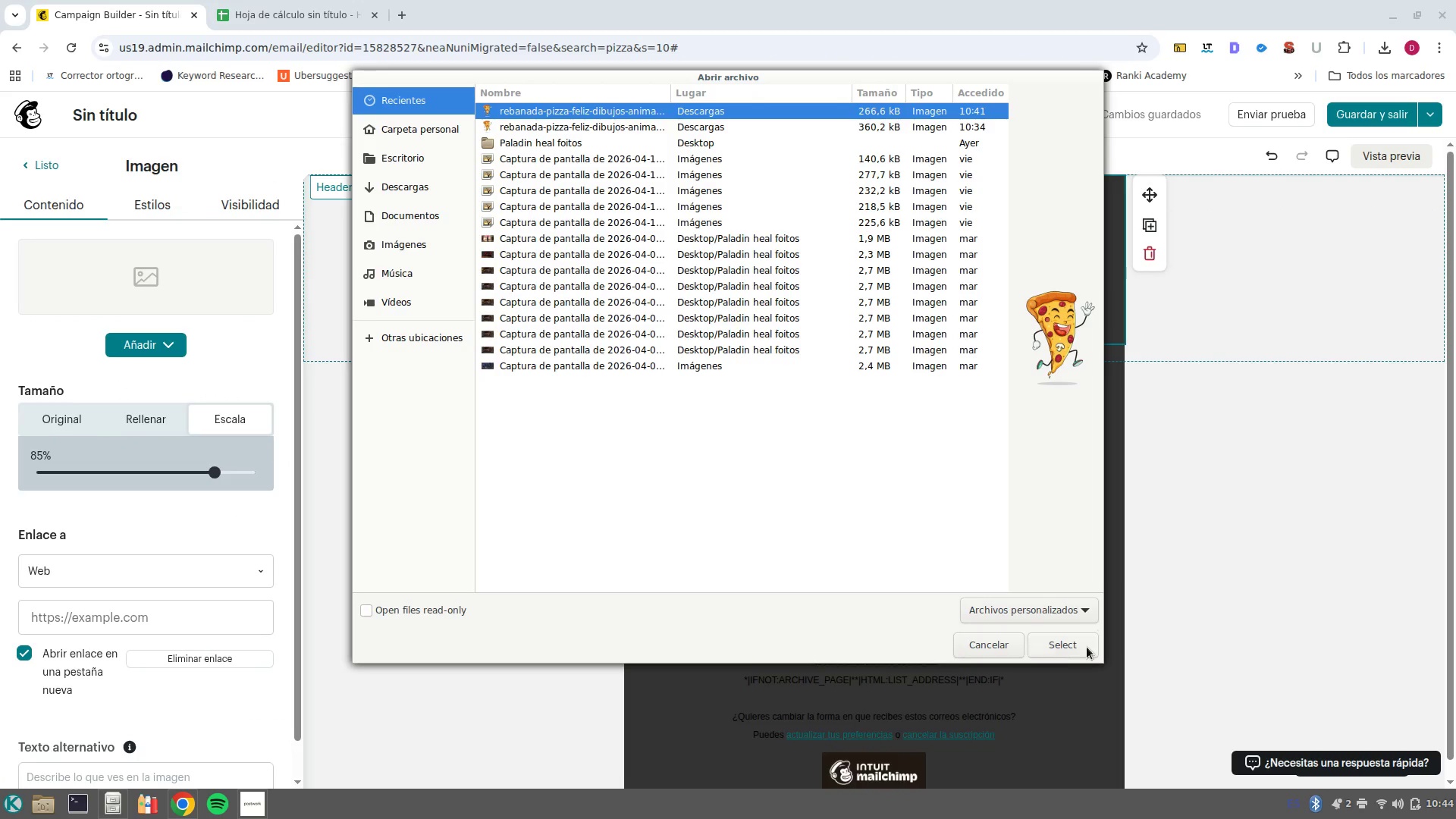 
left_click([1072, 645])
 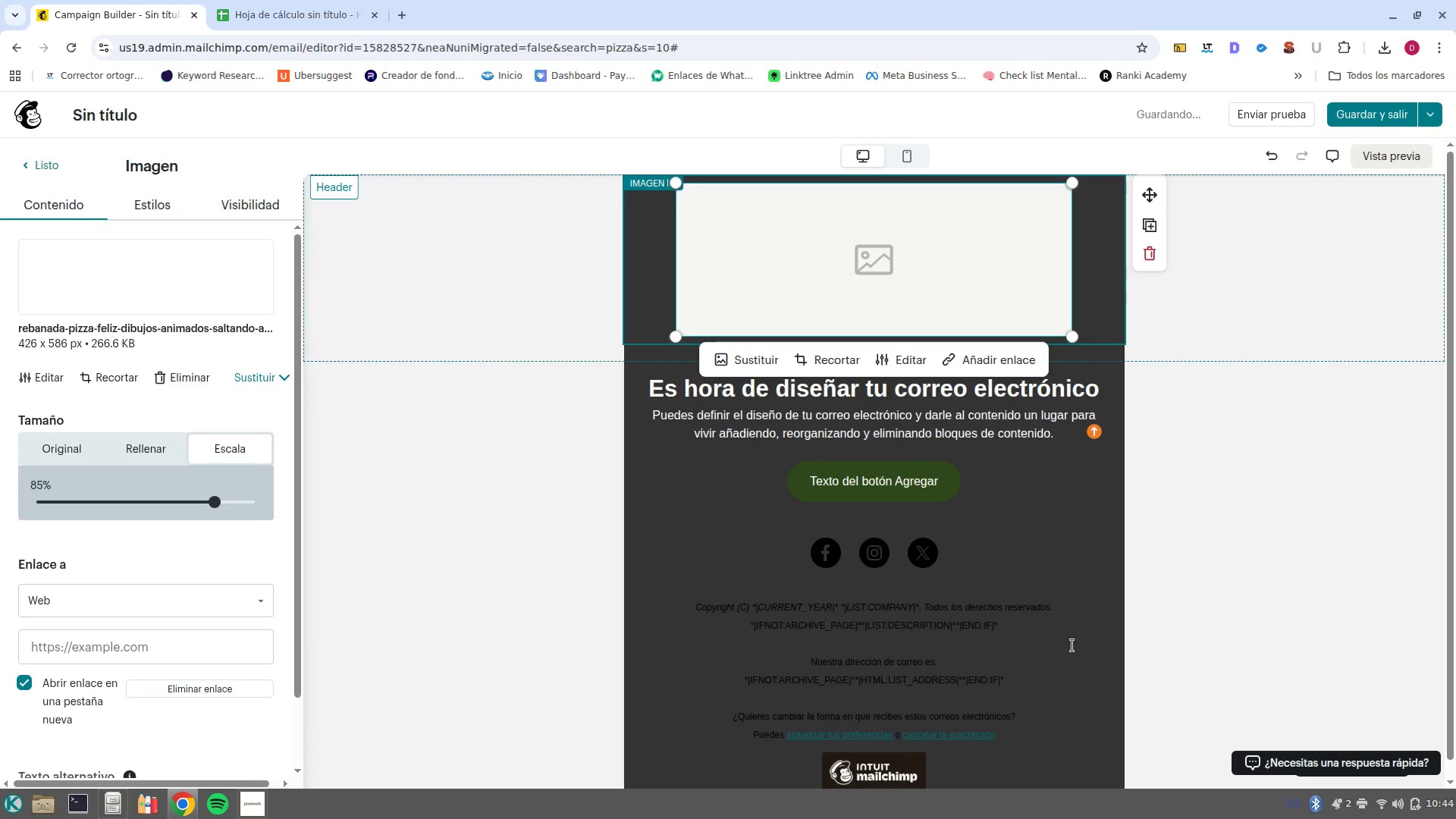 
scroll: coordinate [1072, 644], scroll_direction: down, amount: 1.0
 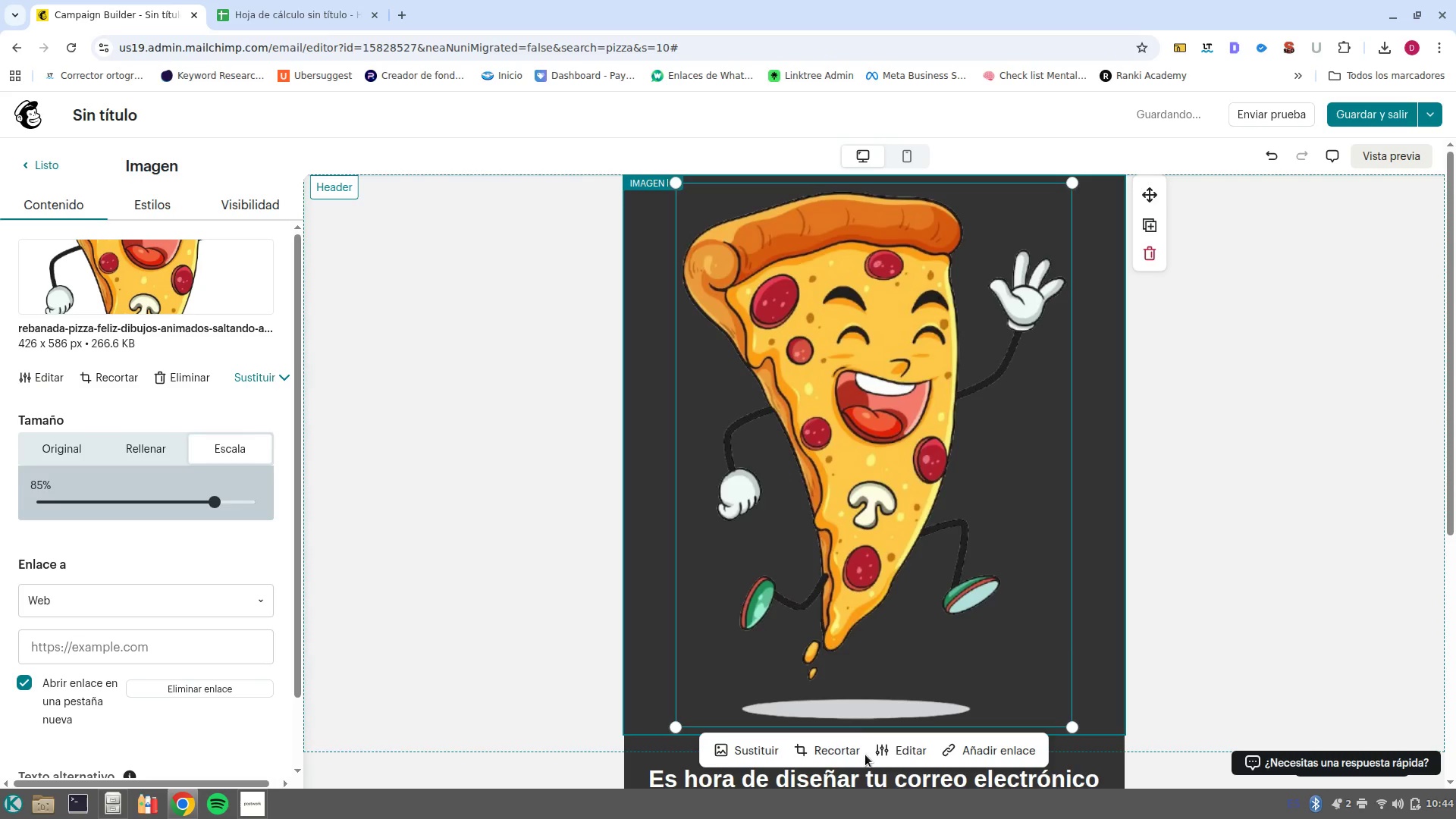 
left_click([845, 756])
 